 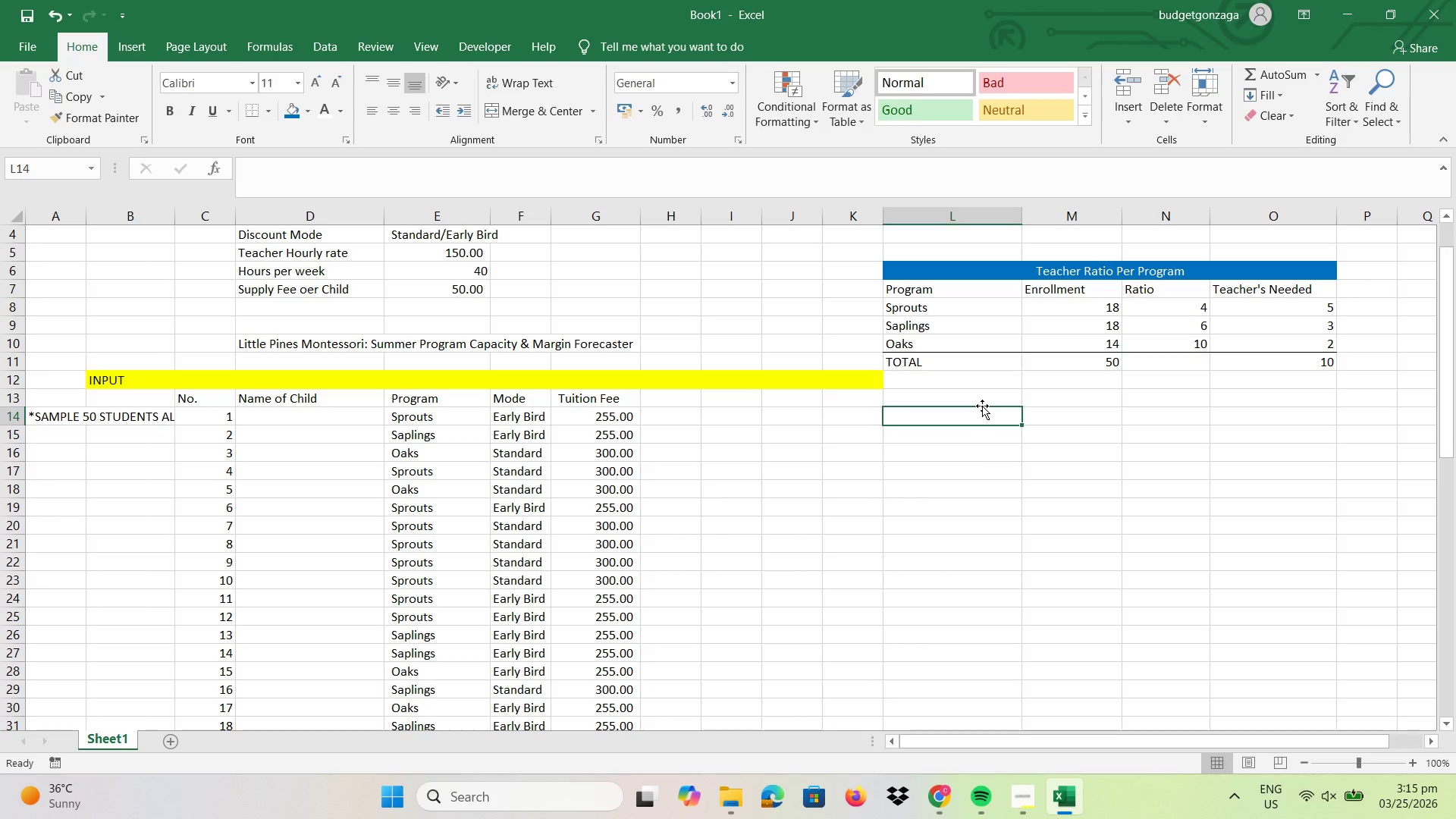 
left_click([957, 380])
 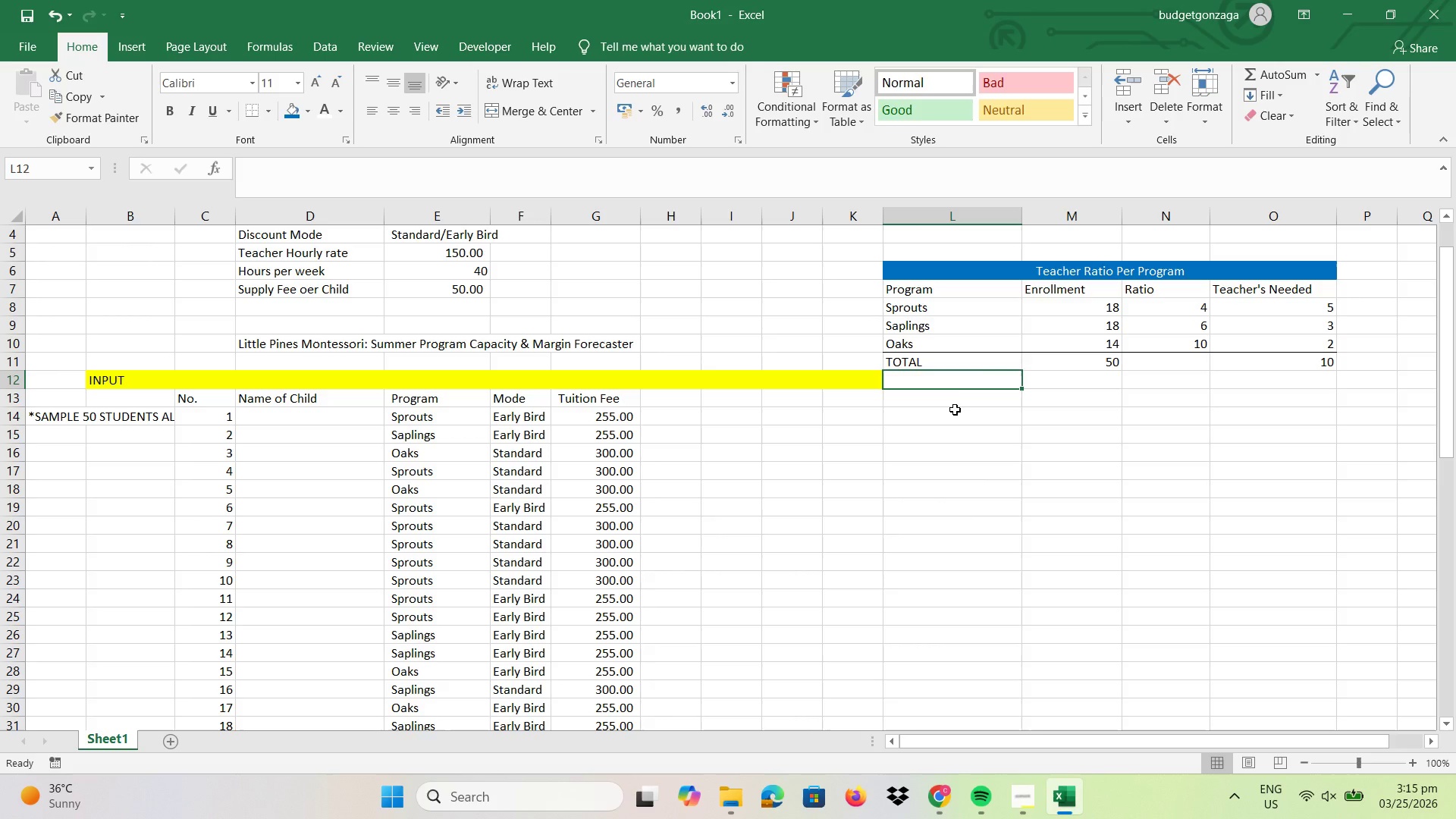 
left_click([958, 400])
 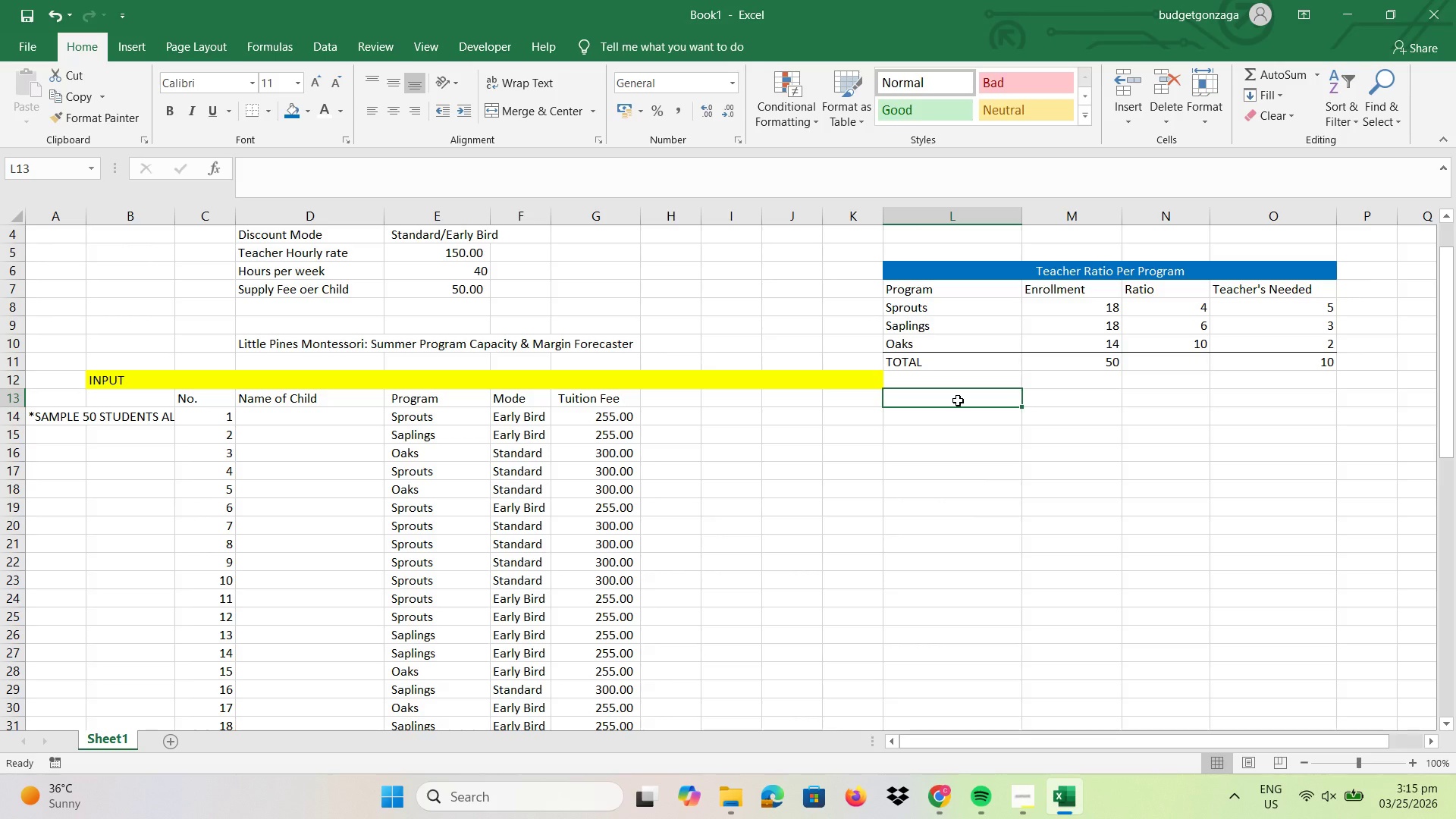 
type(No. of Early Bird)
 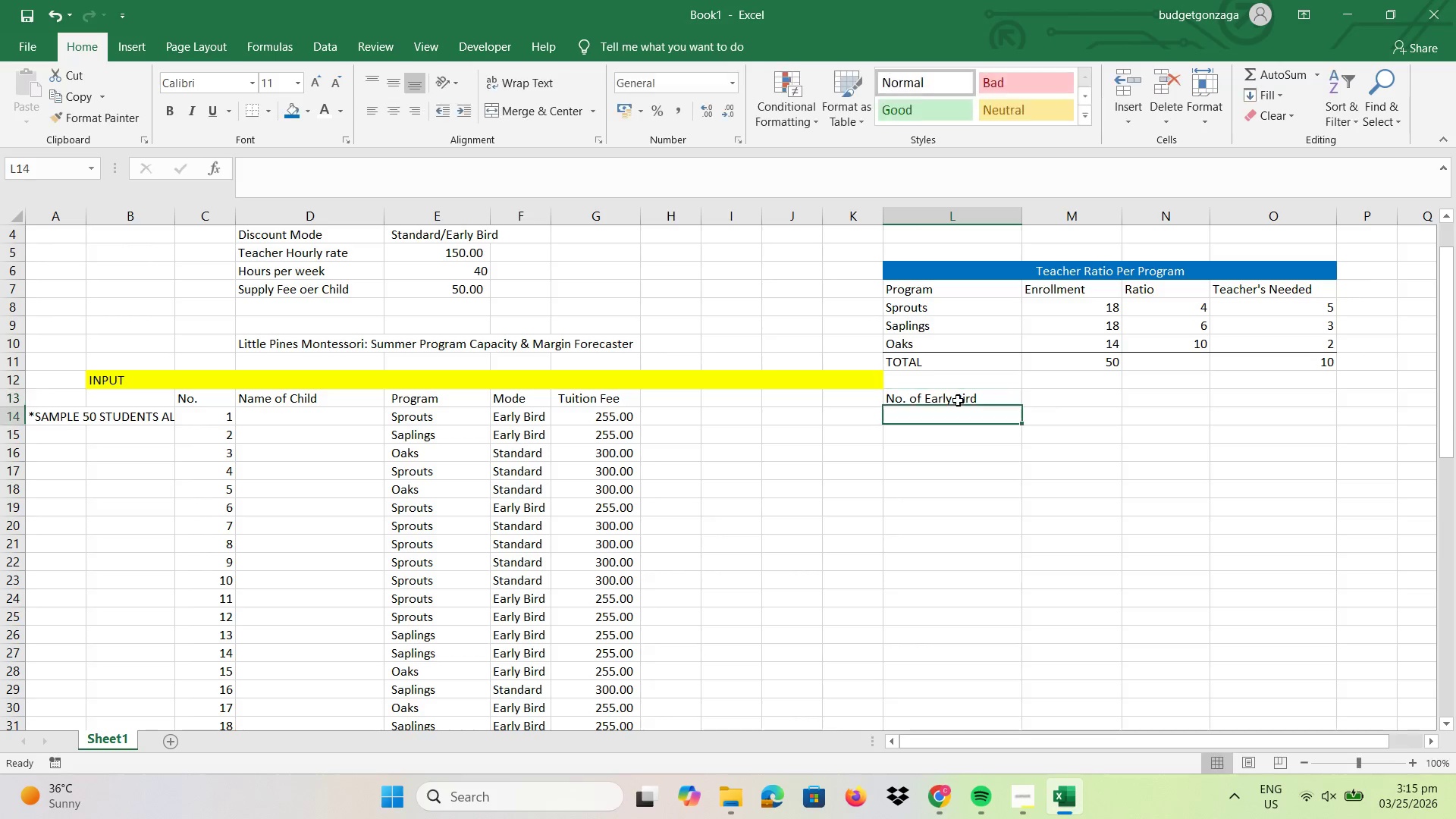 
 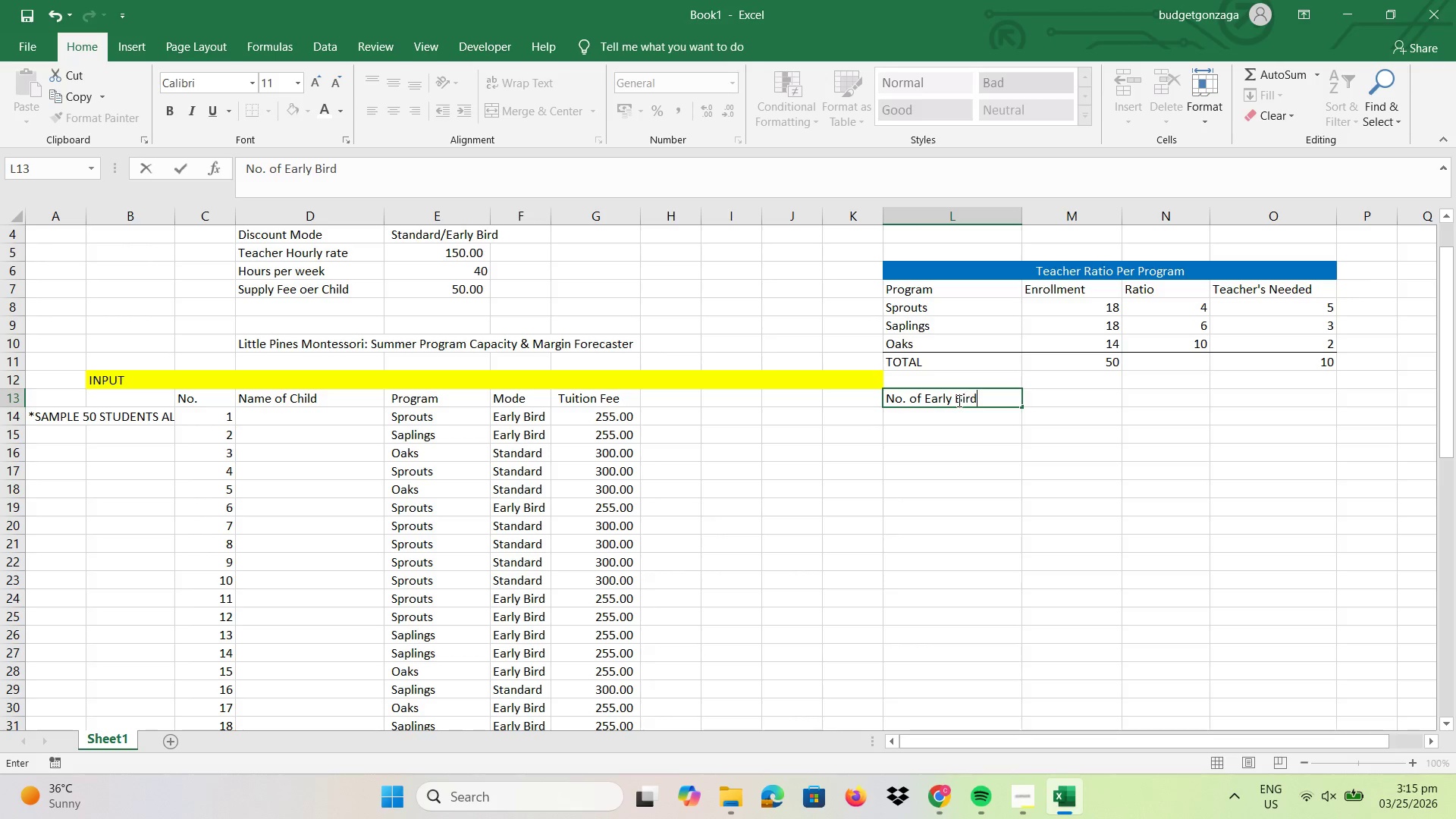 
key(Enter)
 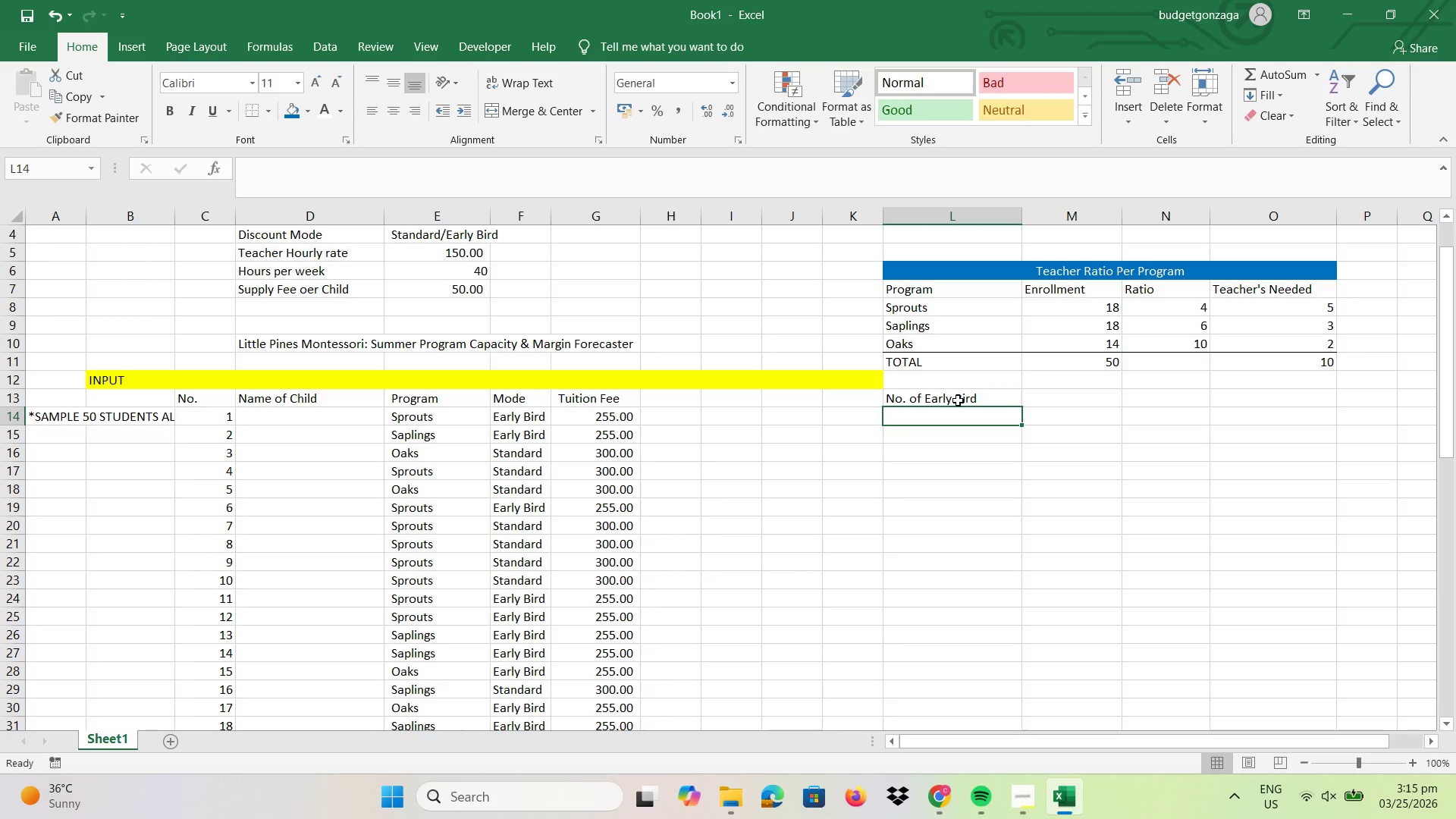 
hold_key(key=ShiftLeft, duration=0.36)
 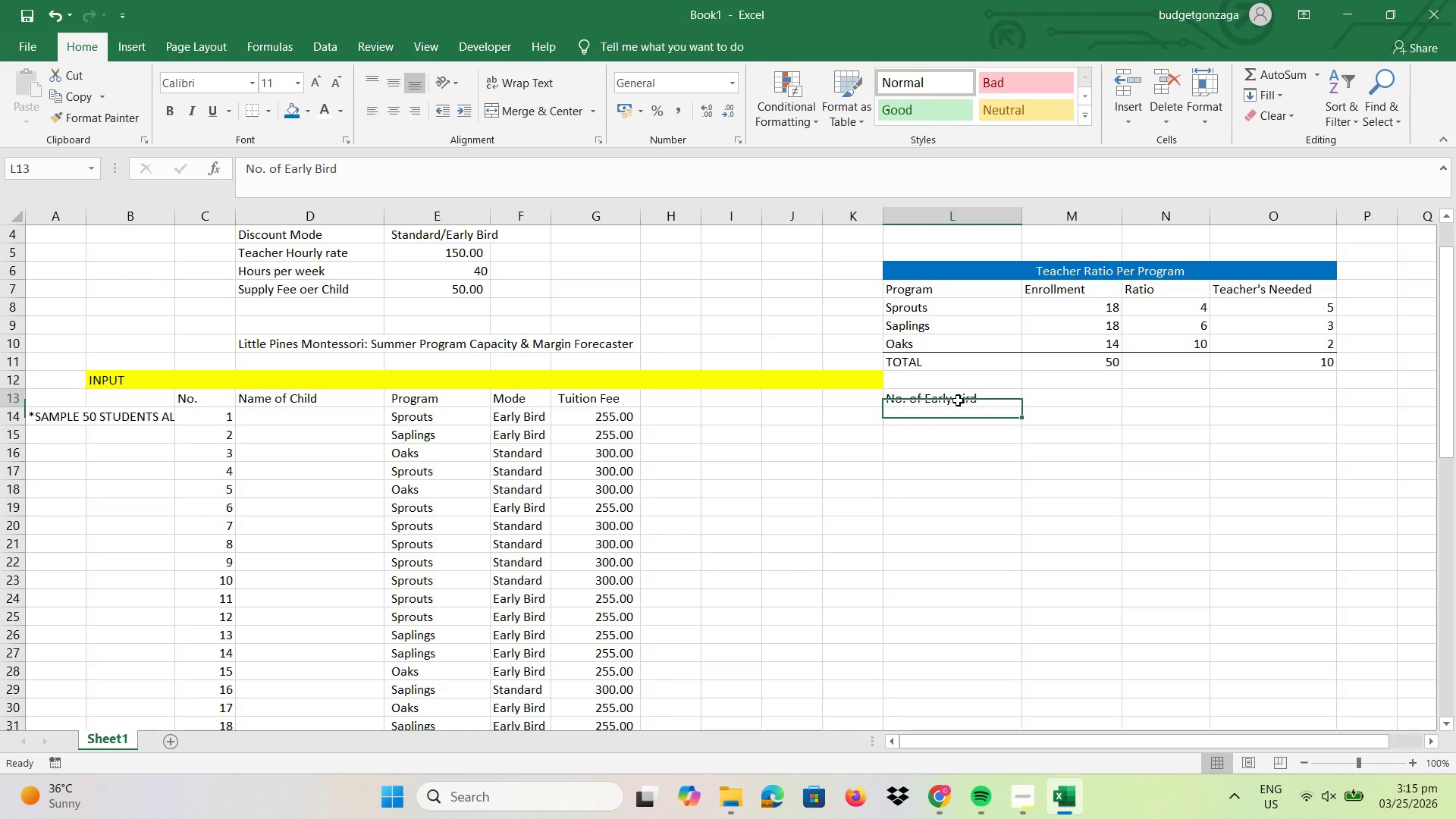 
double_click([958, 400])
 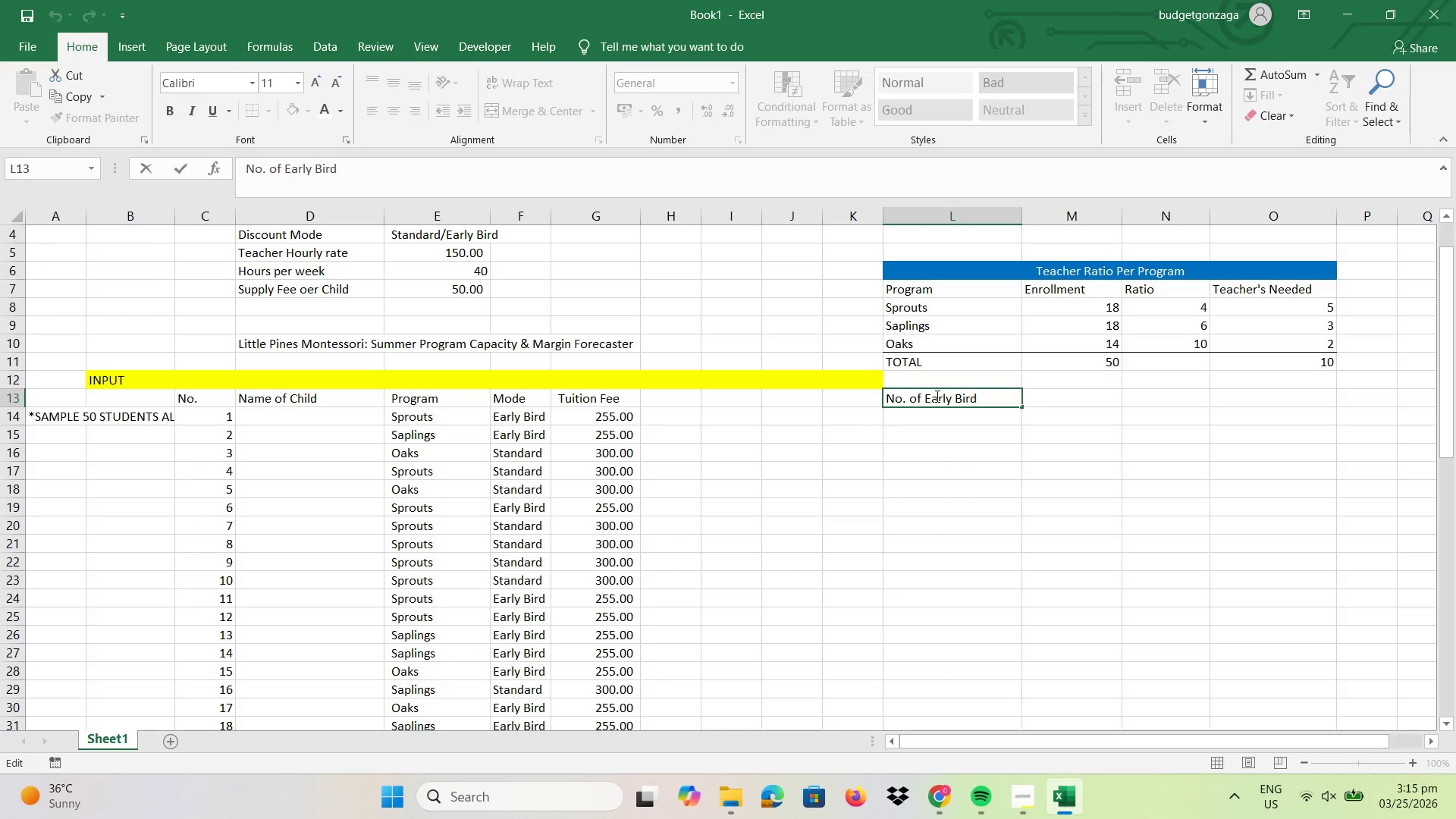 
left_click([925, 396])
 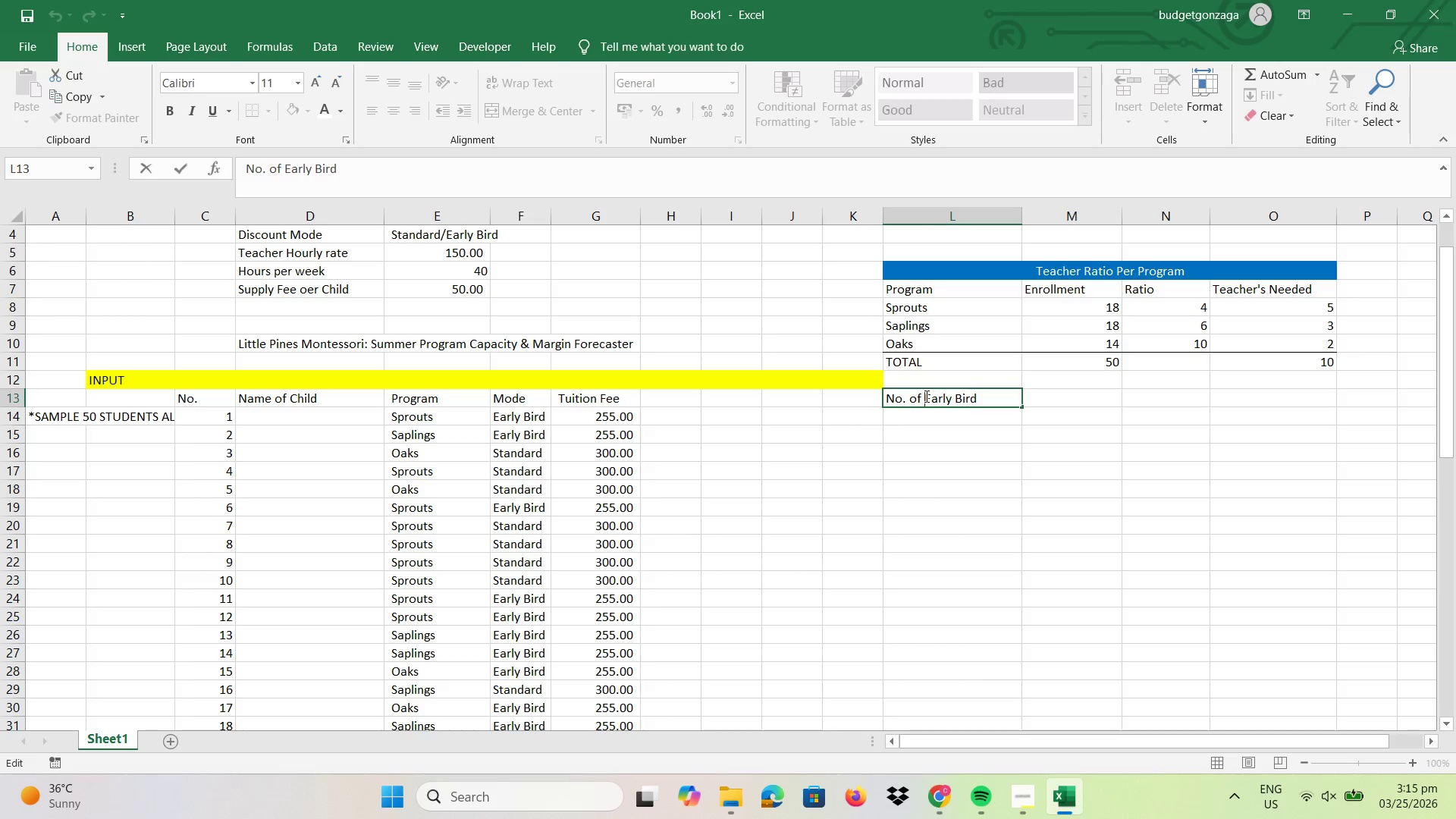 
type(Child paif )
key(Backspace)
key(Backspace)
type(of )
 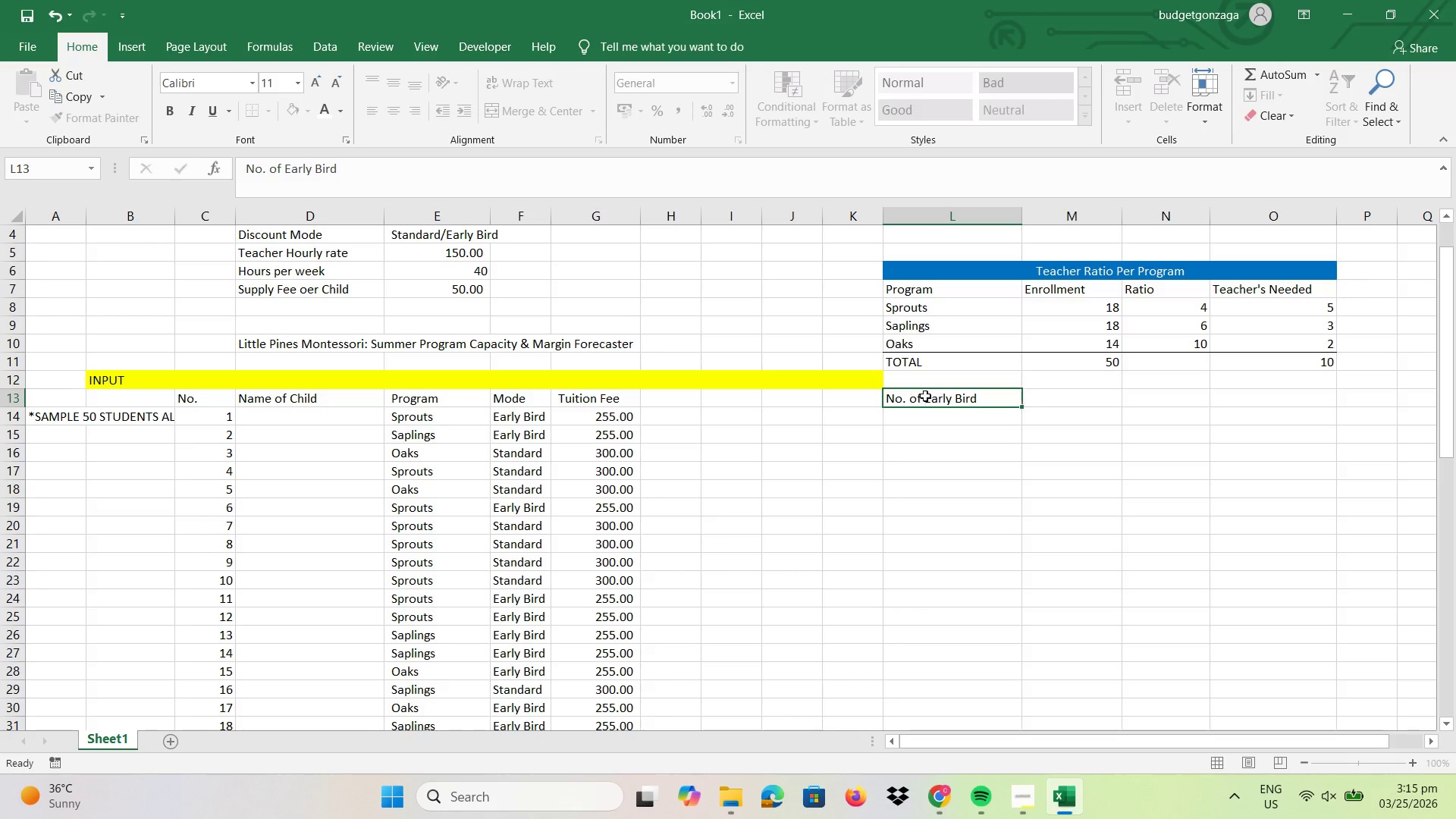 
key(Enter)
 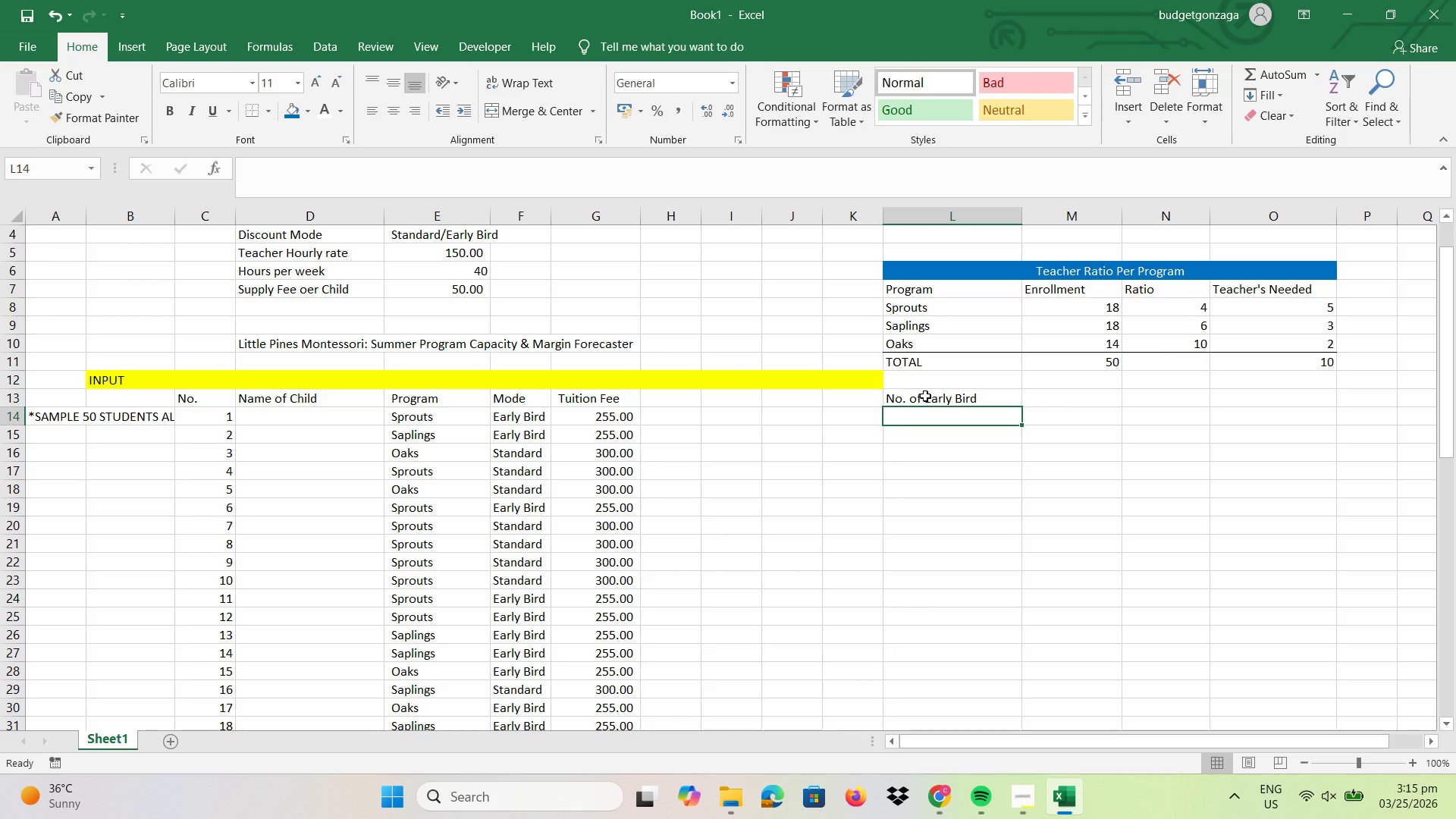 
type(No. of Standard Payment)
 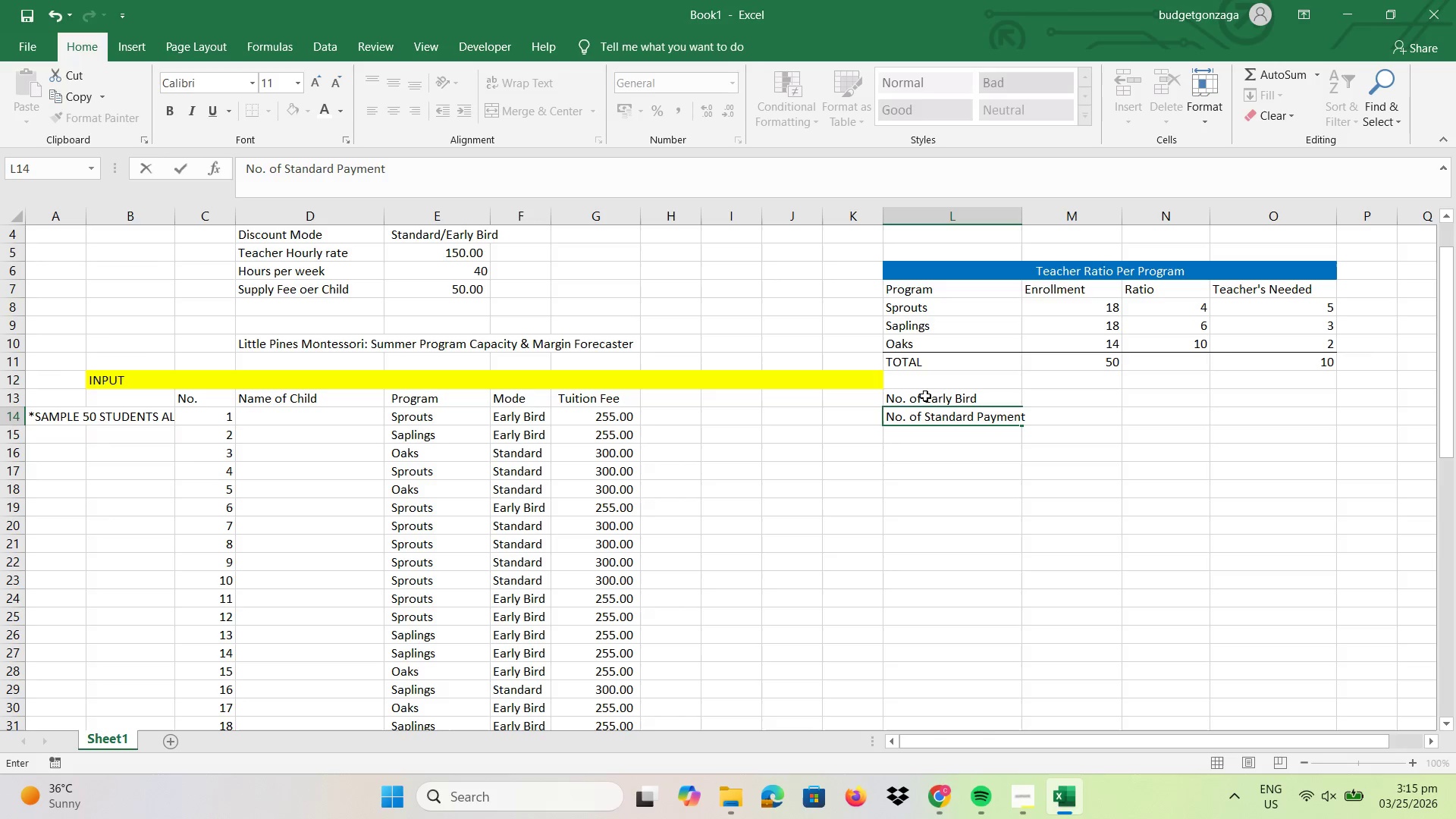 
double_click([925, 396])
 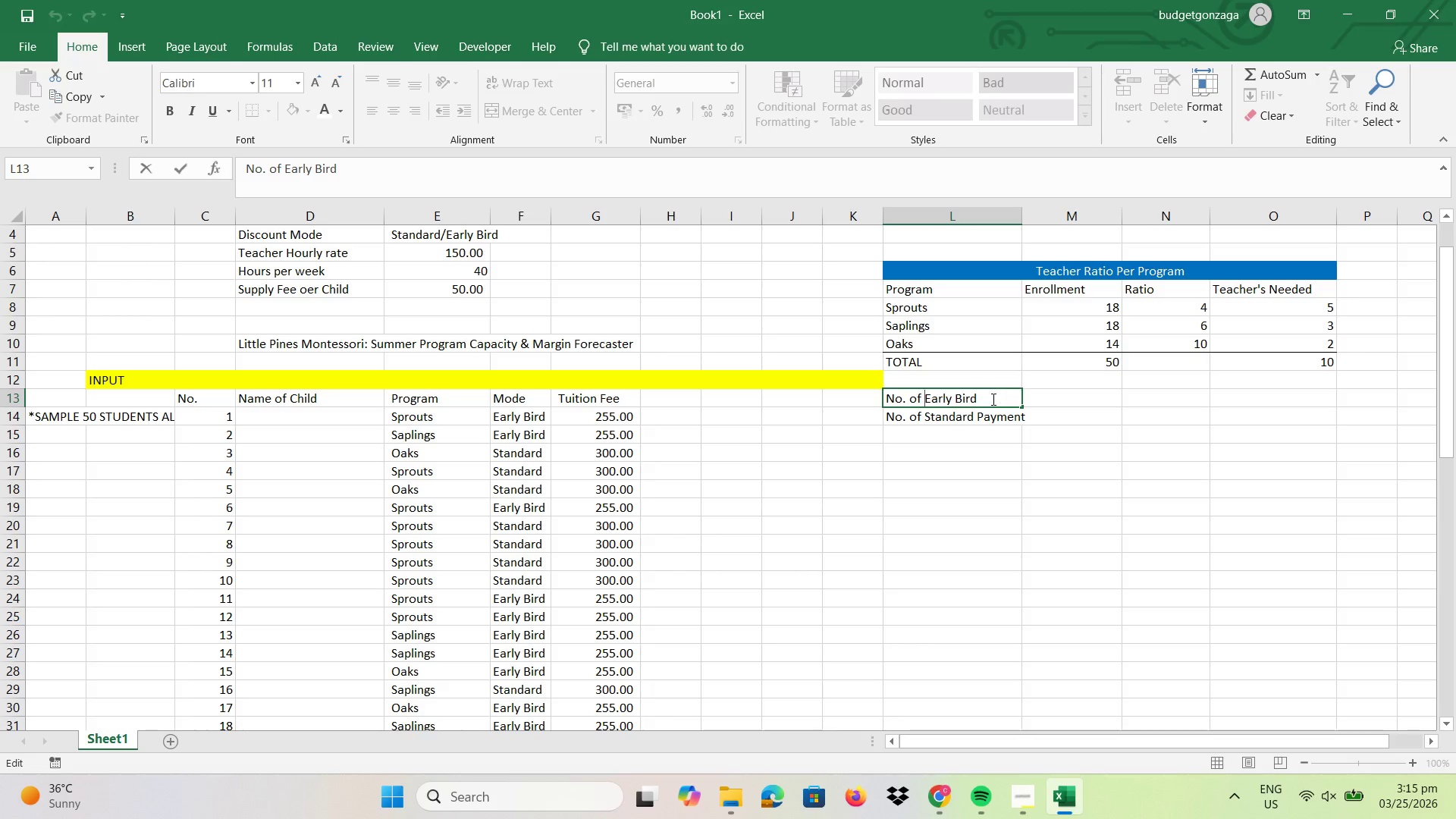 
left_click_drag(start_coordinate=[992, 400], to_coordinate=[981, 394])
 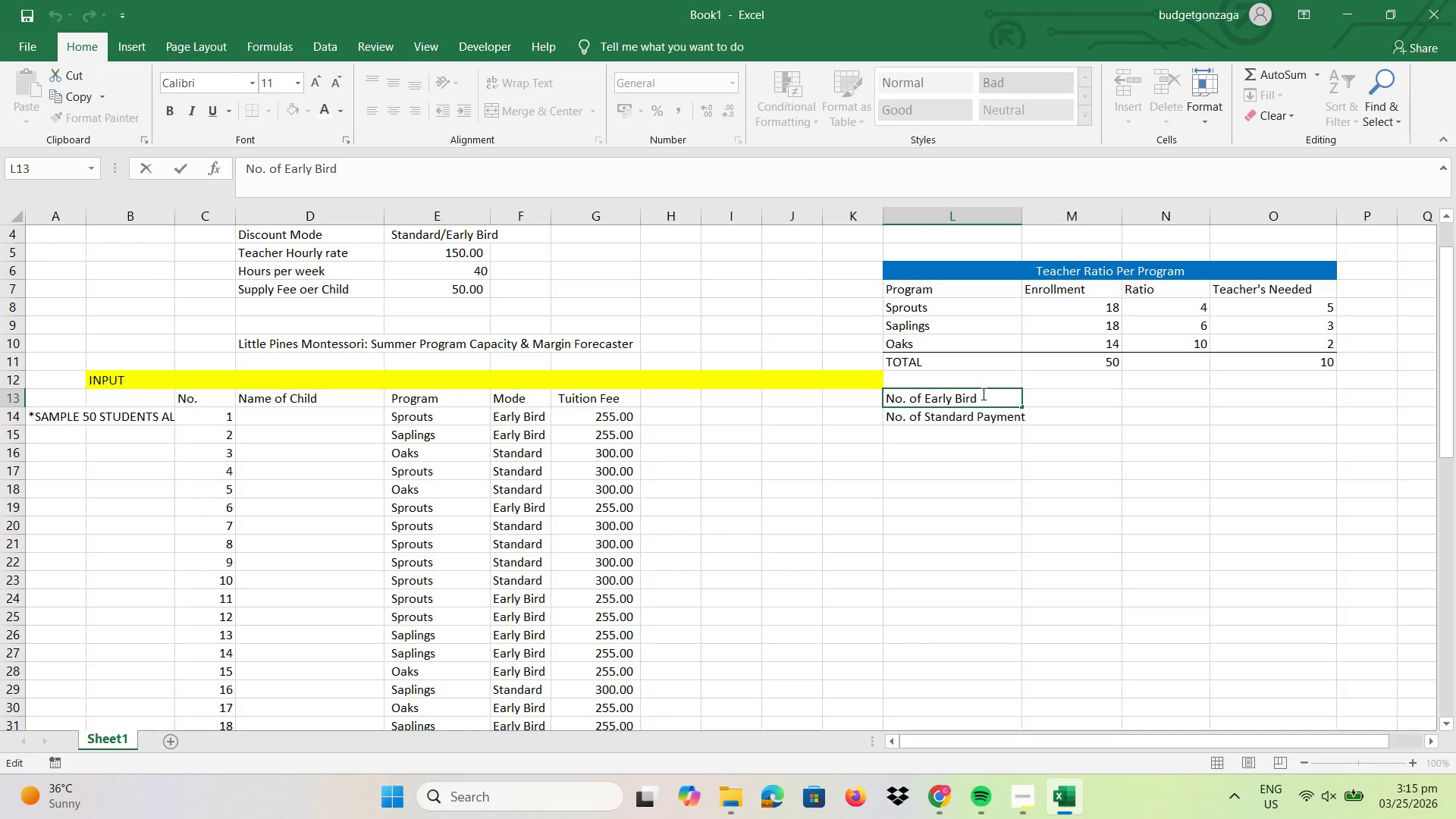 
type( Discounted Tuition)
 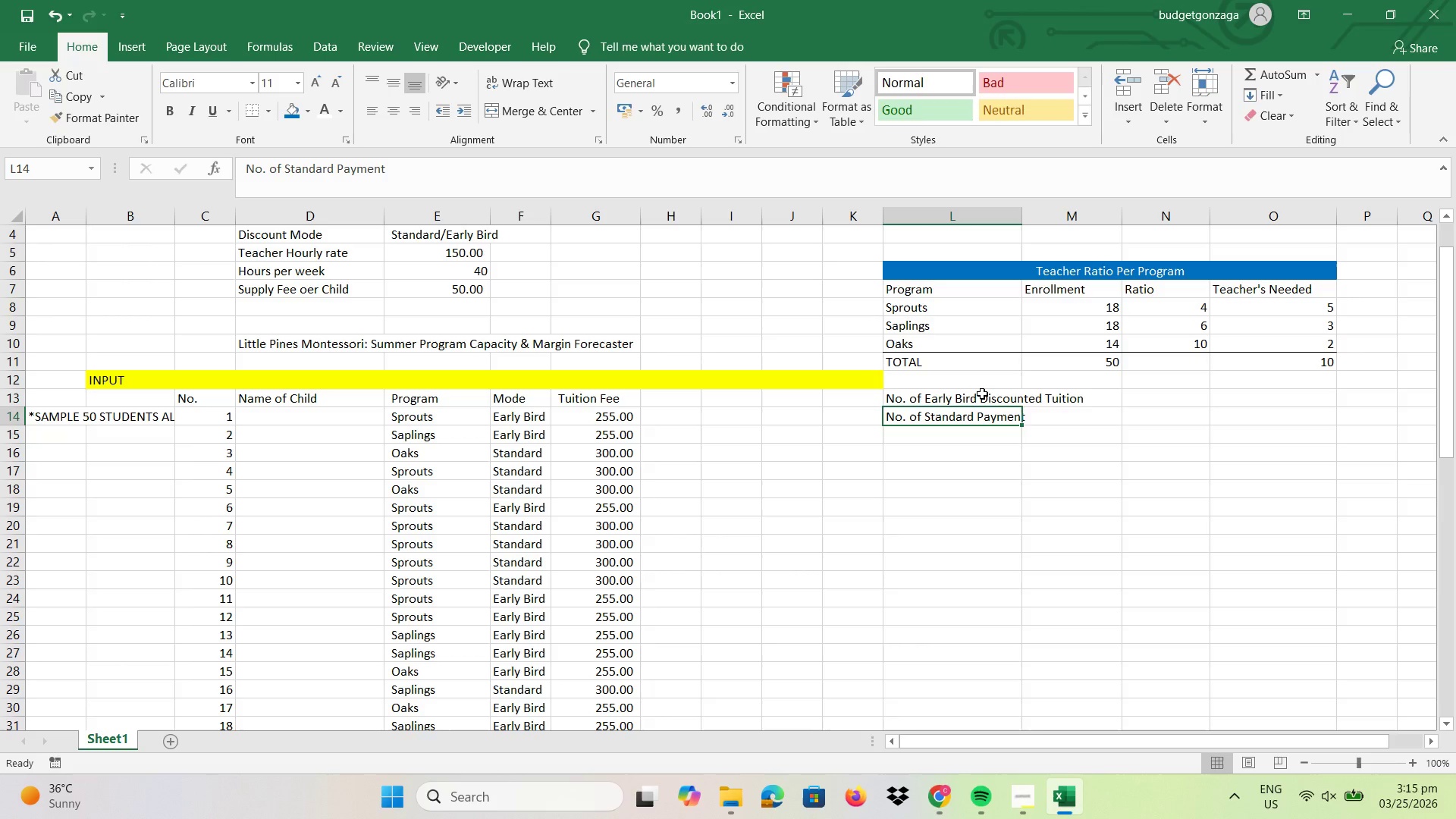 
 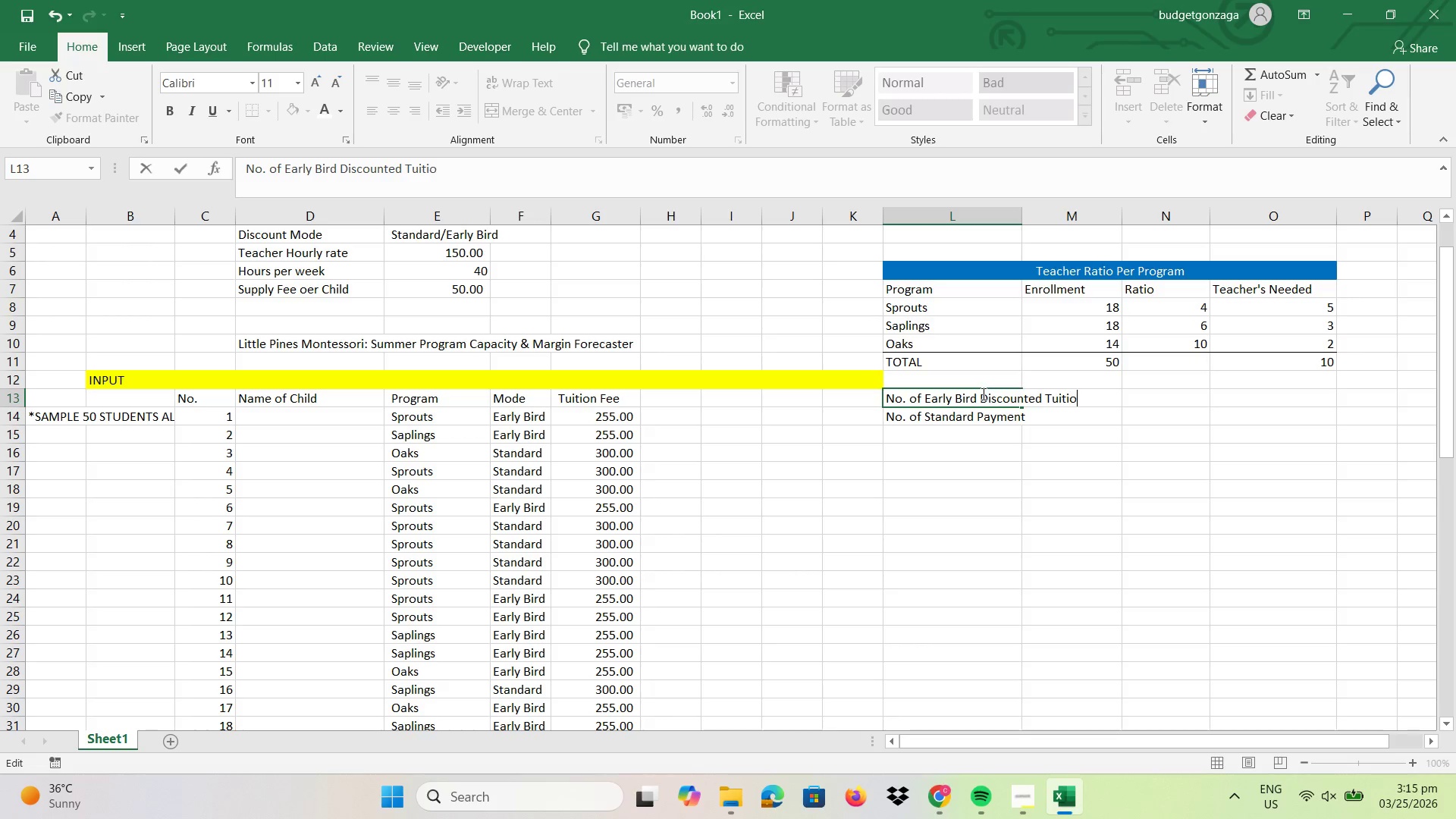 
key(Enter)
 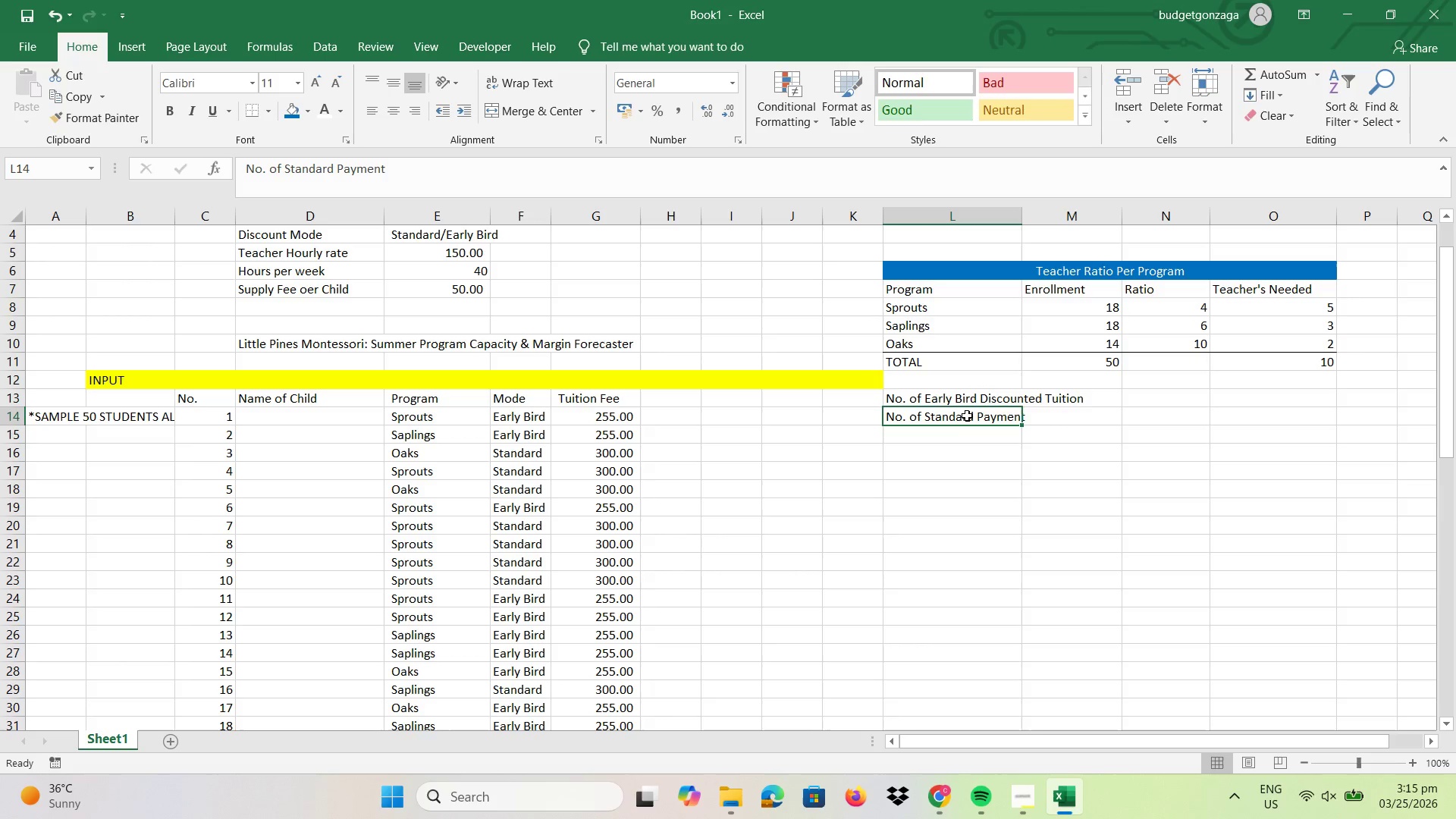 
double_click([967, 415])
 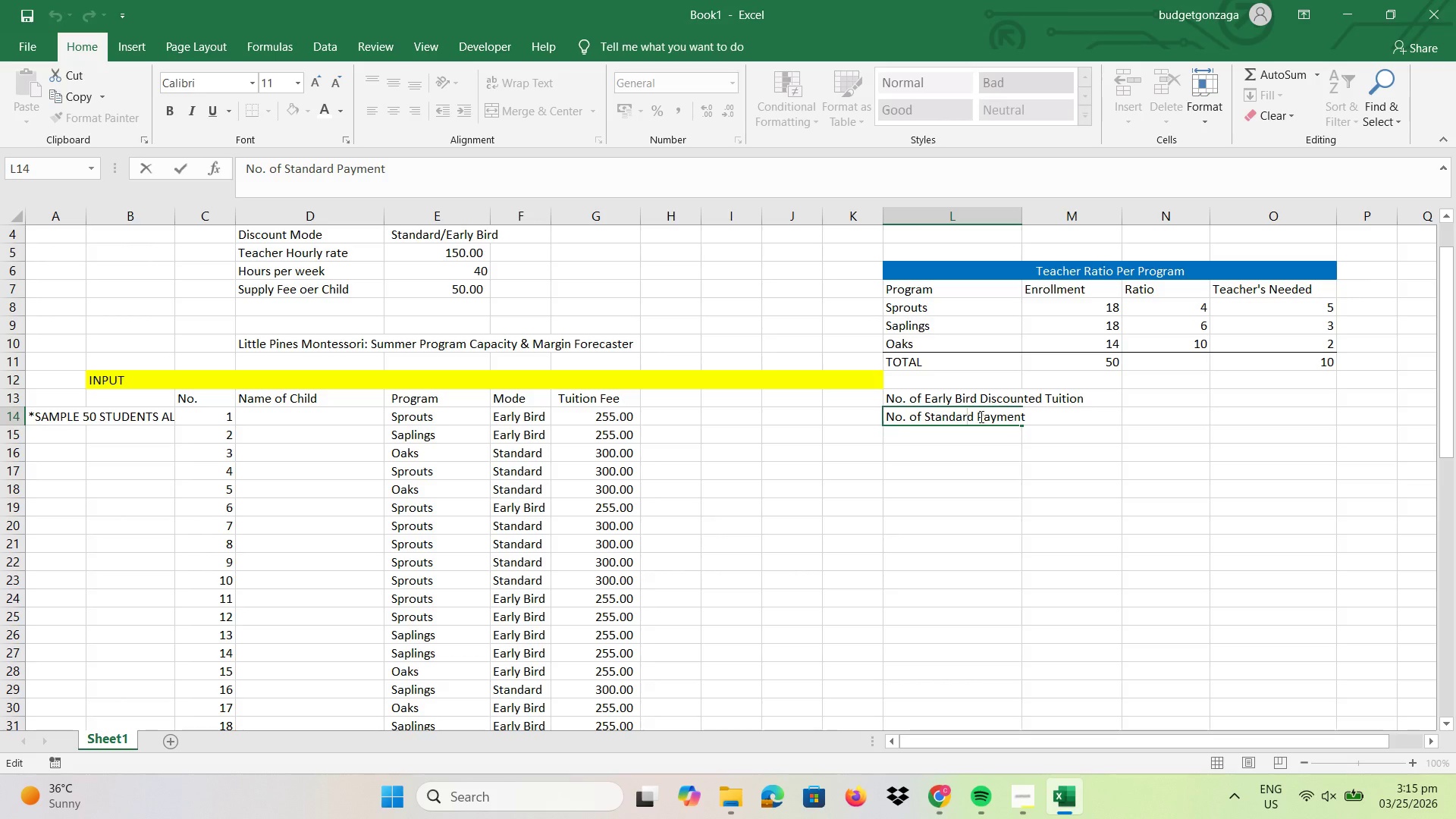 
left_click_drag(start_coordinate=[980, 416], to_coordinate=[1037, 420])
 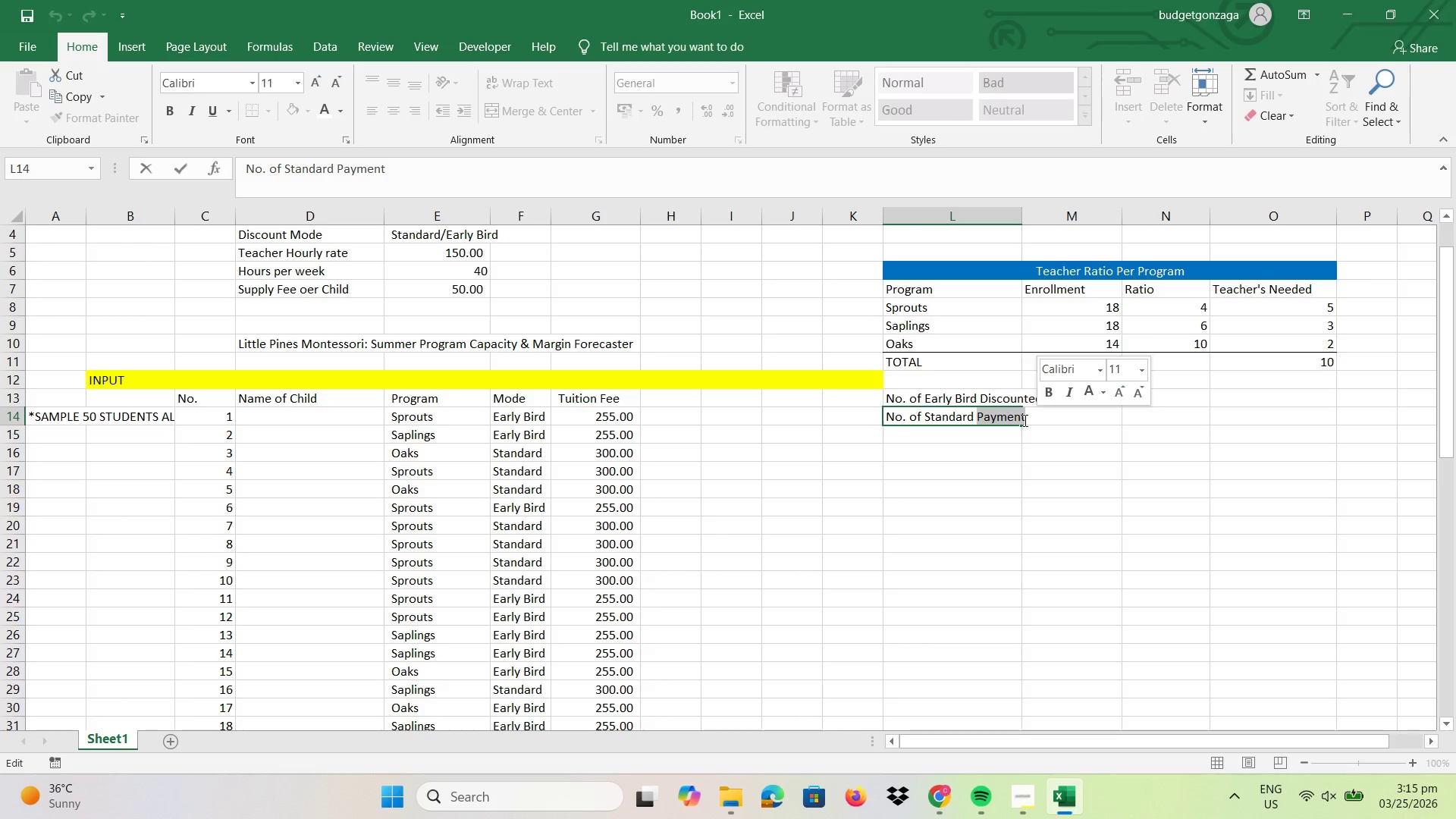 
key(Backspace)
type(Tution)
 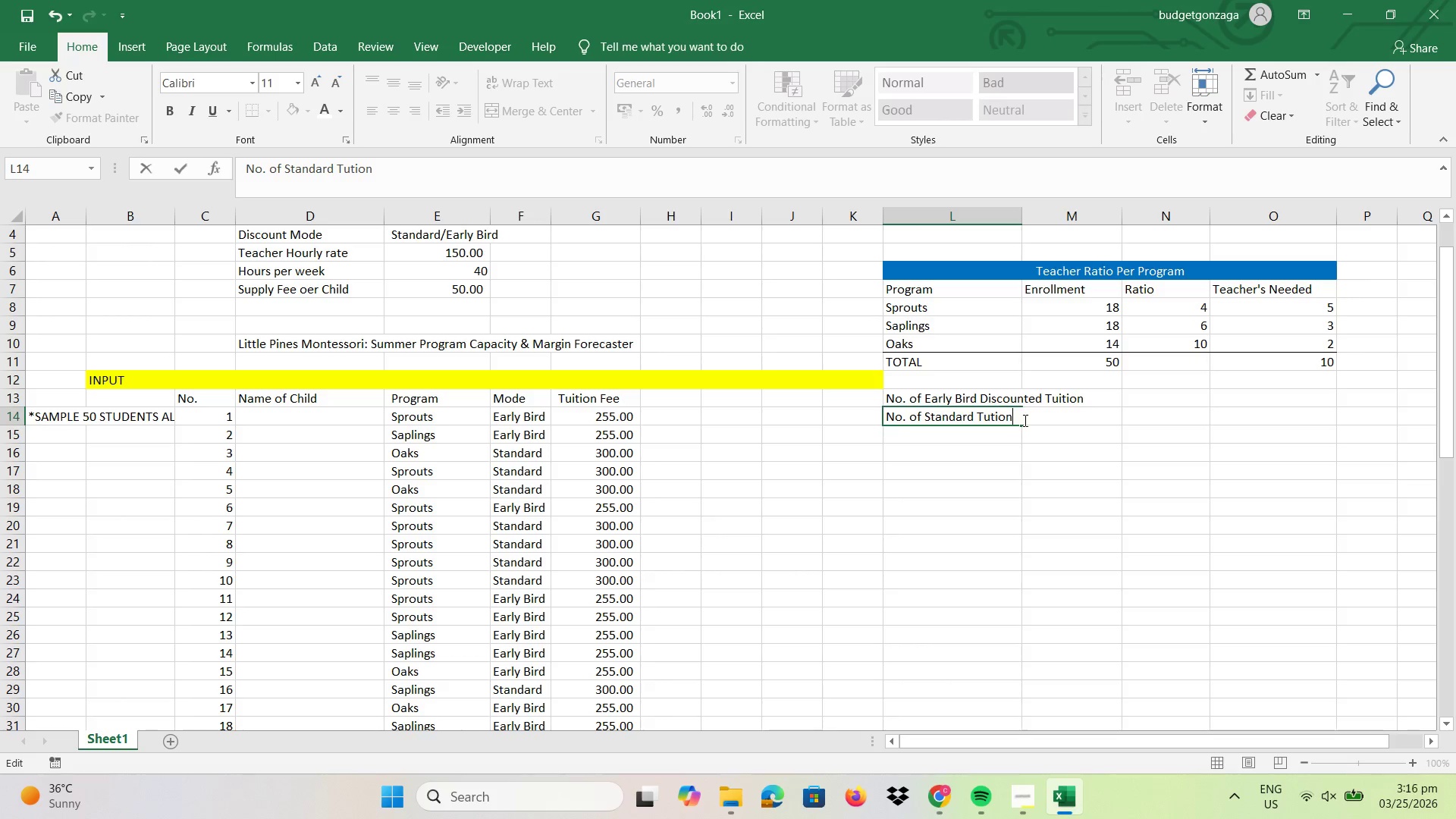 
key(Enter)
 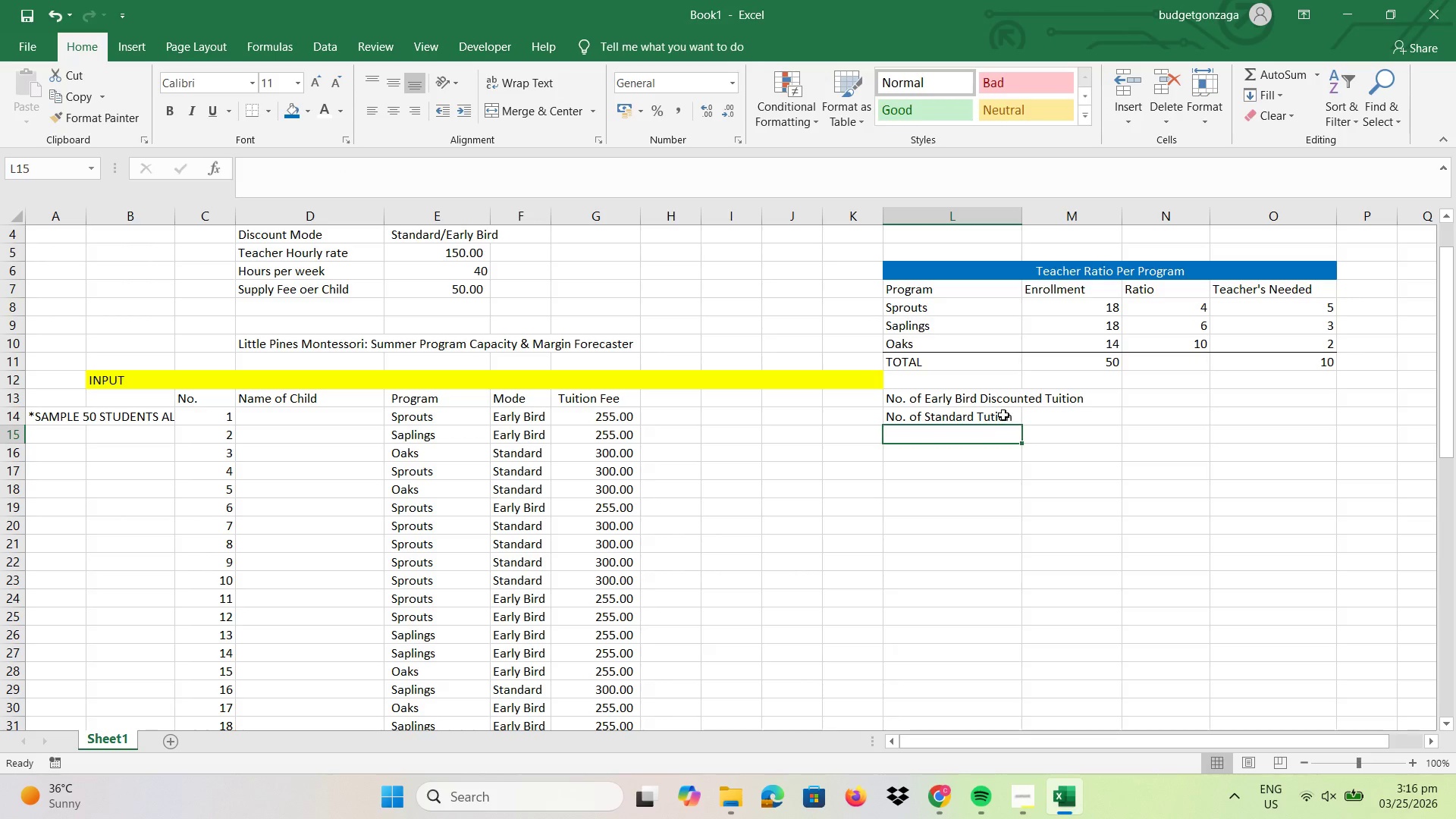 
double_click([1003, 415])
 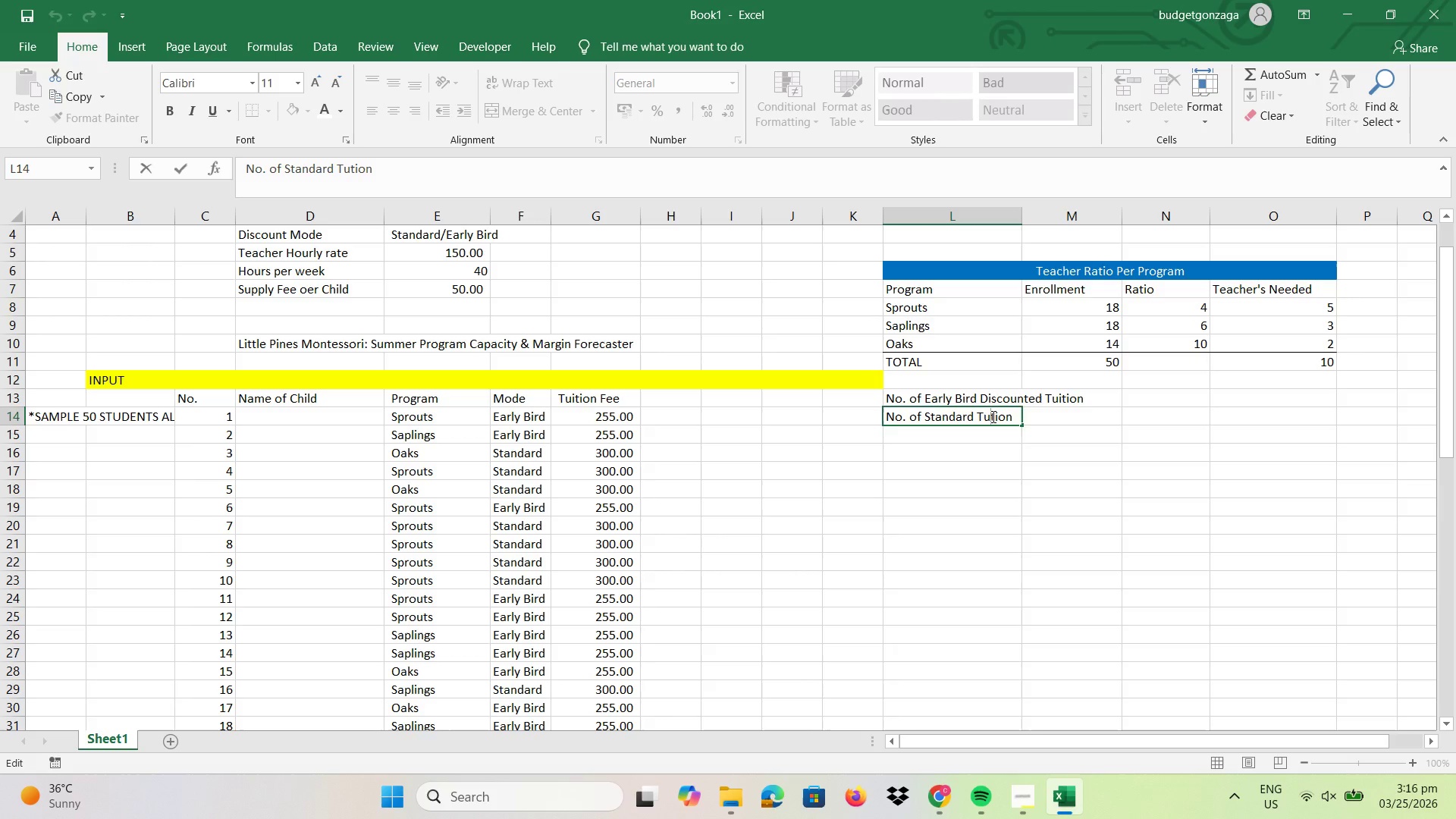 
key(I)
 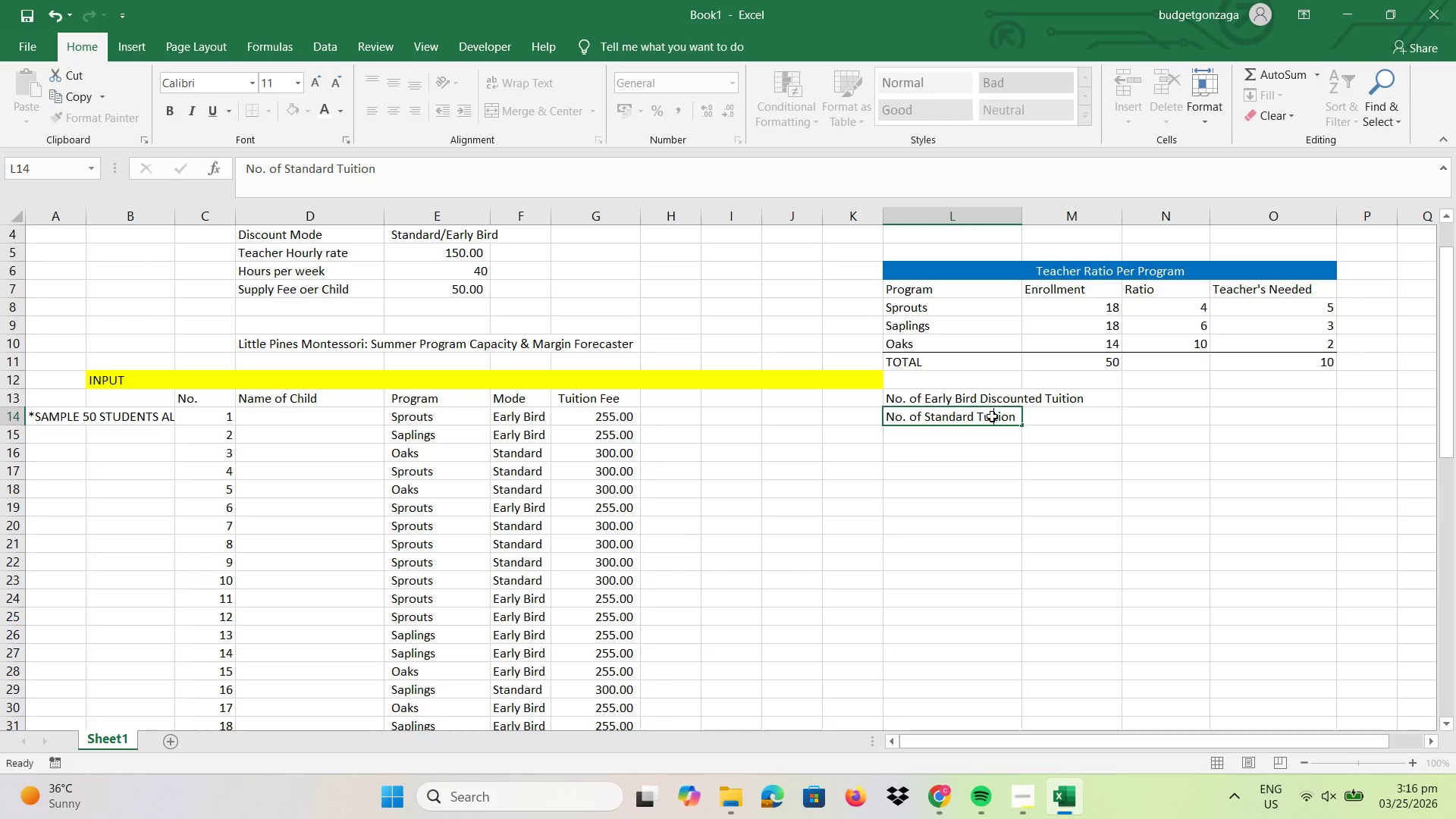 
key(Enter)
 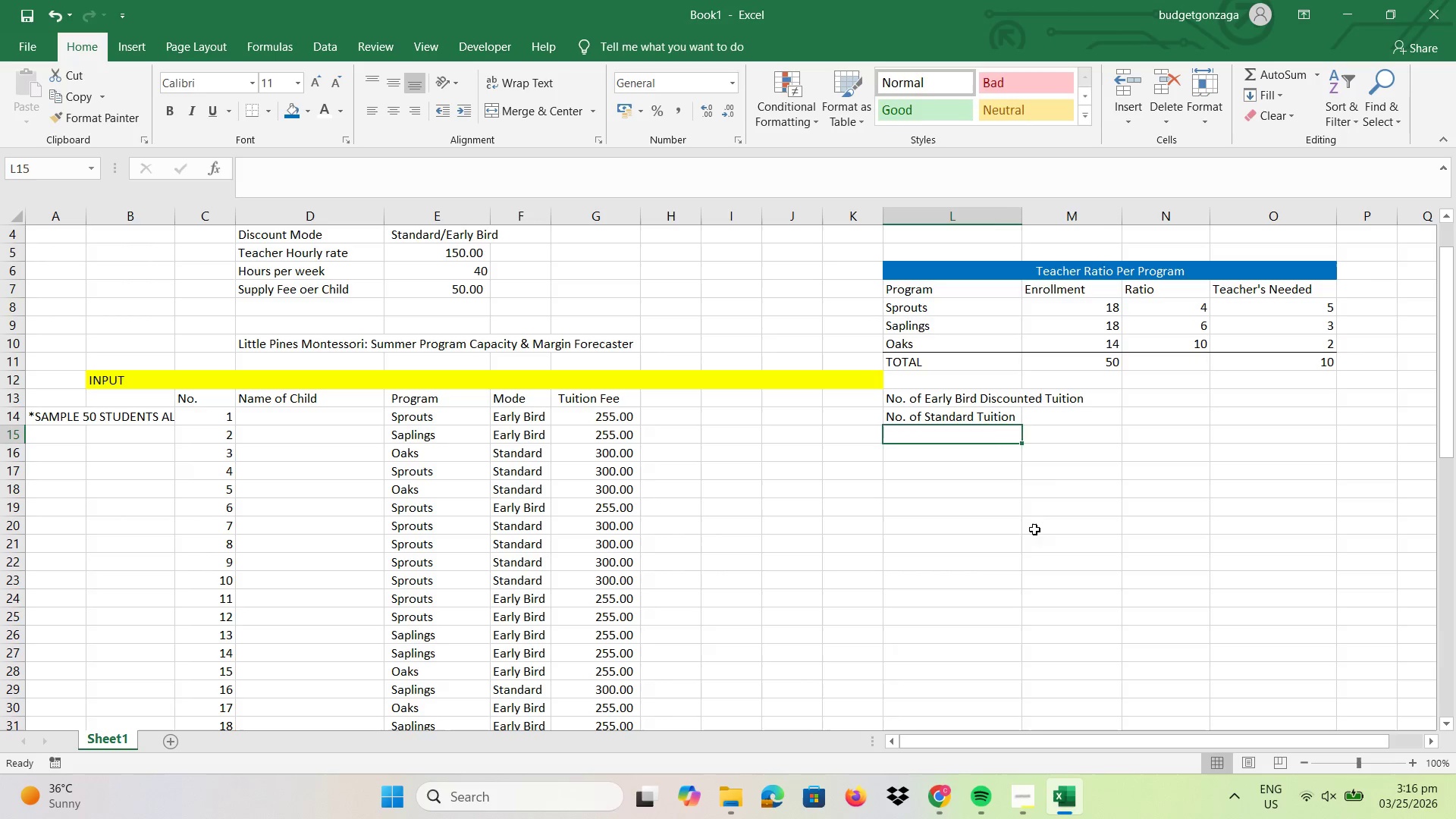 
left_click([1034, 431])
 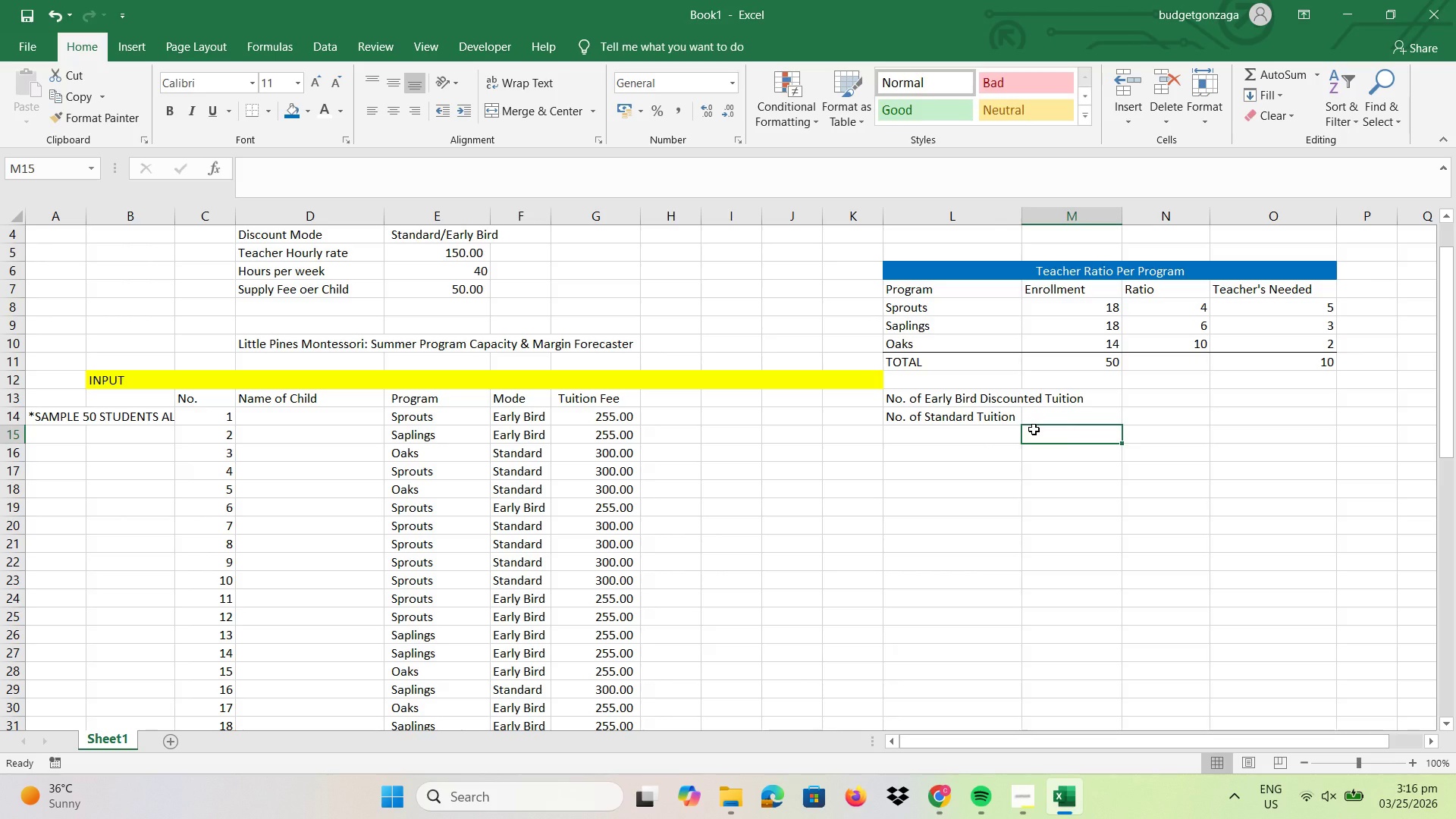 
left_click([1170, 401])
 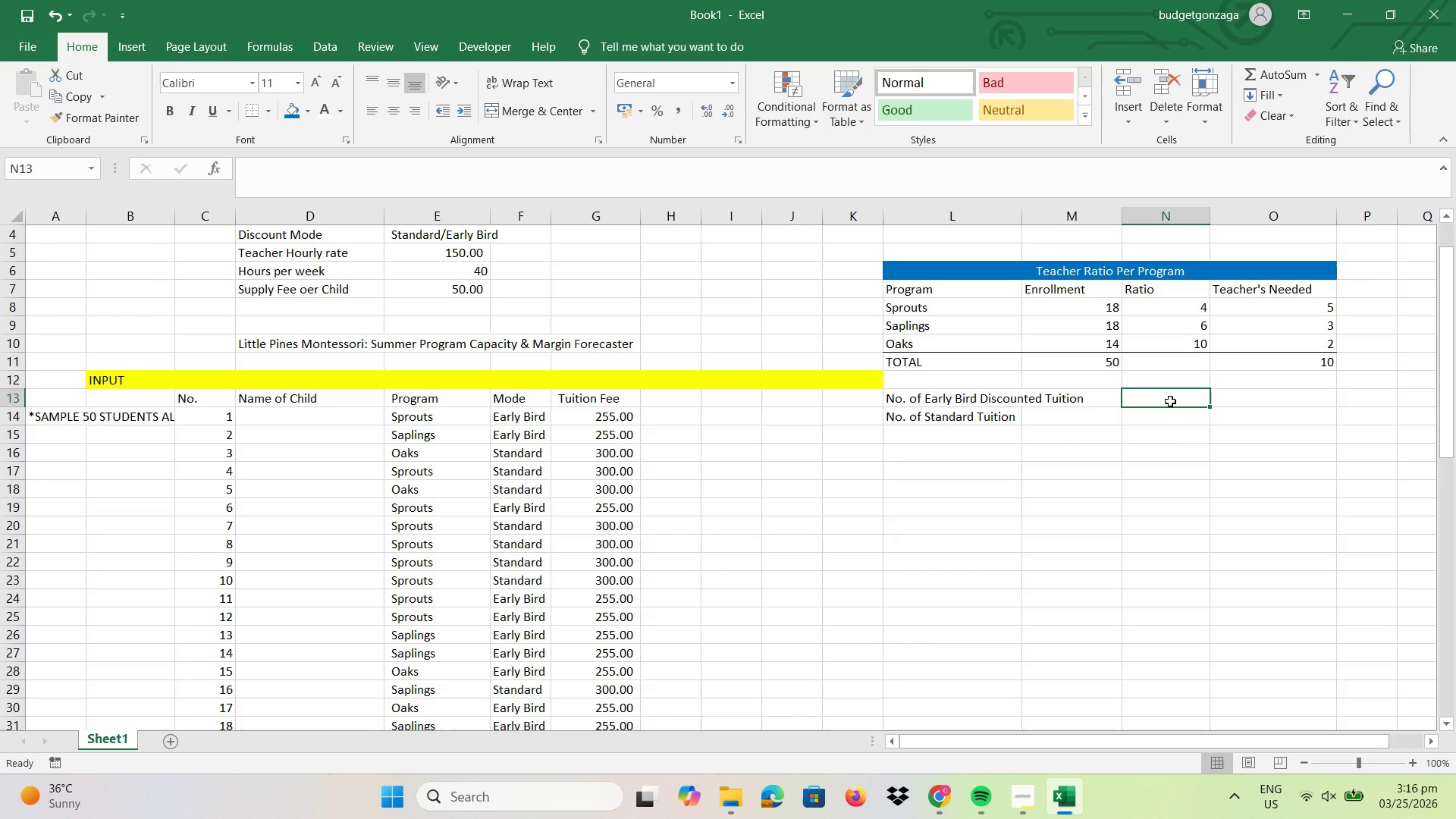 
key(Equal)
 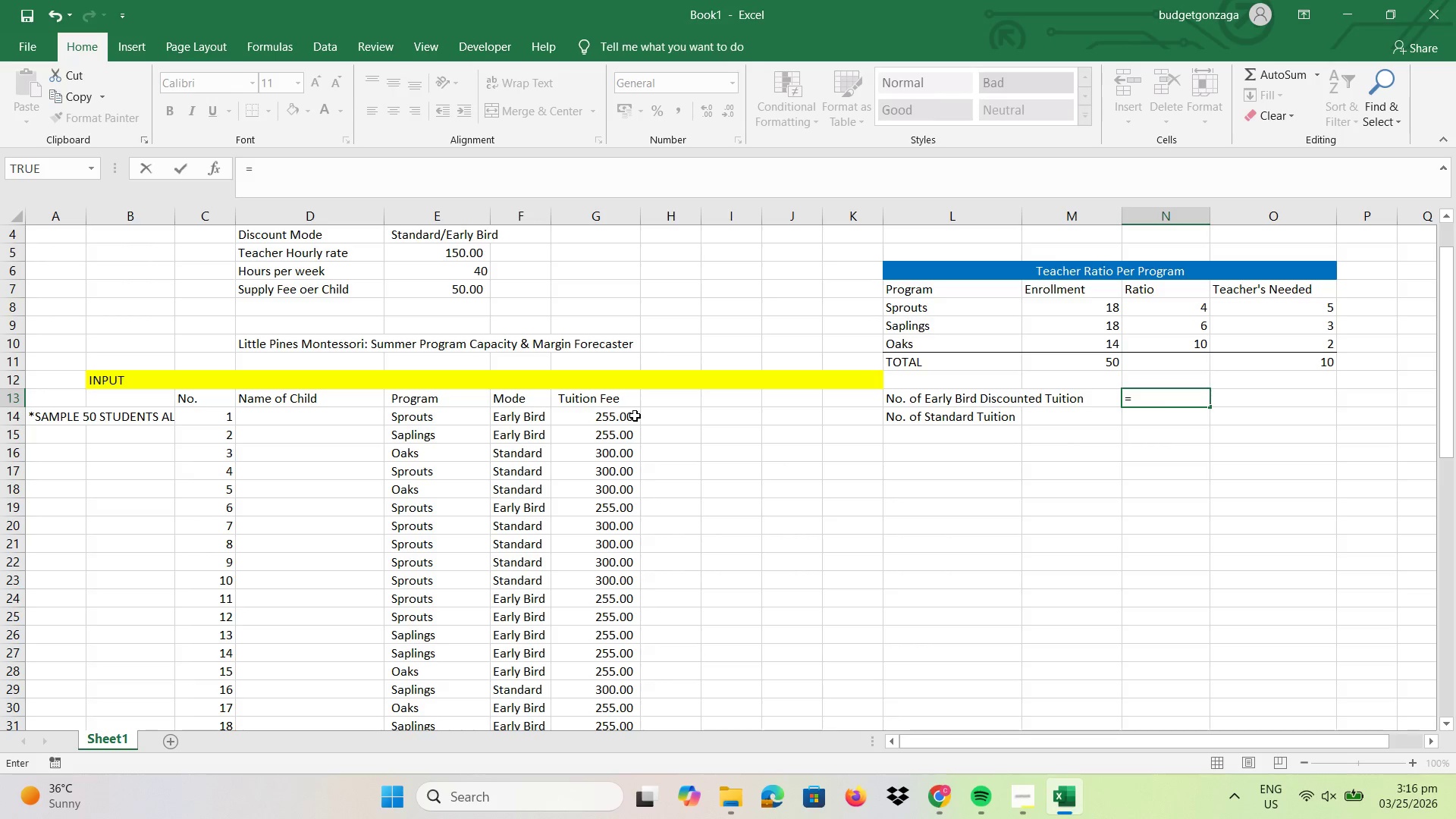 
type(count)
 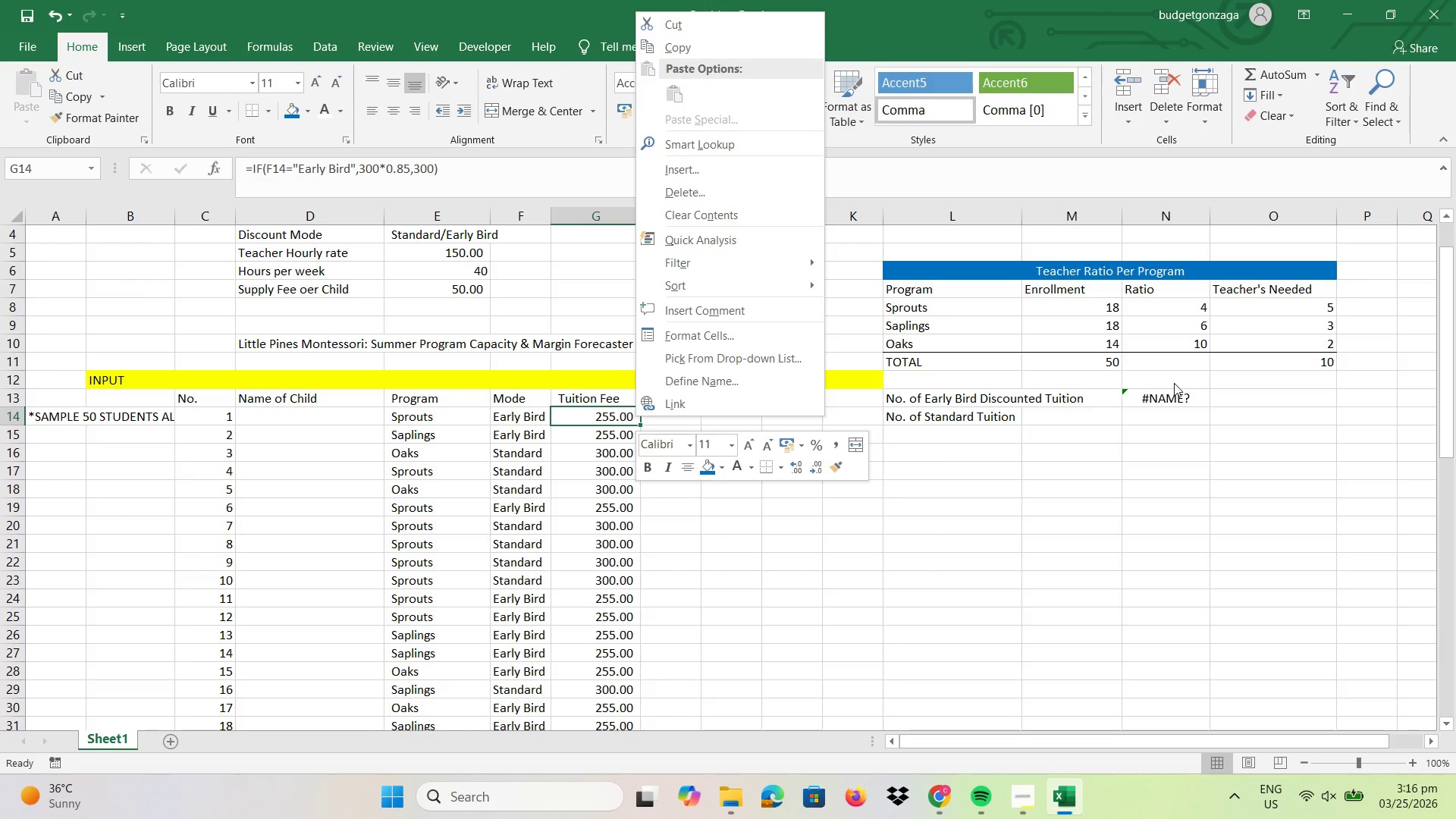 
left_click([1229, 378])
 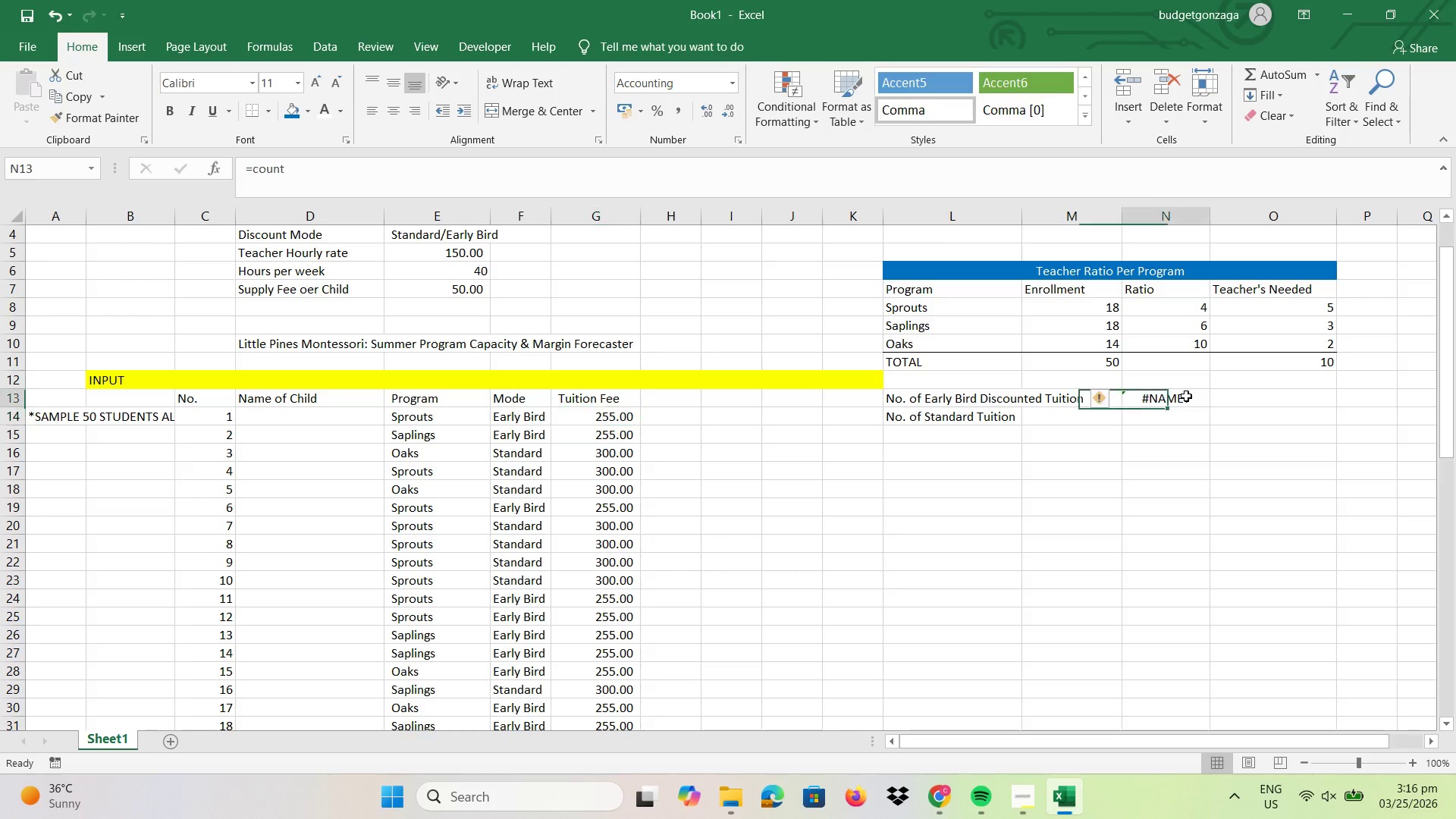 
double_click([1186, 396])
 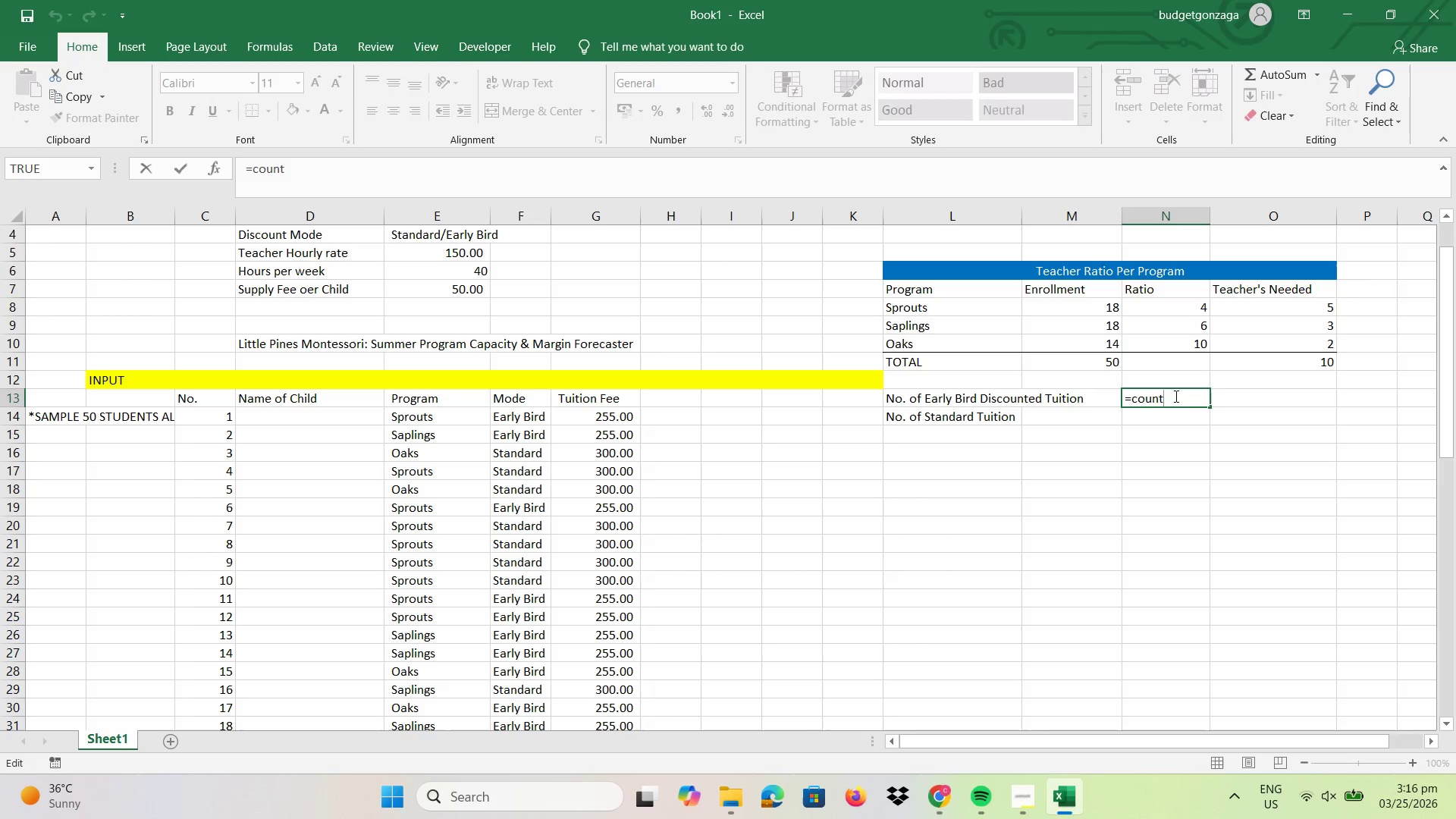 
type(if)
 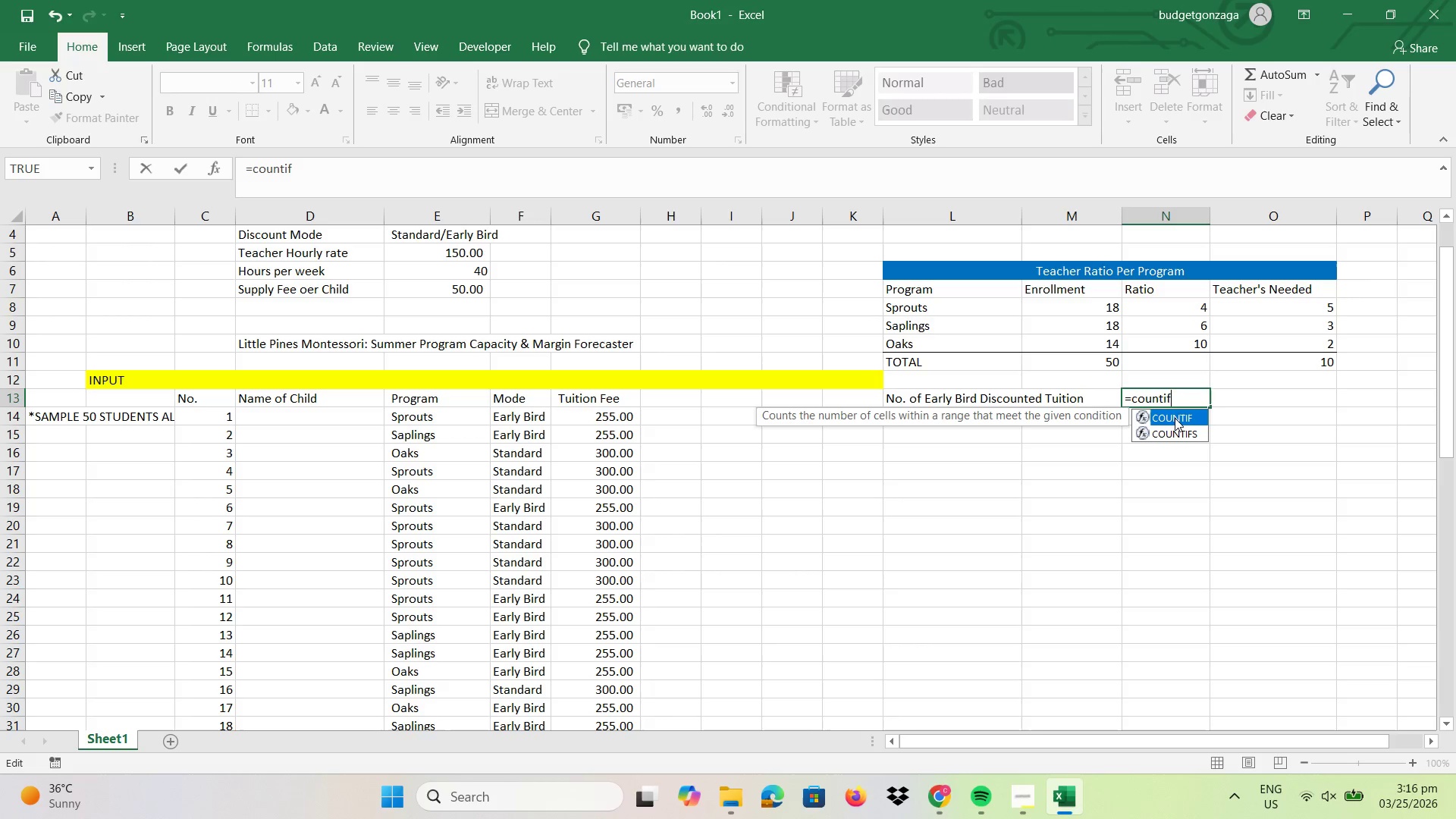 
double_click([1175, 418])
 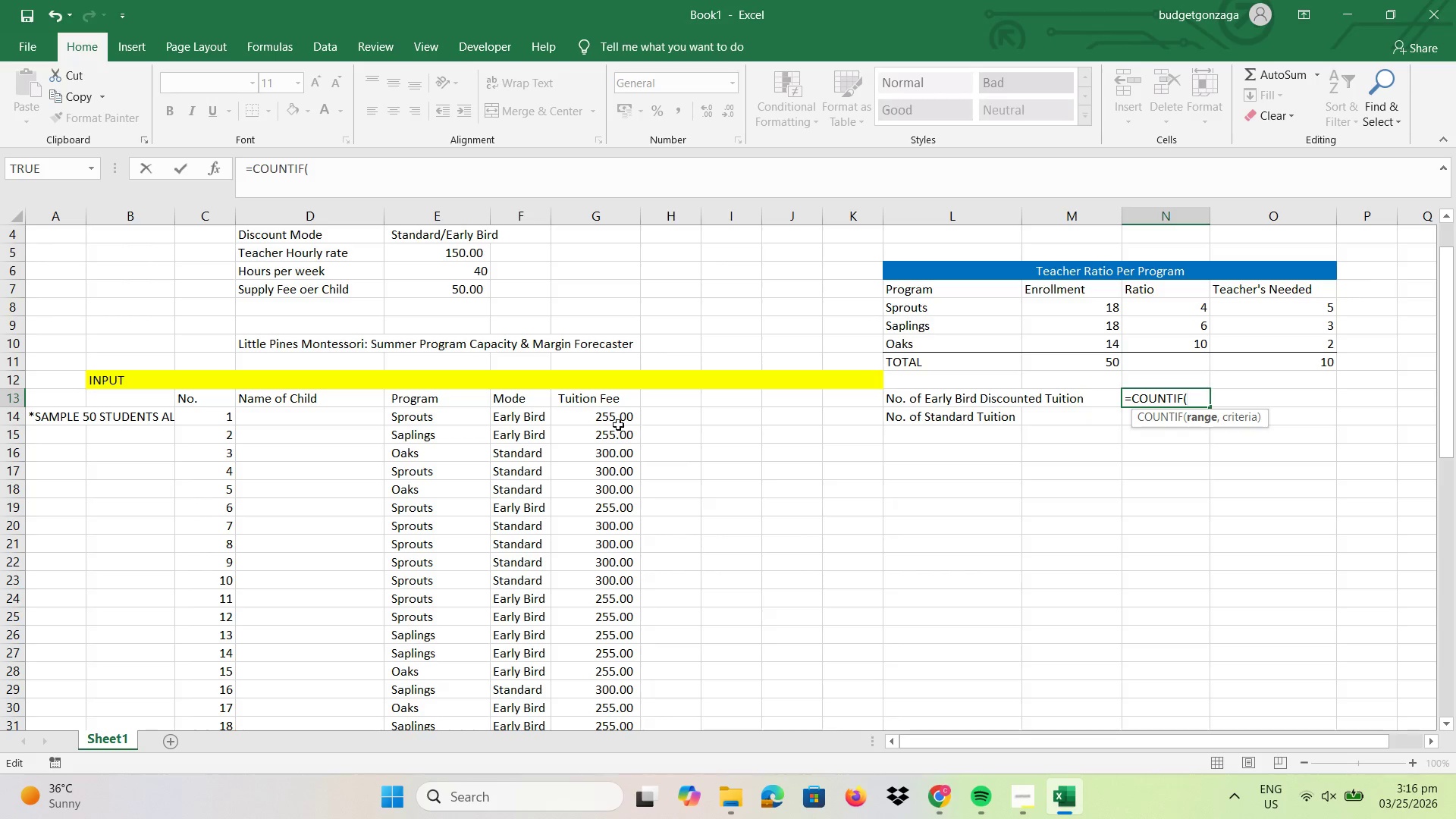 
left_click_drag(start_coordinate=[616, 417], to_coordinate=[637, 708])
 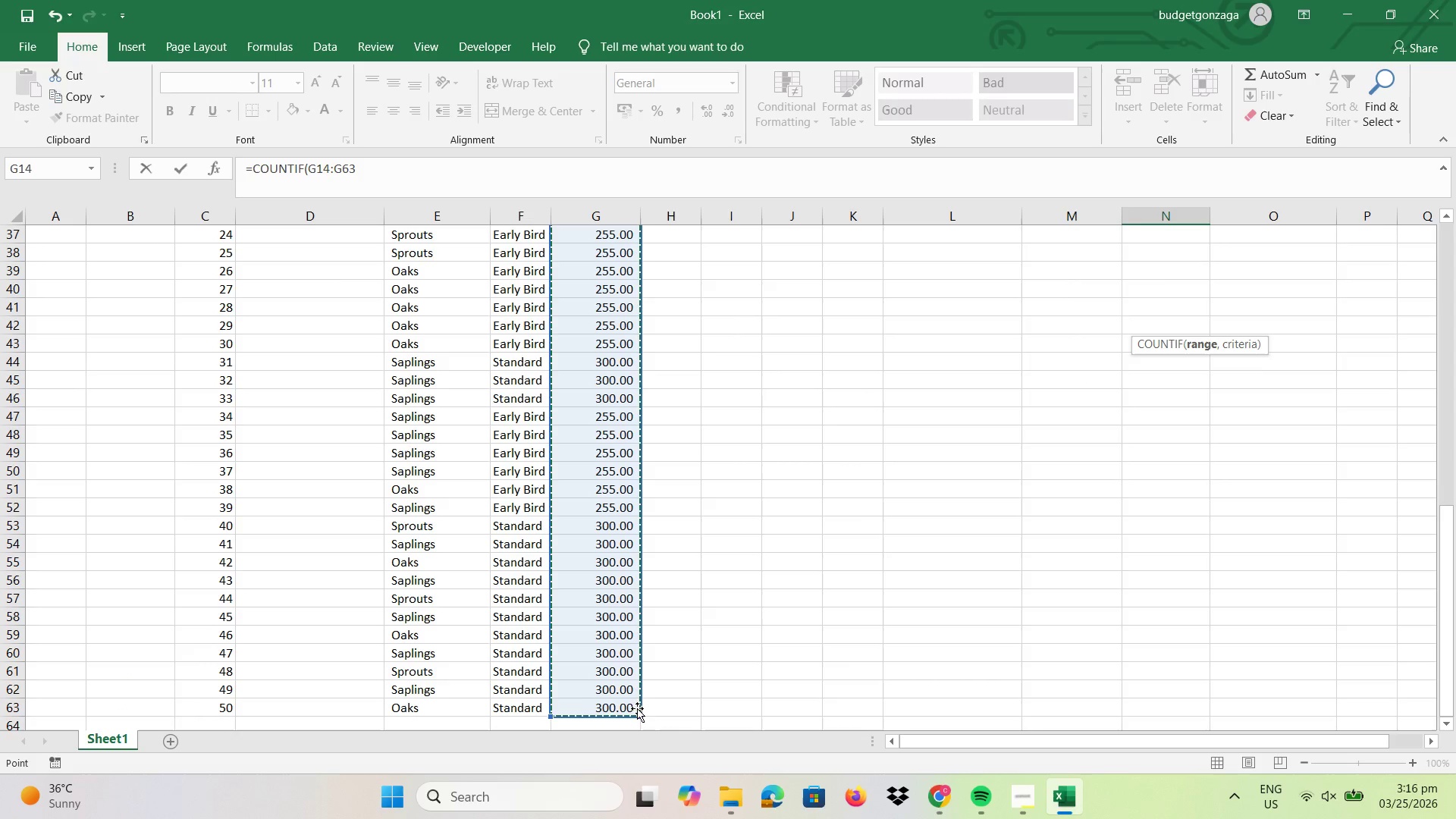 
key(Enter)
 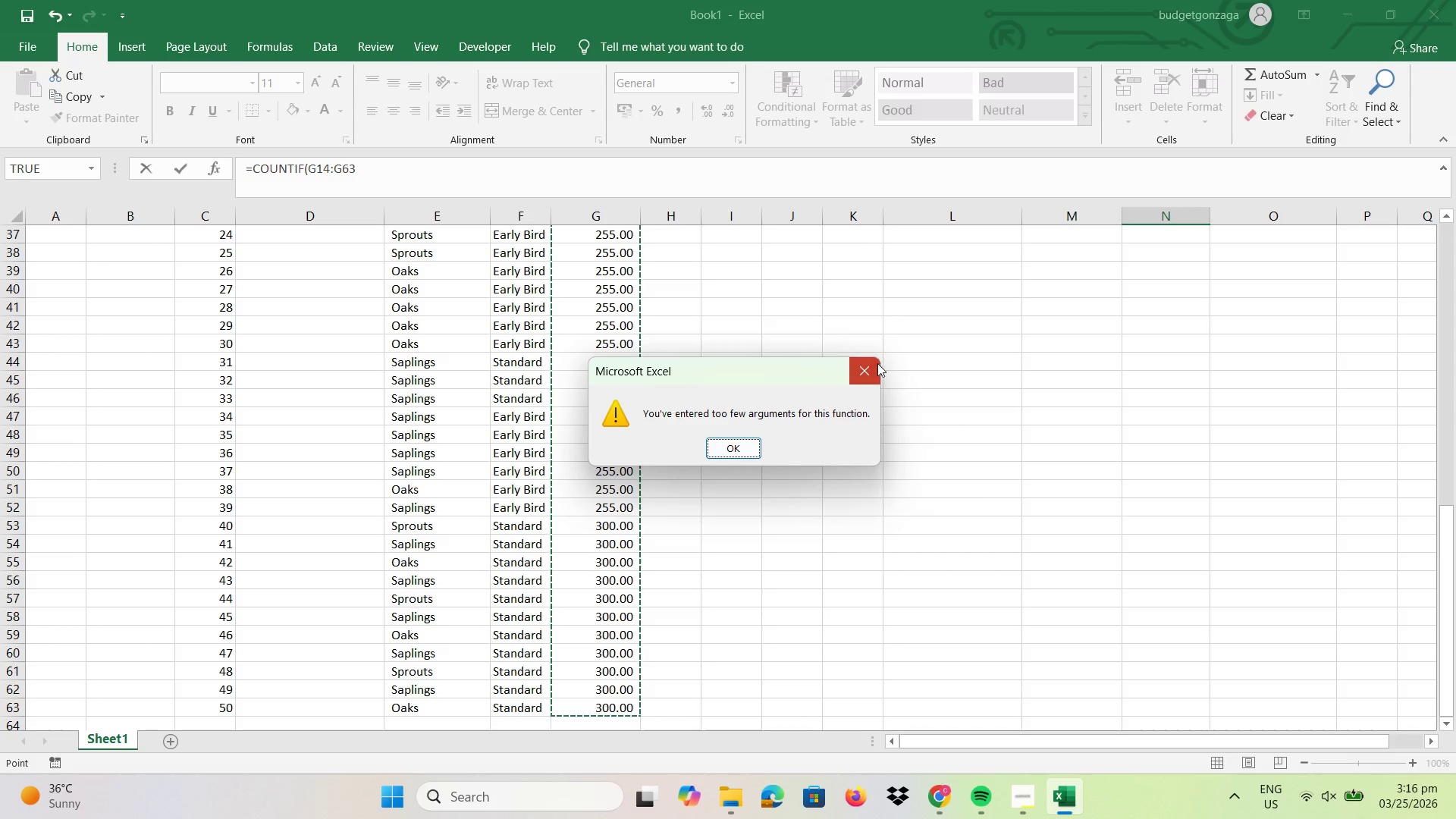 
scroll: coordinate [1132, 319], scroll_direction: up, amount: 12.0
 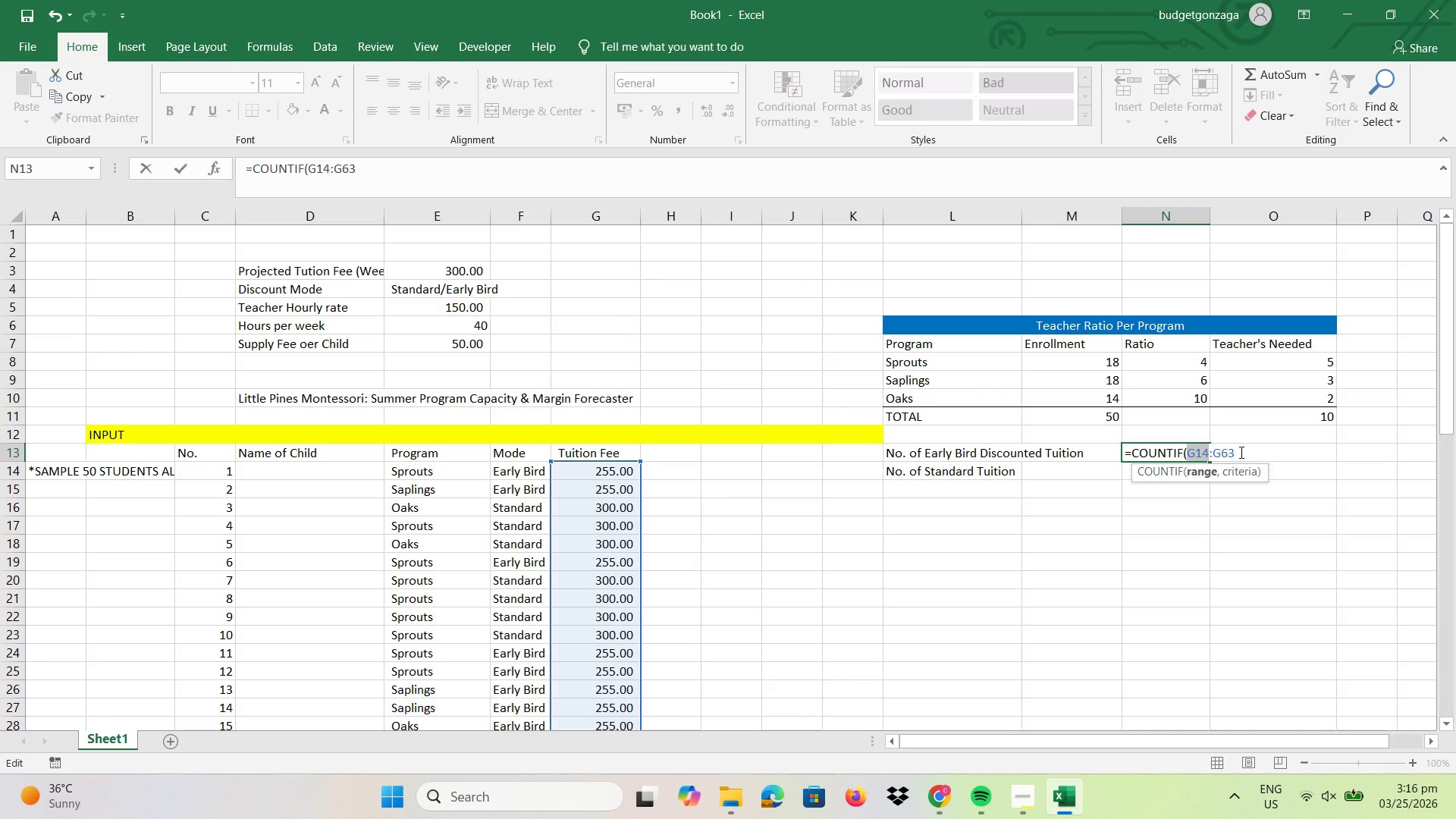 
left_click([1242, 452])
 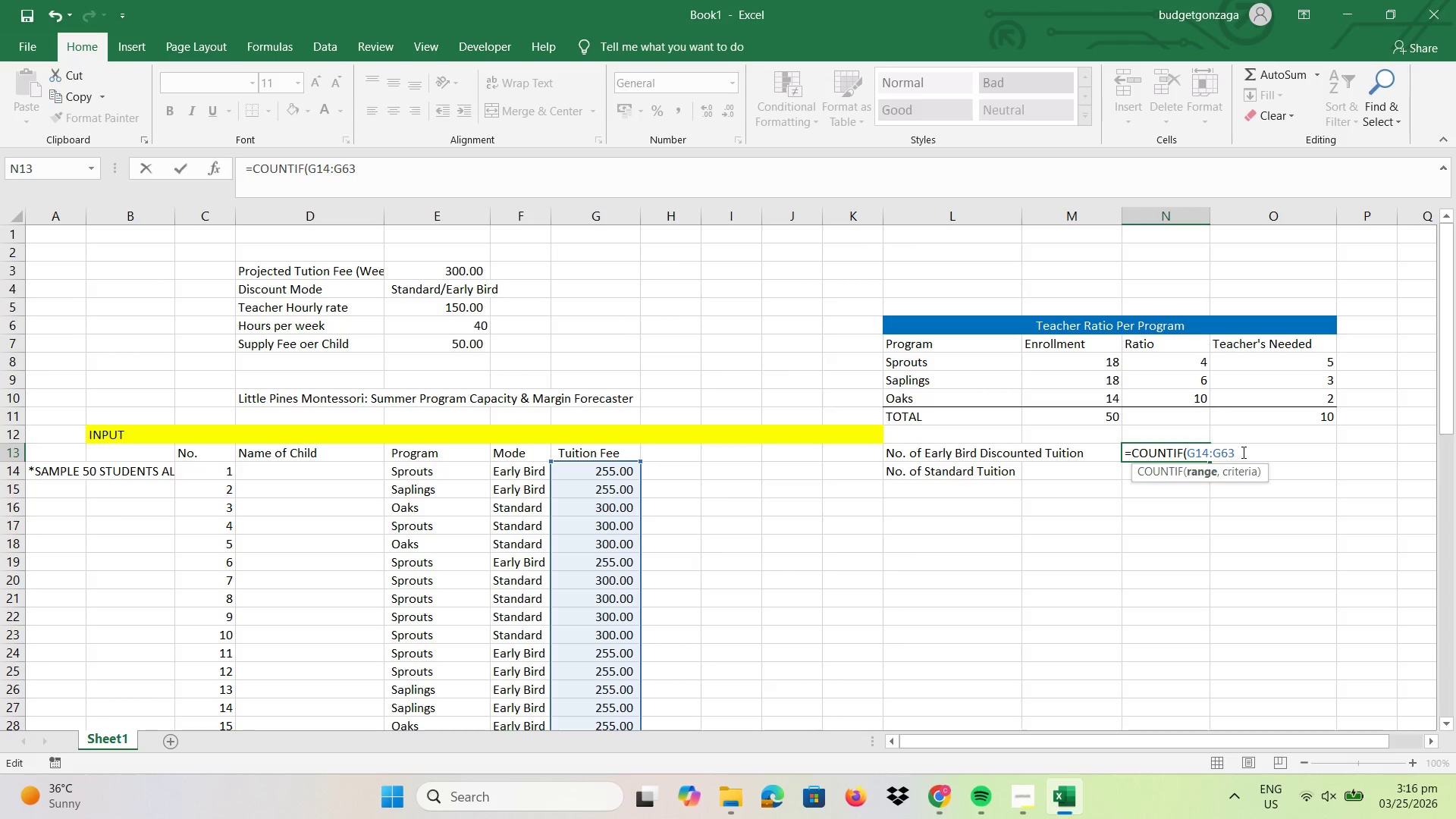 
key(Comma)
 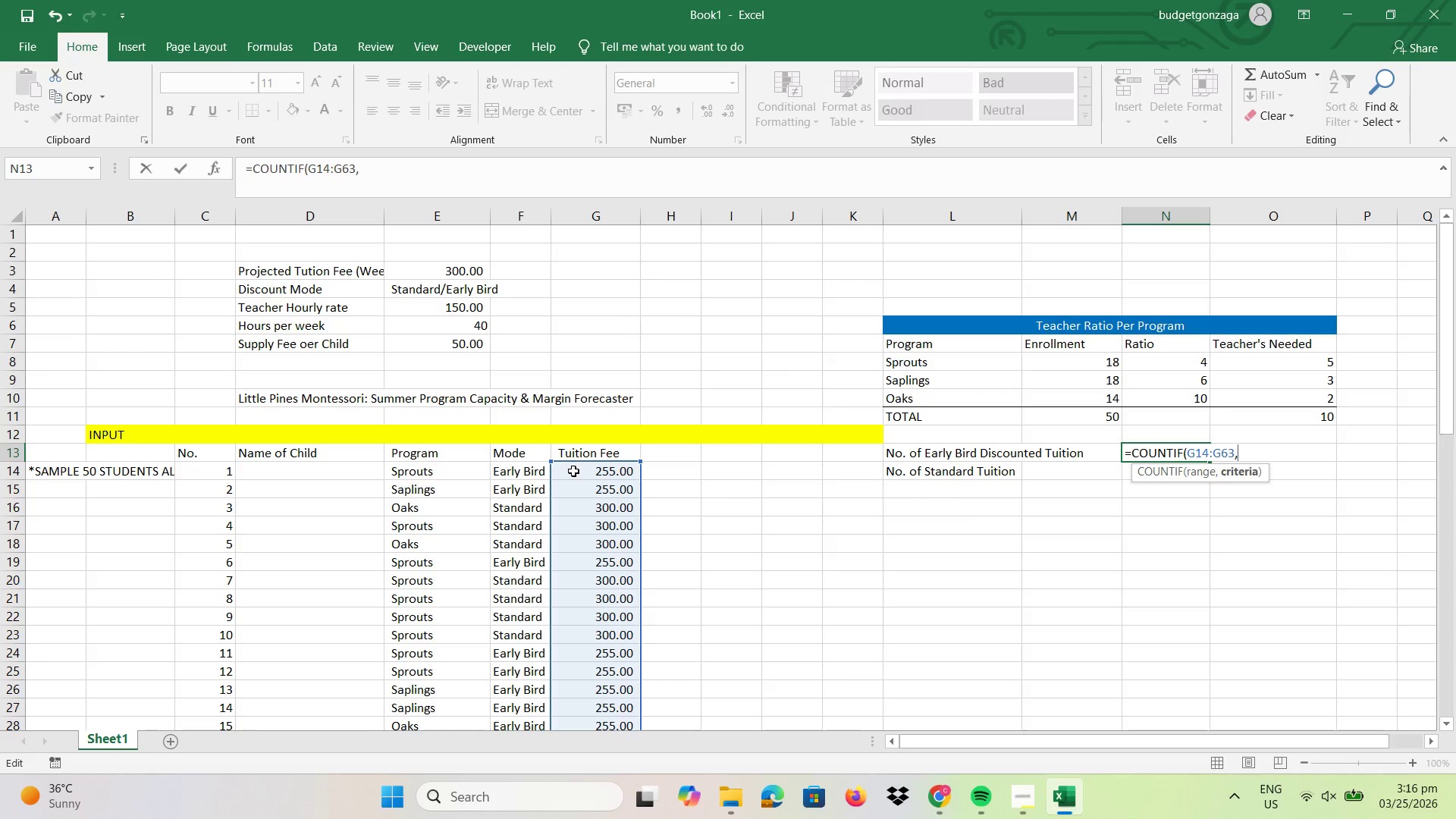 
left_click([587, 469])
 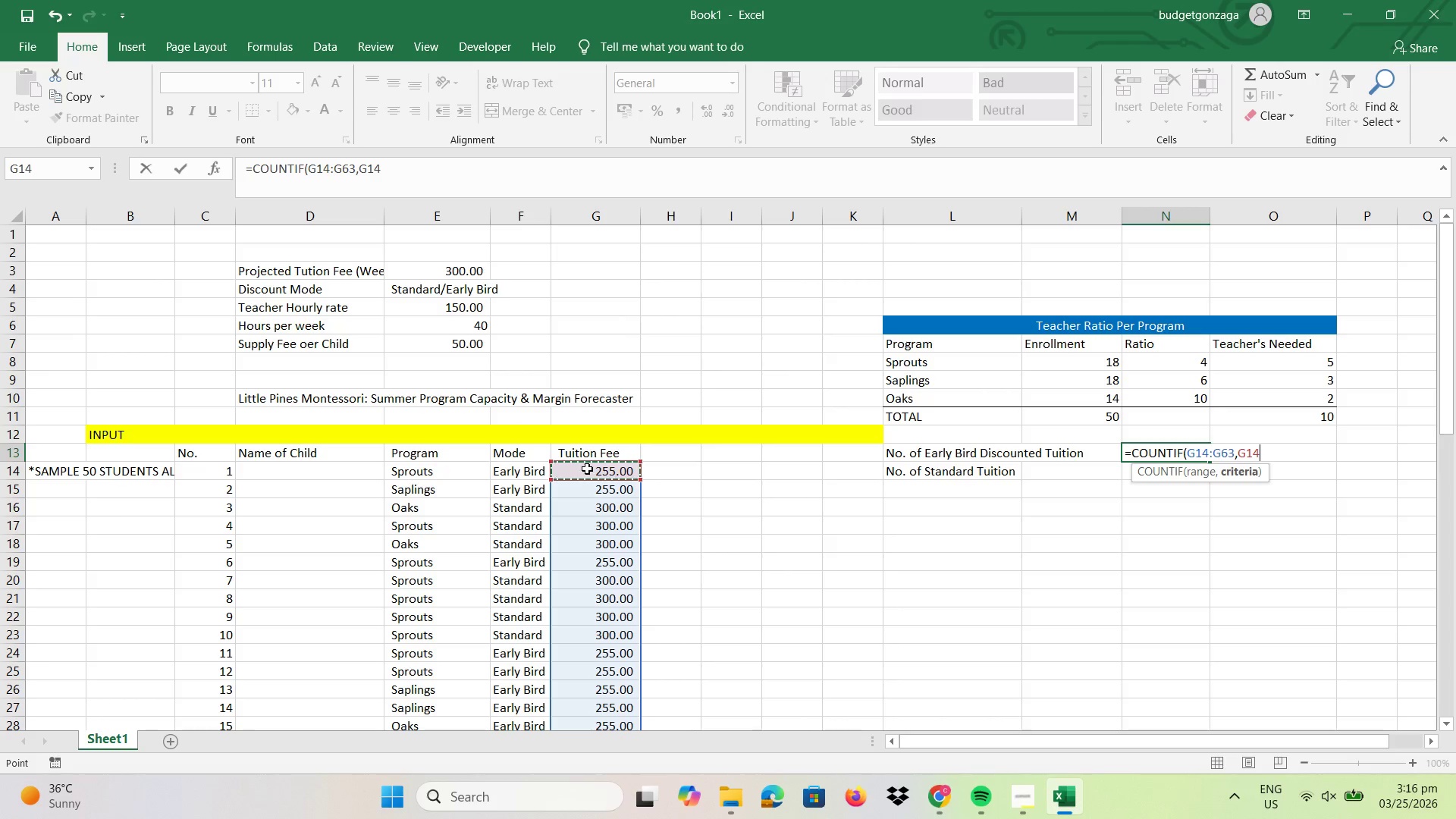 
key(Shift+Minus)
 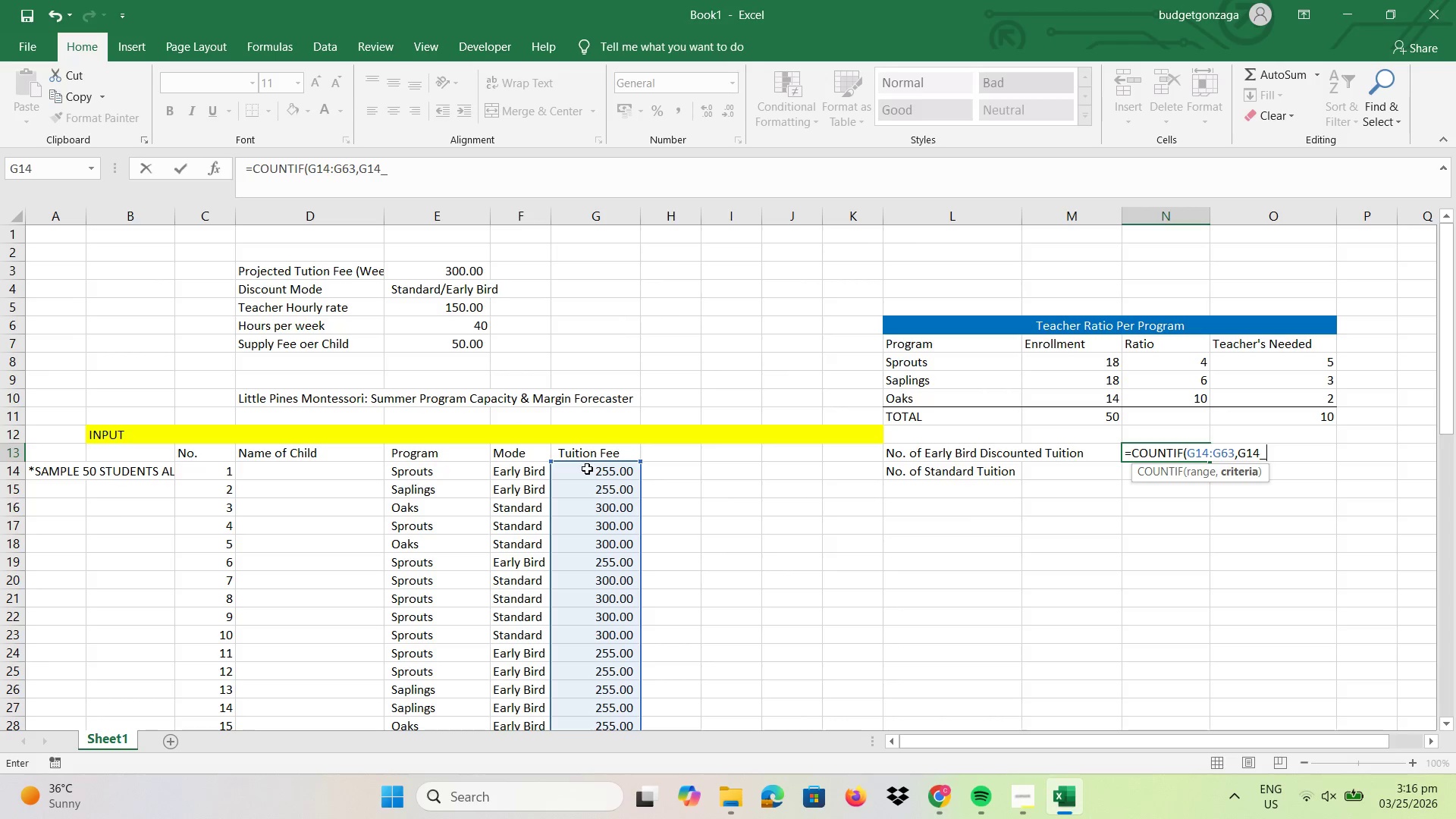 
key(Backspace)
 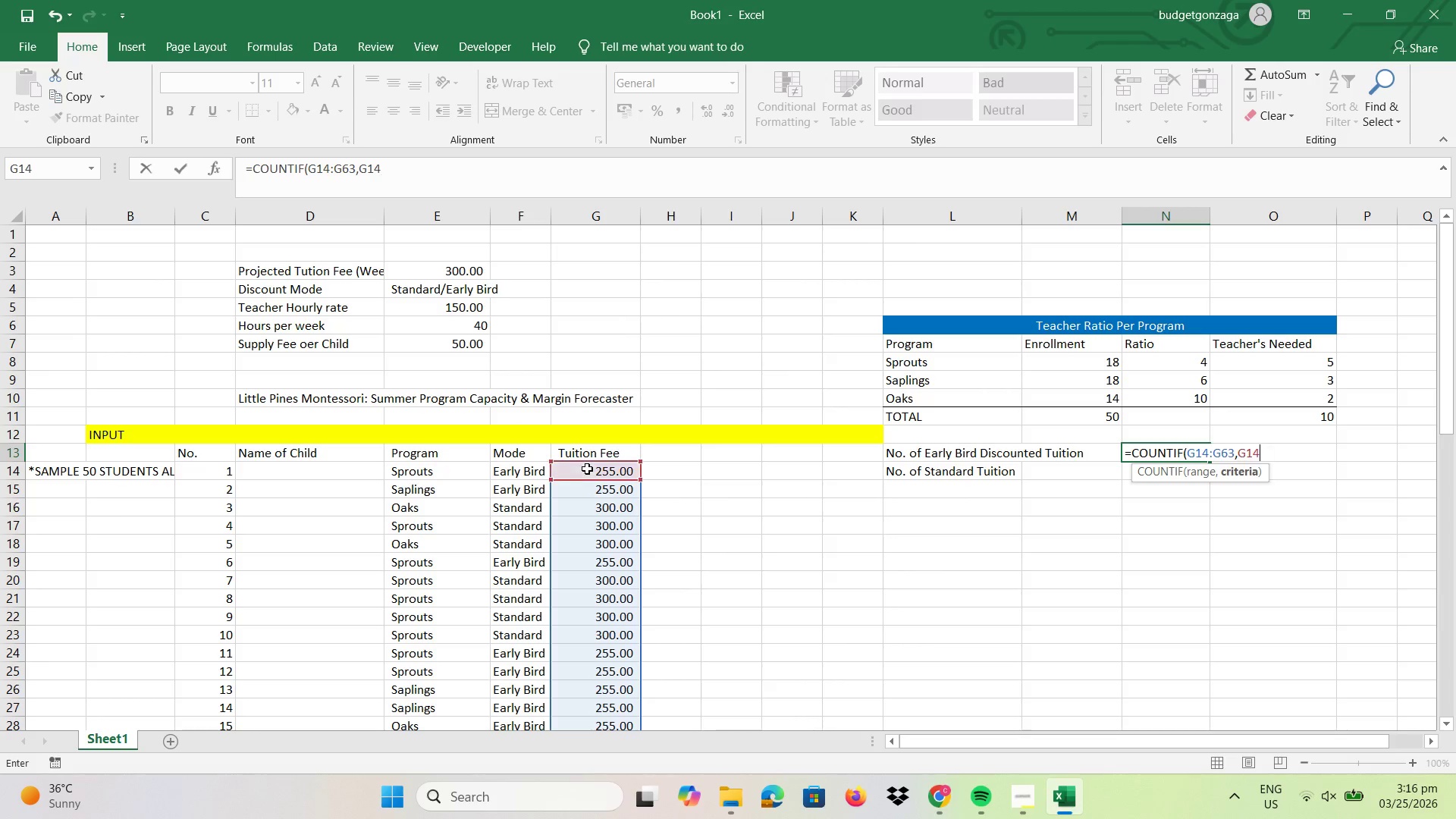 
key(Shift+0)
 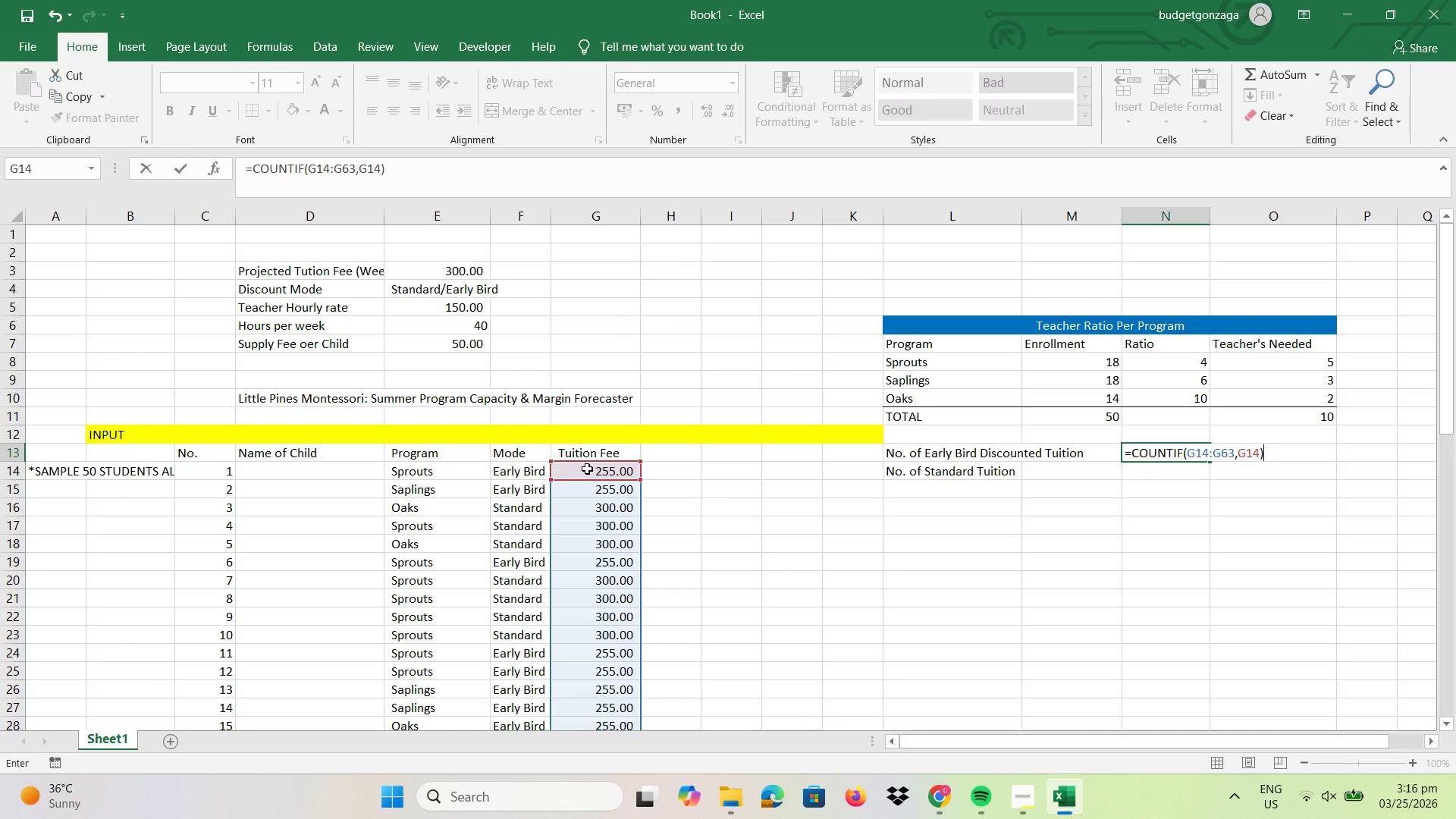 
key(Enter)
 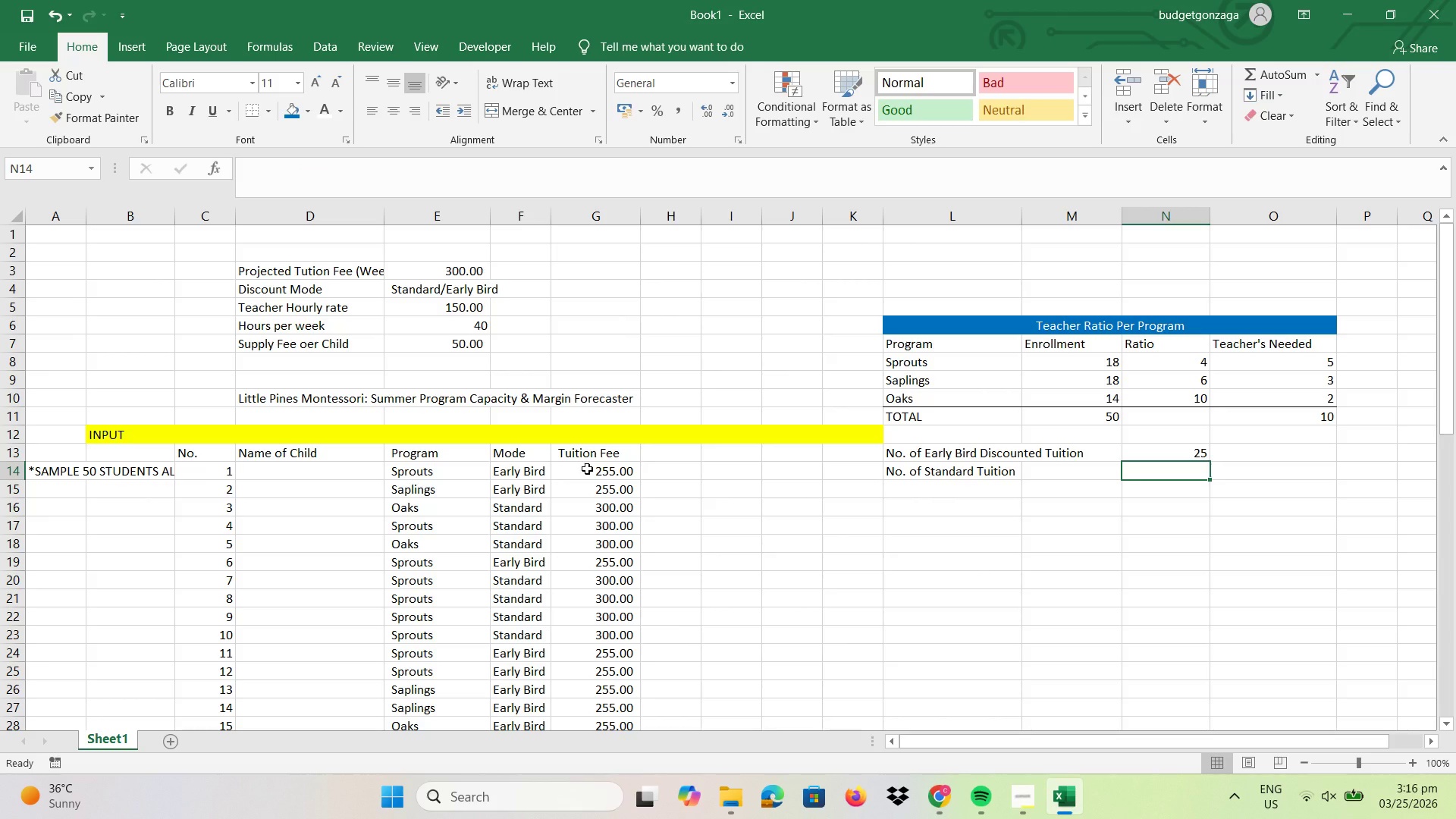 
type(=count)
 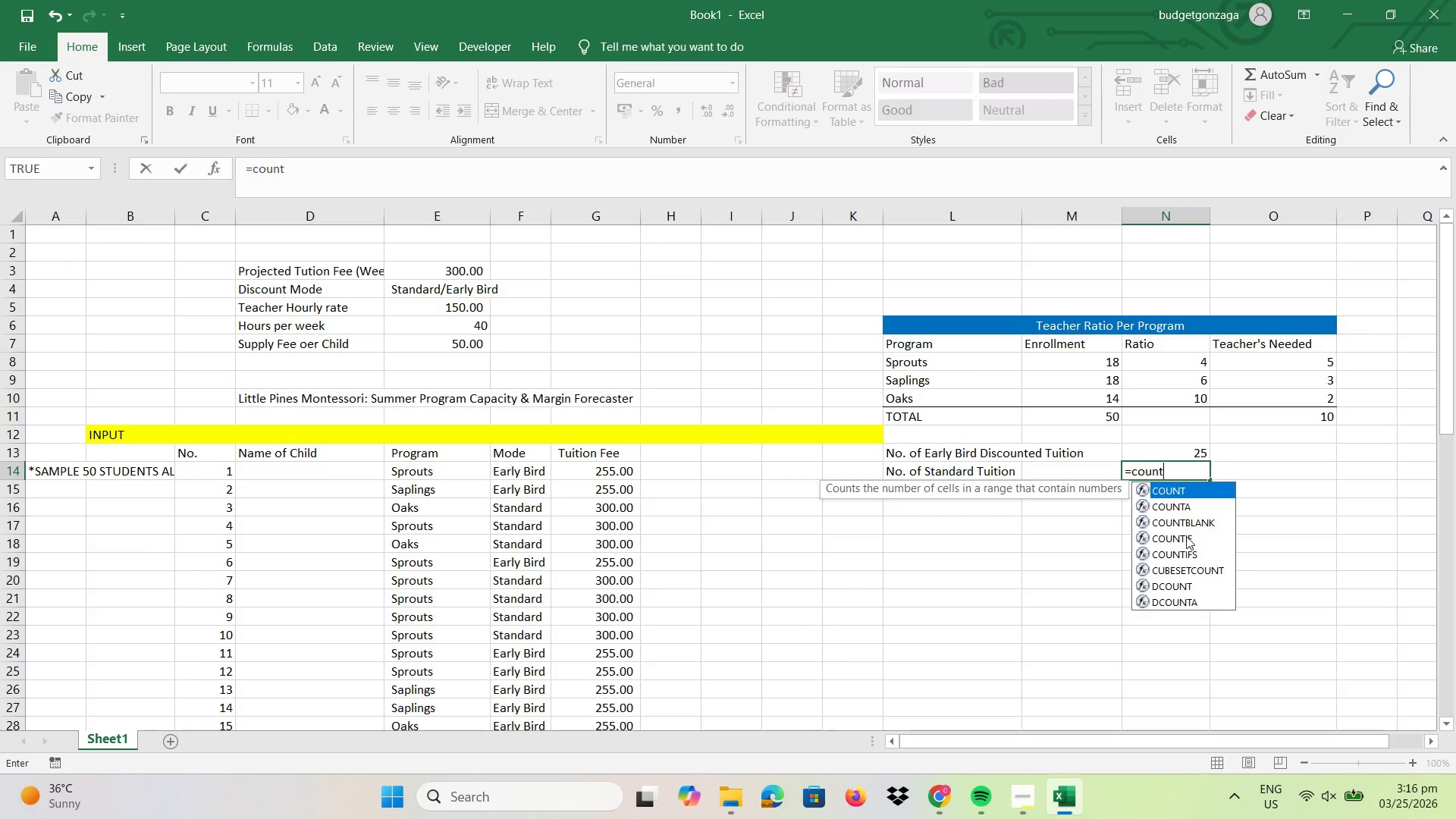 
double_click([1184, 537])
 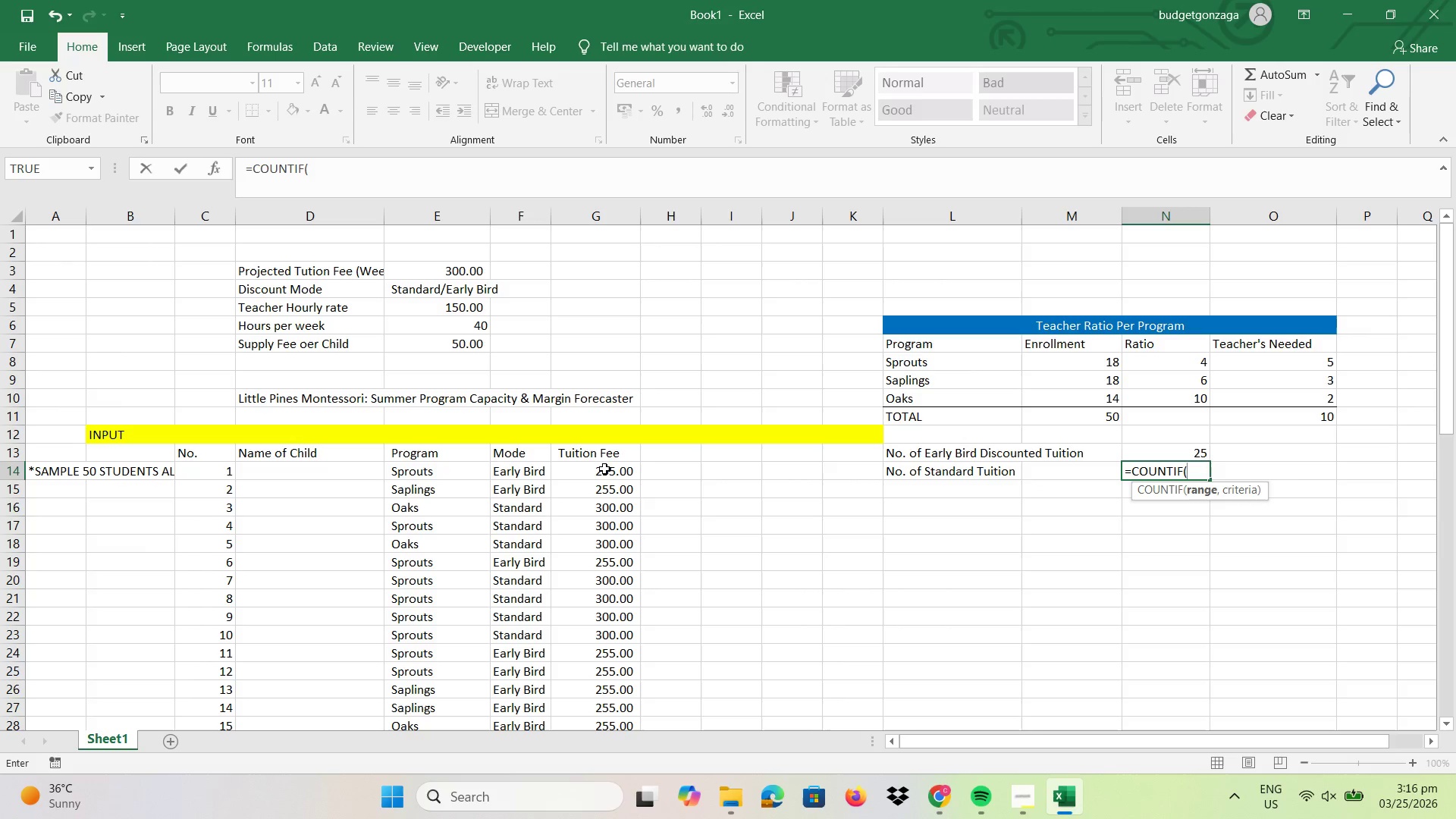 
left_click_drag(start_coordinate=[604, 469], to_coordinate=[637, 670])
 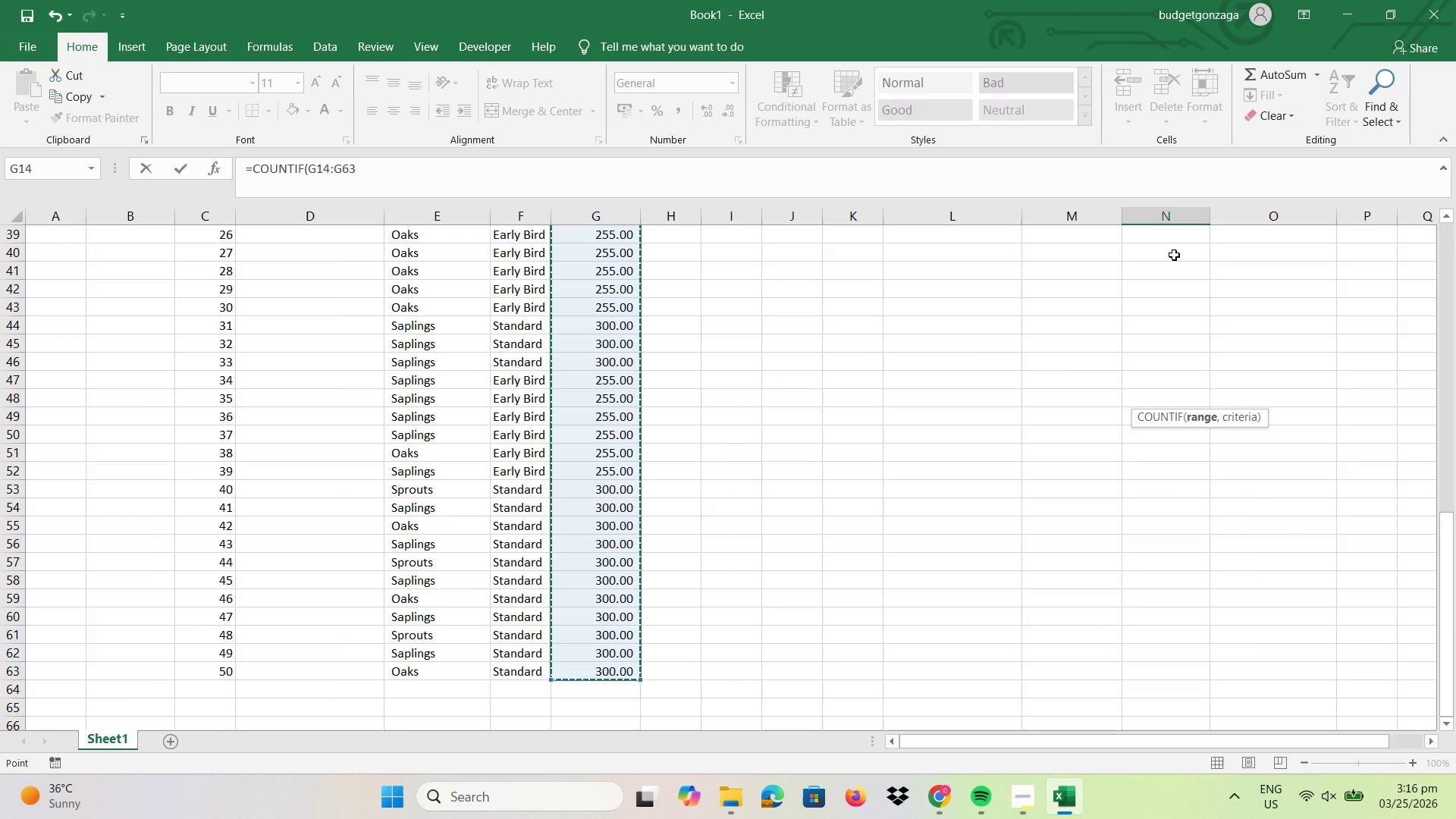 
scroll: coordinate [1186, 350], scroll_direction: up, amount: 13.0
 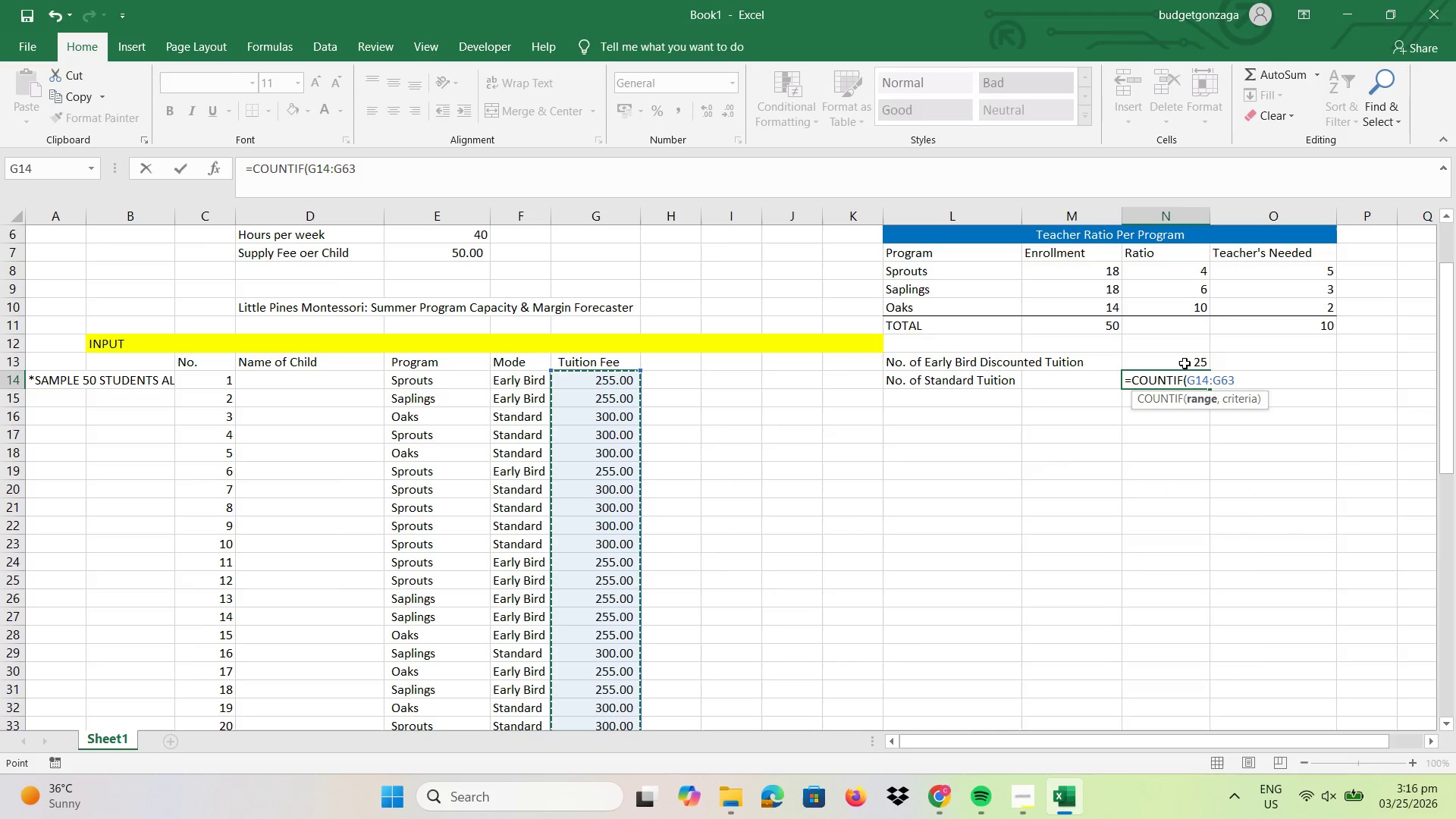 
key(Comma)
 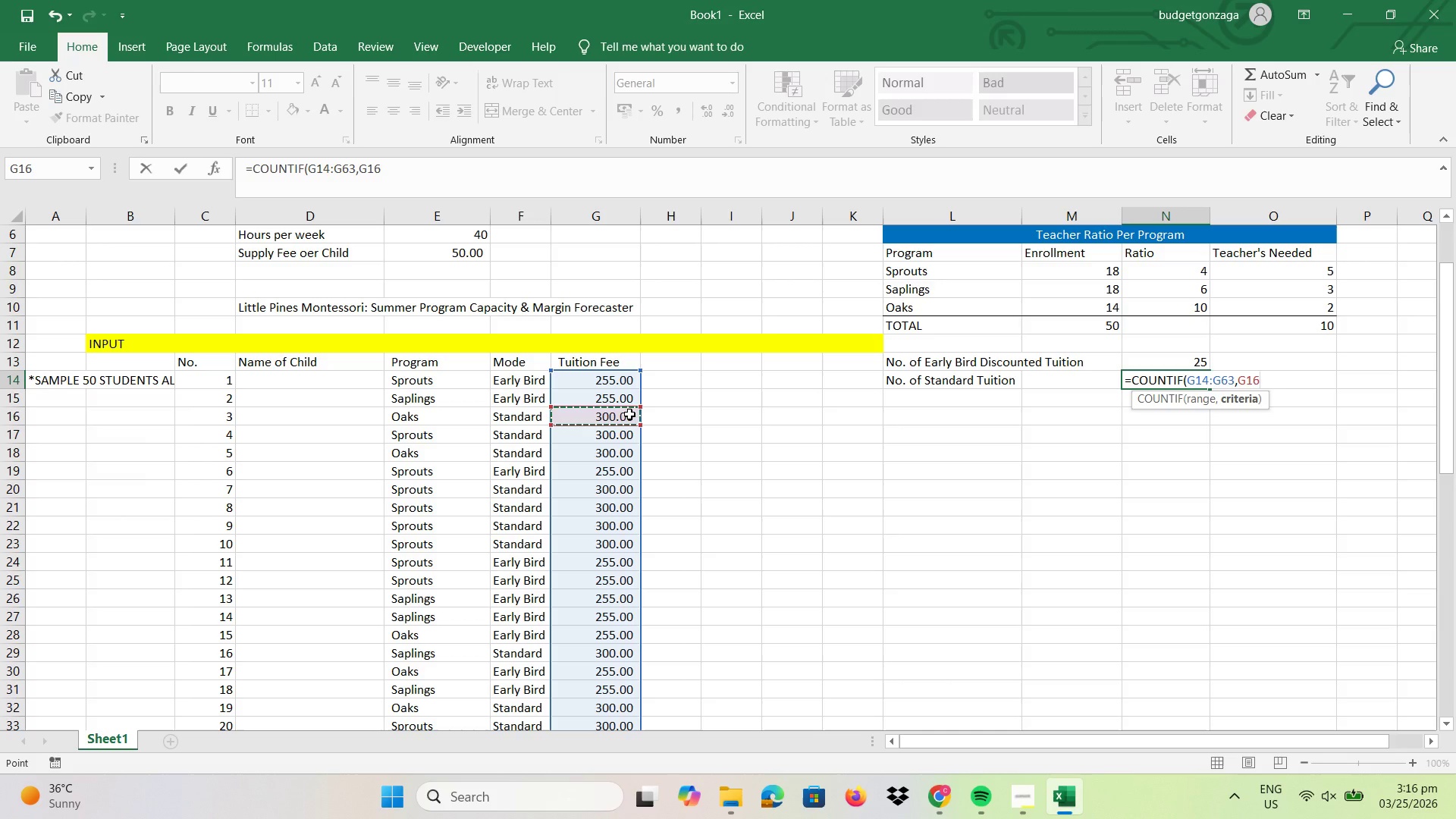 
key(Enter)
 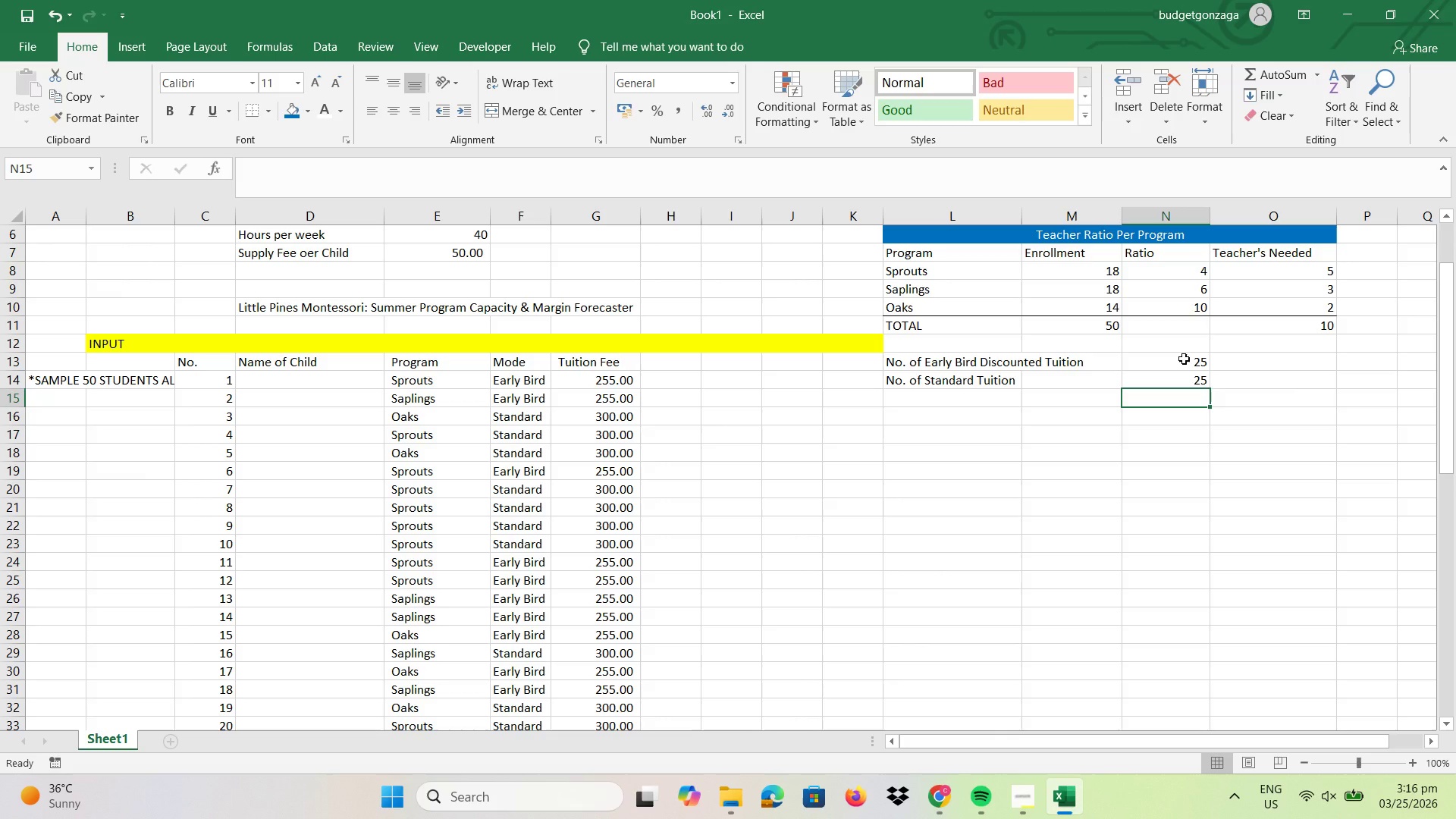 
left_click_drag(start_coordinate=[1184, 357], to_coordinate=[1188, 378])
 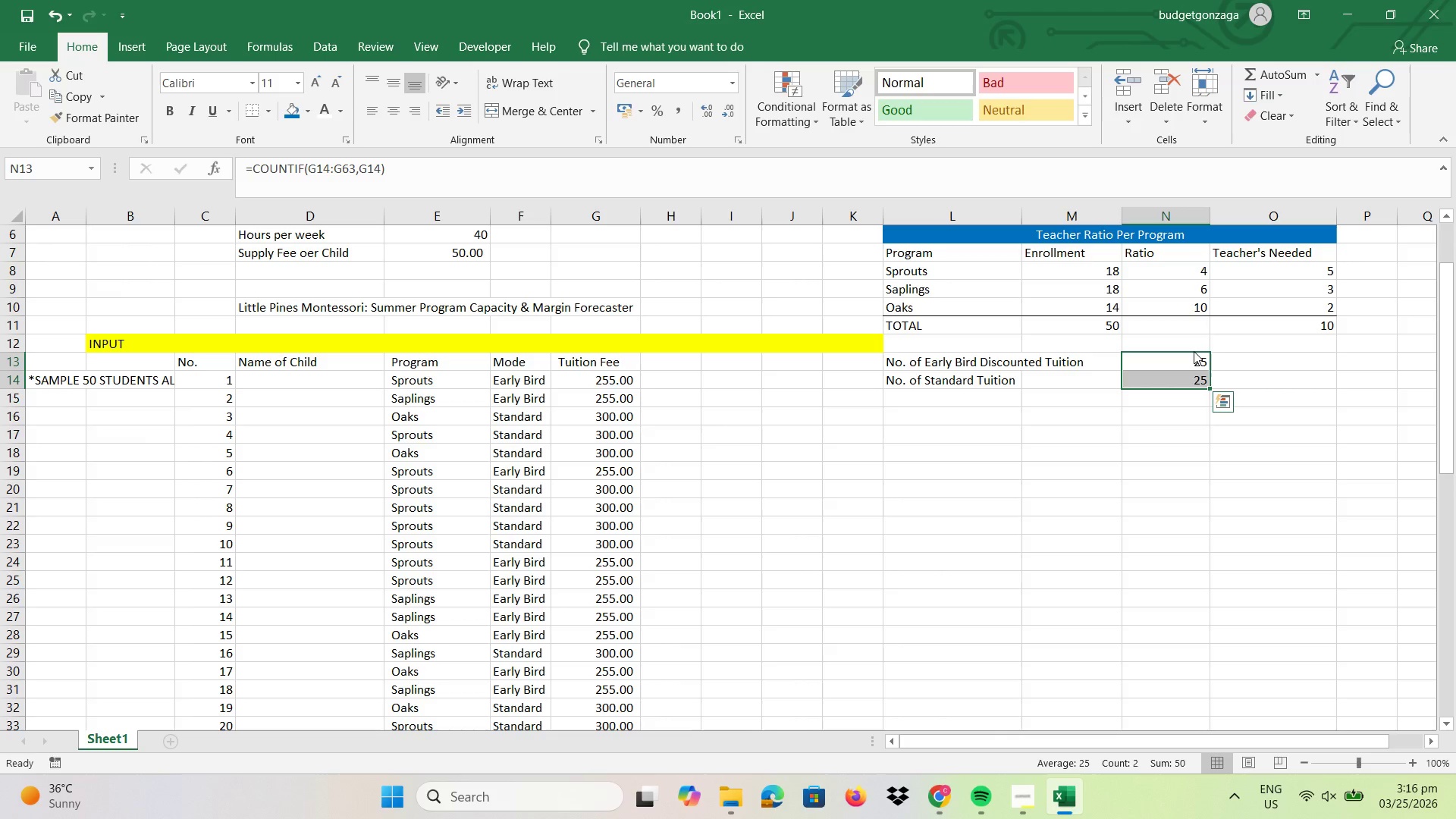 
left_click_drag(start_coordinate=[1194, 351], to_coordinate=[1095, 358])
 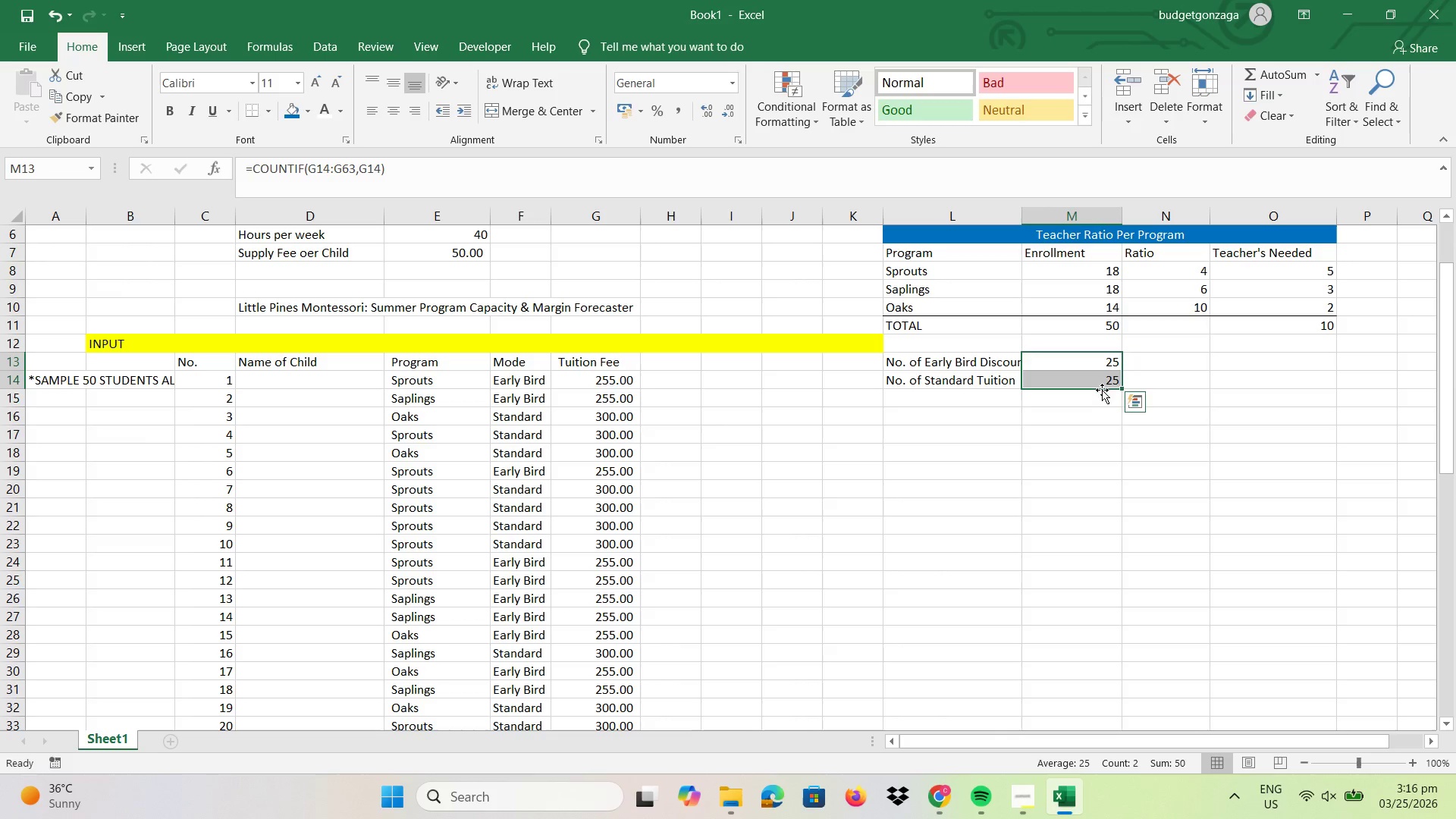 
left_click([1102, 391])
 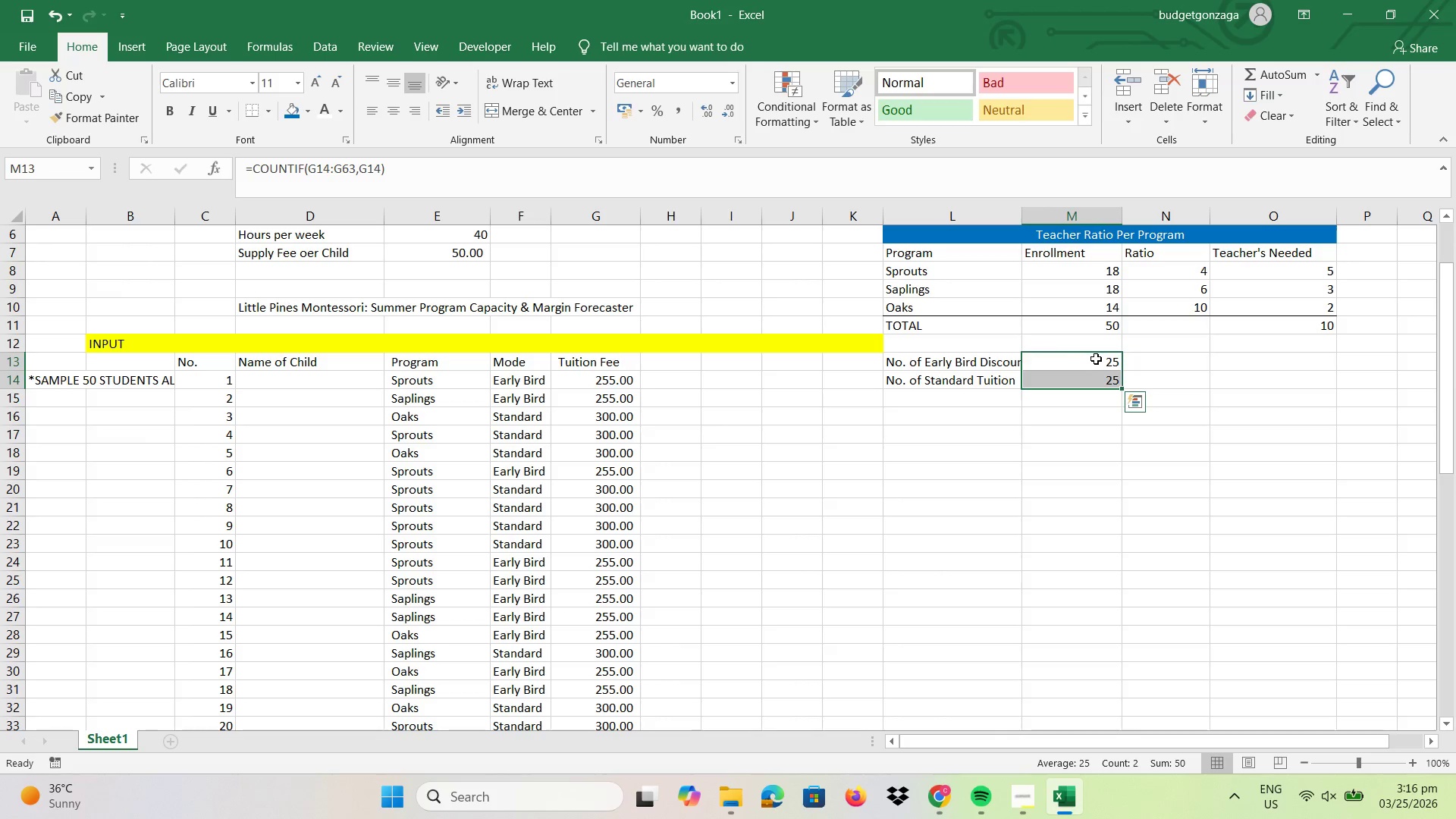 
left_click_drag(start_coordinate=[1096, 359], to_coordinate=[1095, 393])
 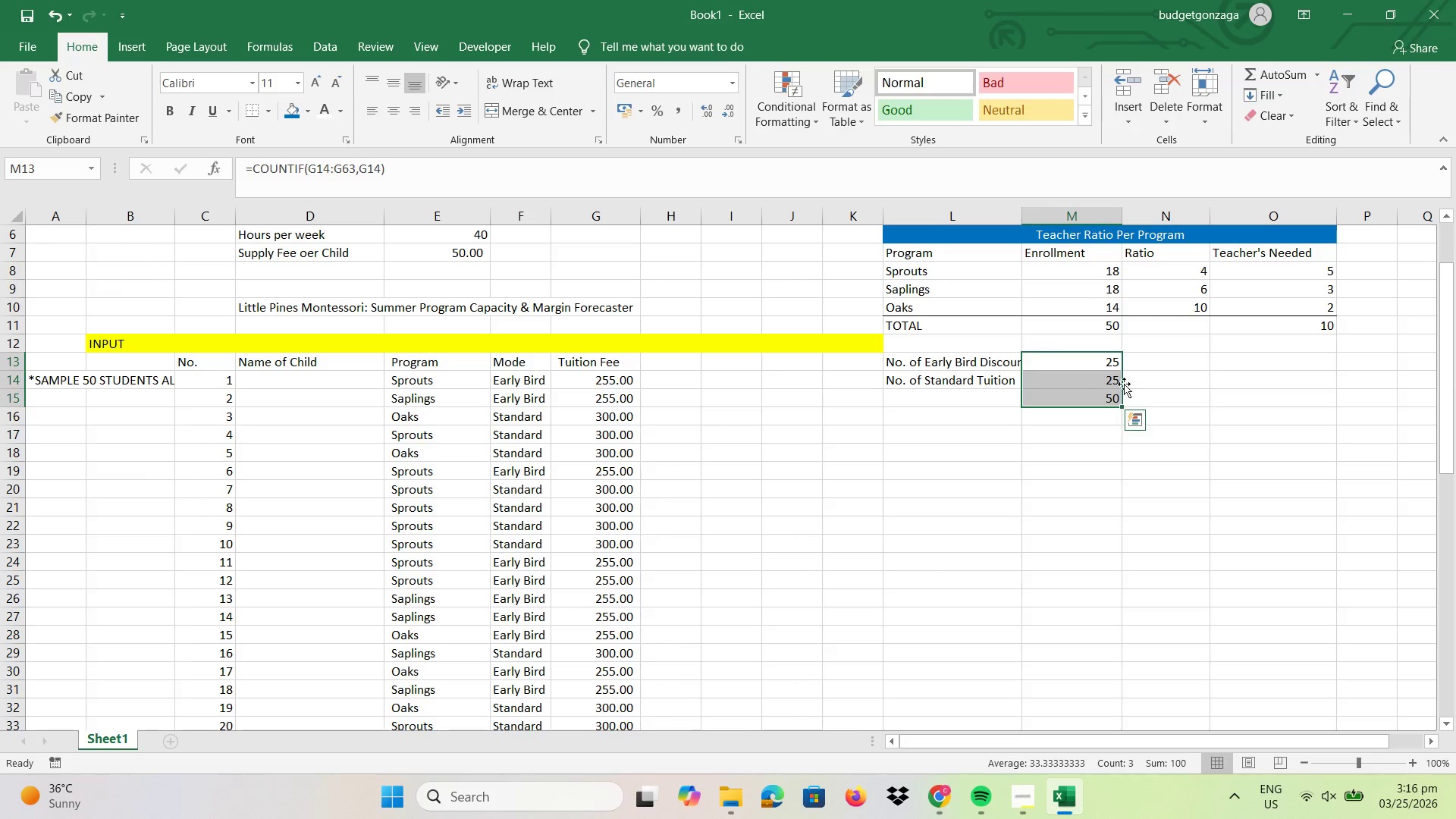 
left_click([1223, 383])
 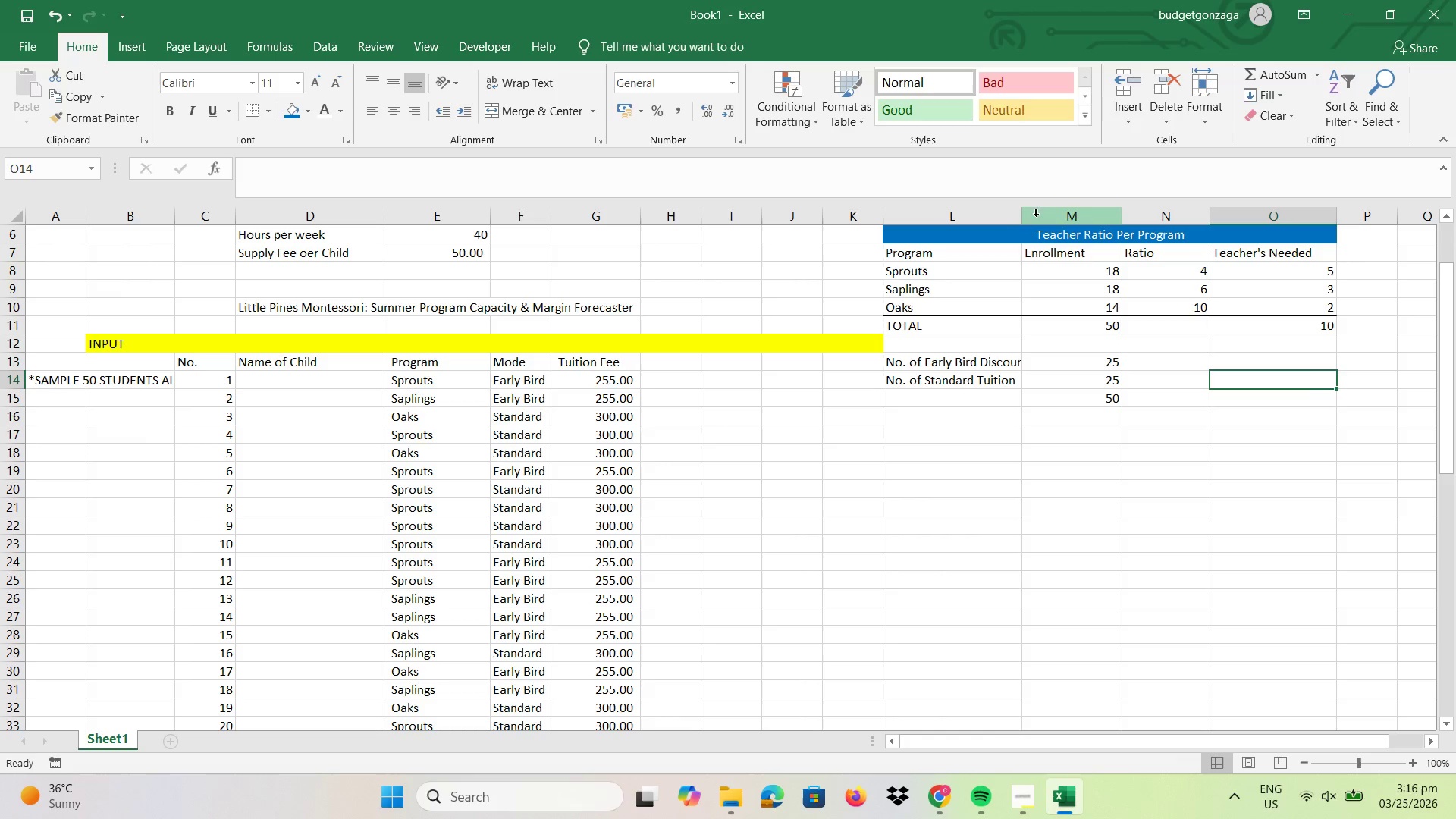 
left_click_drag(start_coordinate=[1024, 216], to_coordinate=[1053, 216])
 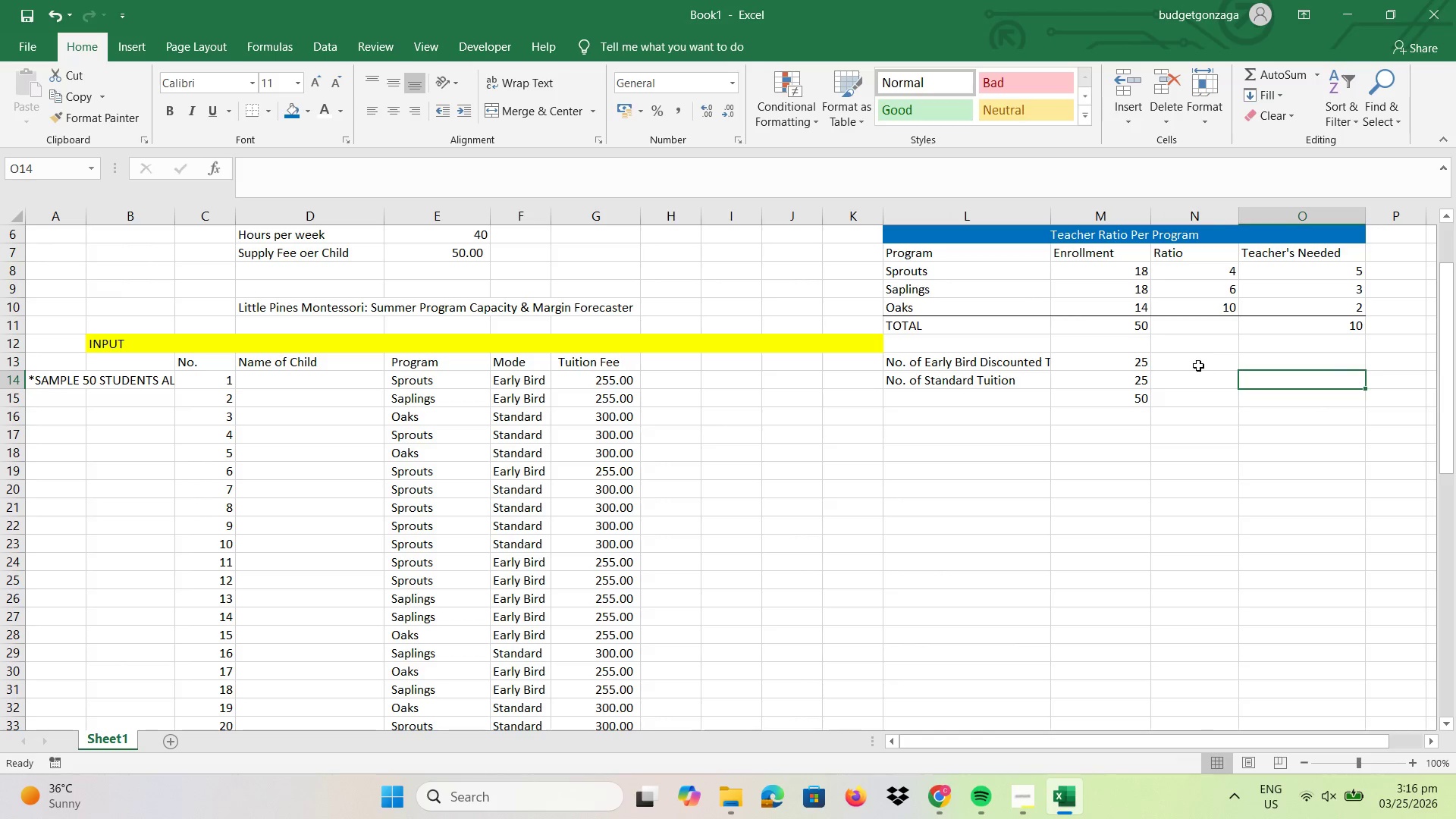 
left_click([1197, 363])
 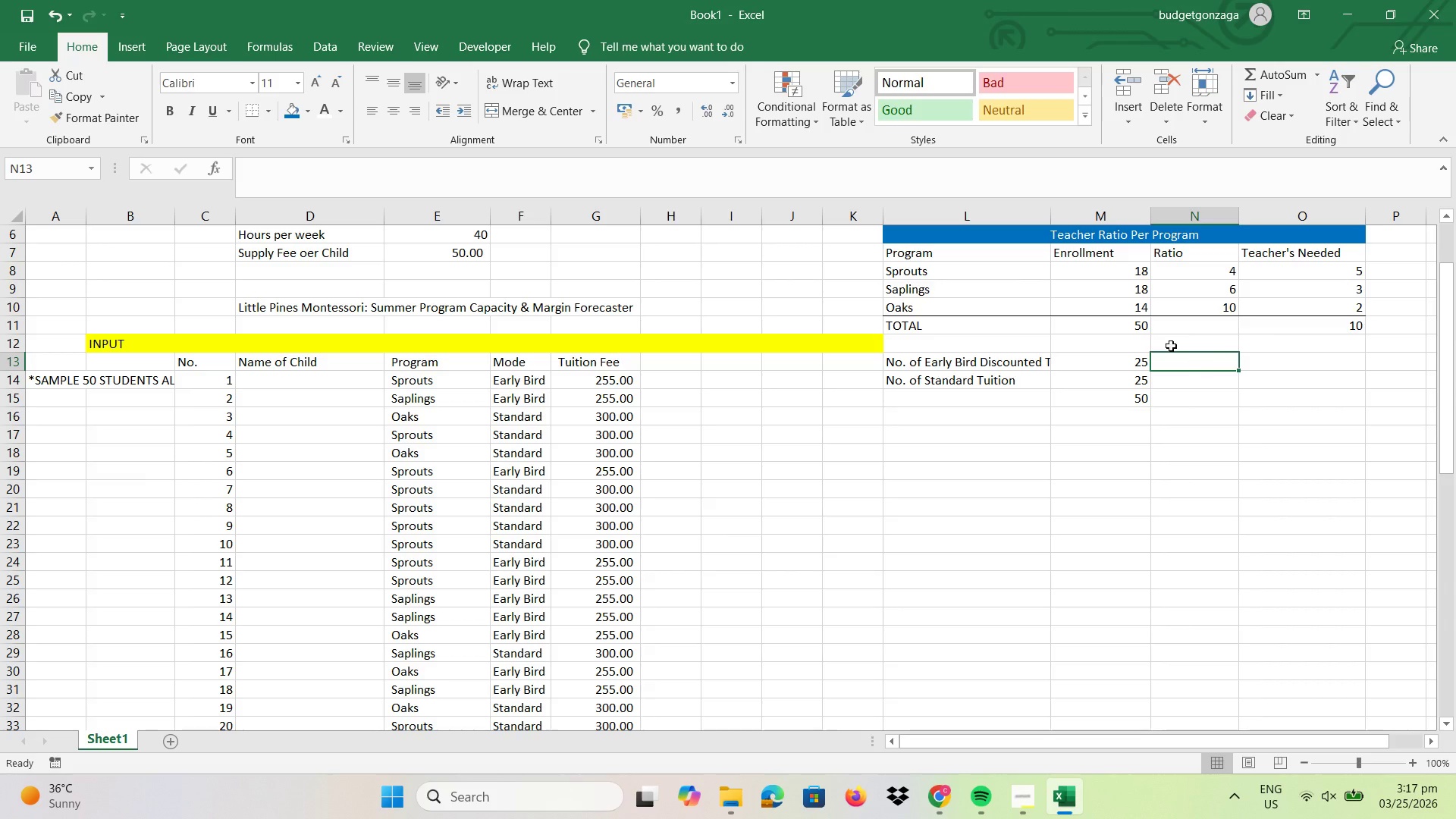 
left_click([1163, 338])
 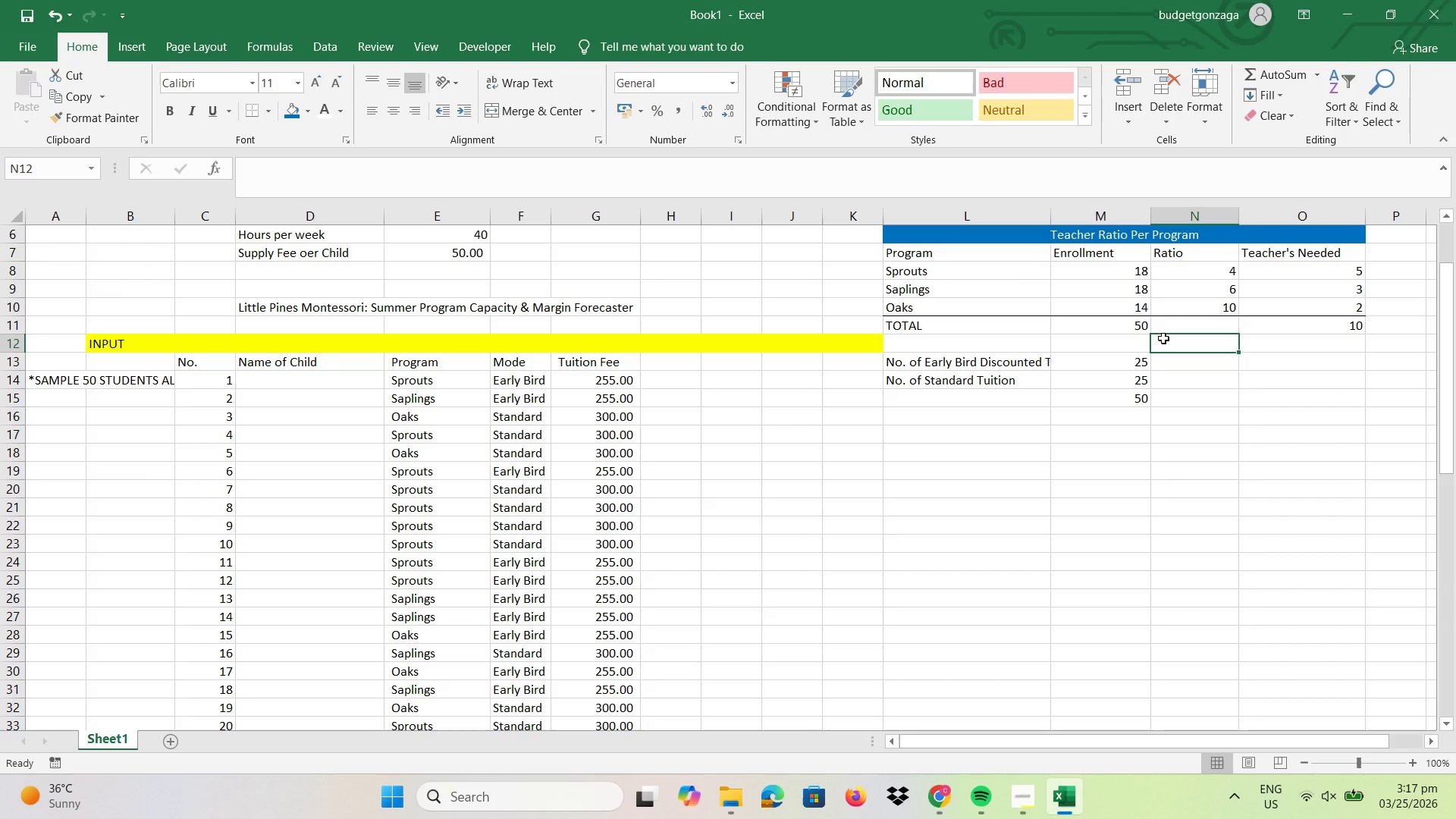 
type(Tution )
key(Backspace)
key(Backspace)
key(Backspace)
key(Backspace)
key(Backspace)
key(Backspace)
key(Backspace)
 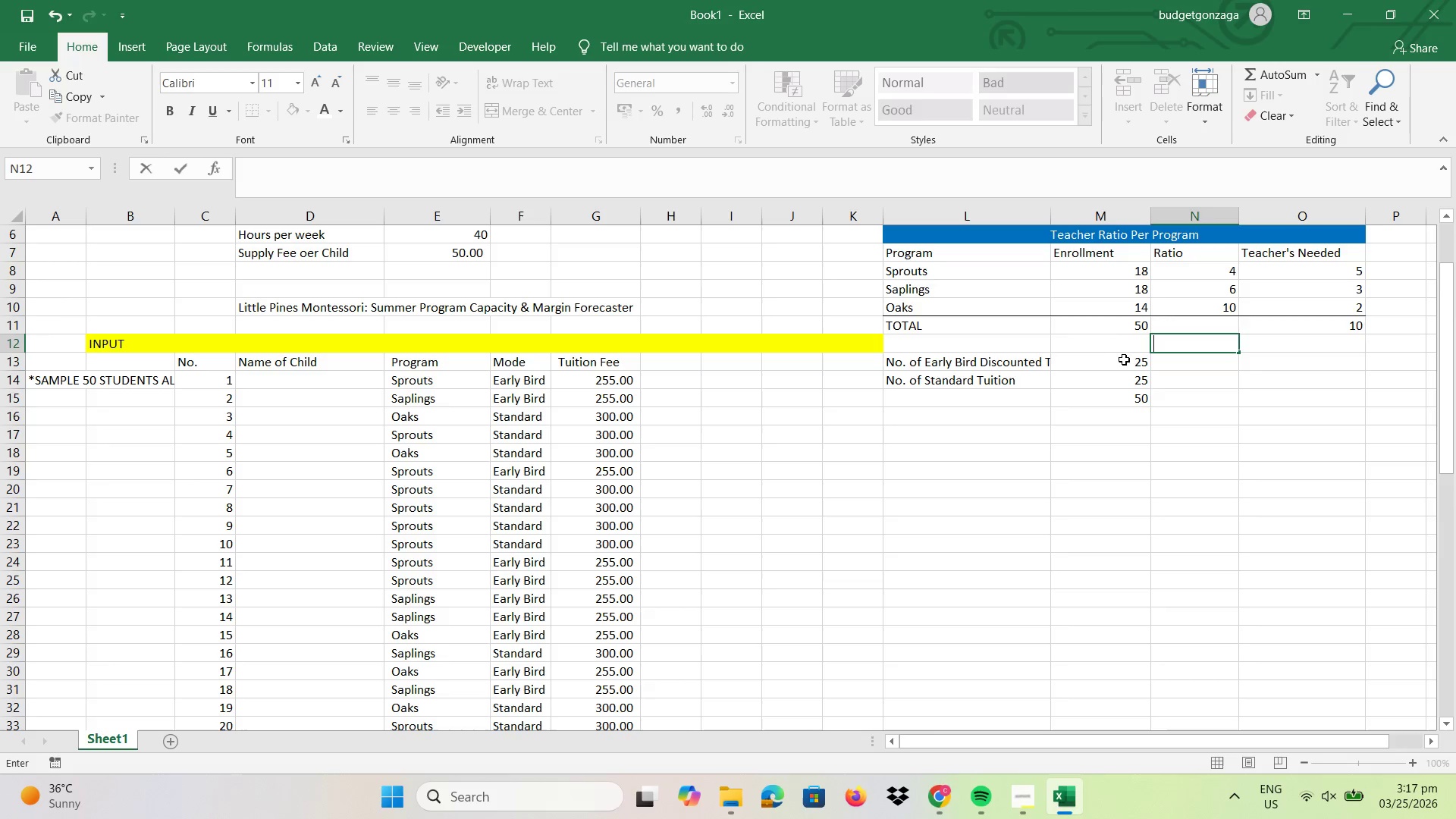 
left_click([1130, 341])
 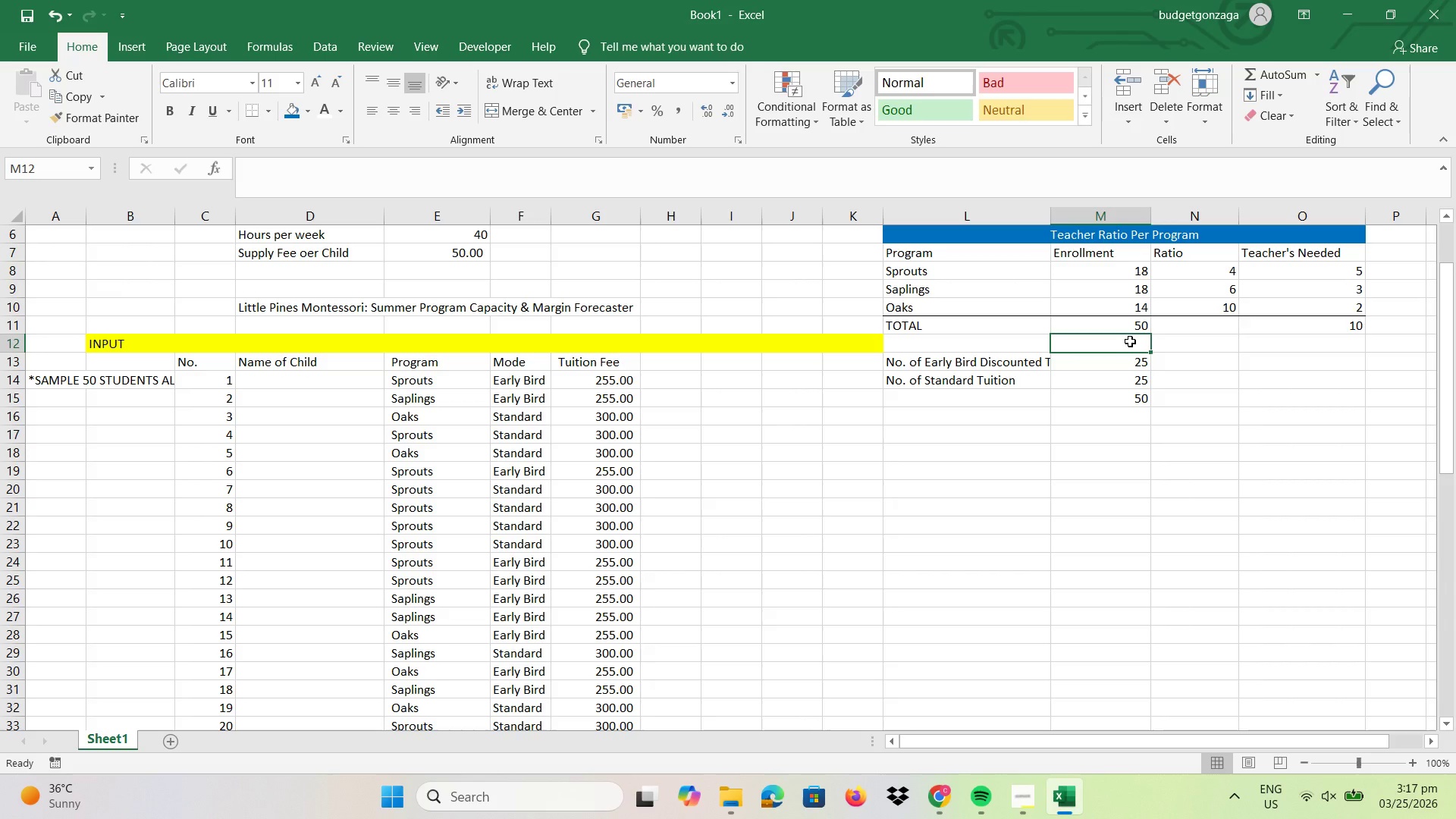 
type(No. of Enrolled availing )
key(Backspace)
key(Backspace)
type( Child)
 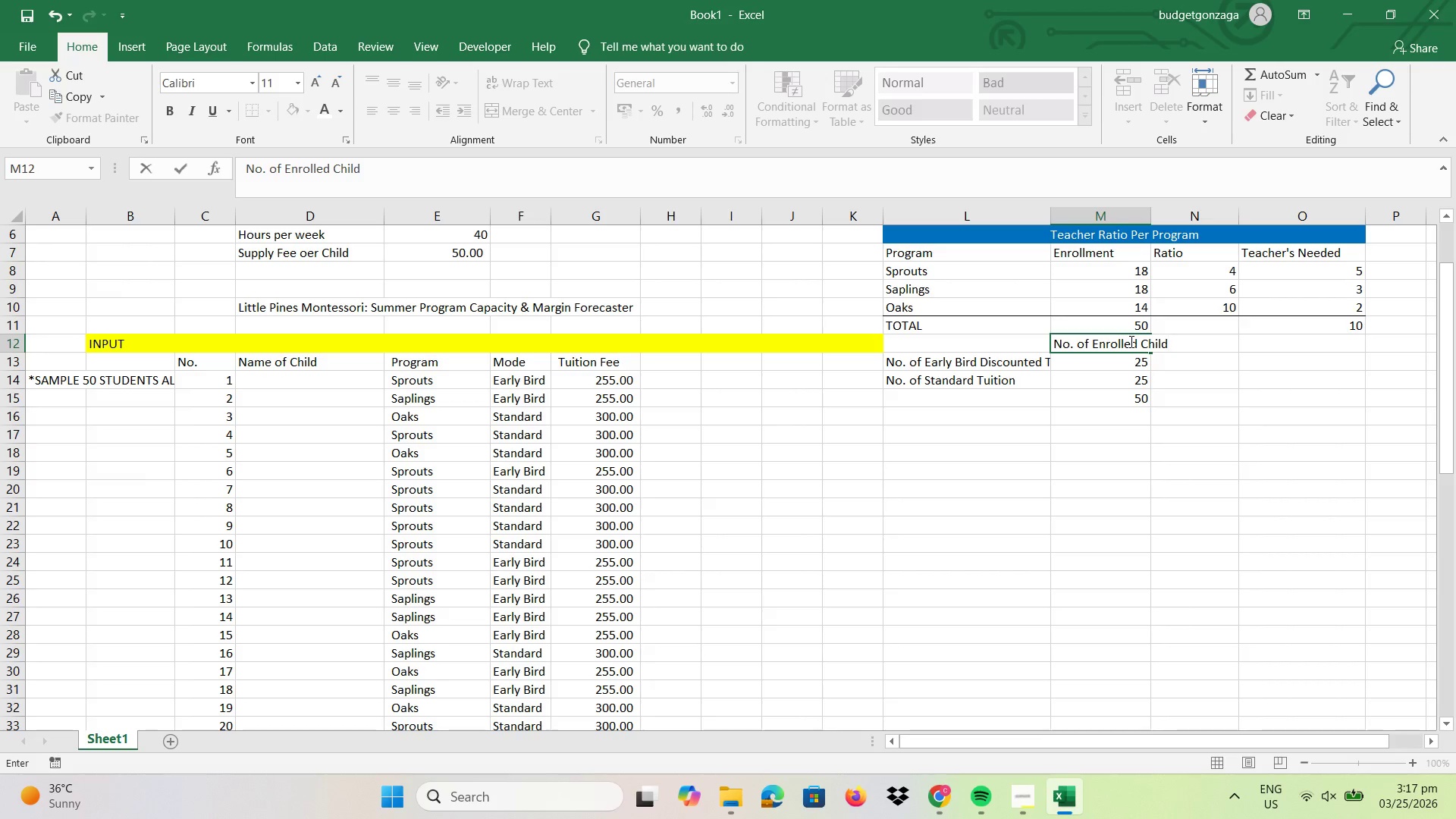 
hold_key(key=Backspace, duration=1.16)
 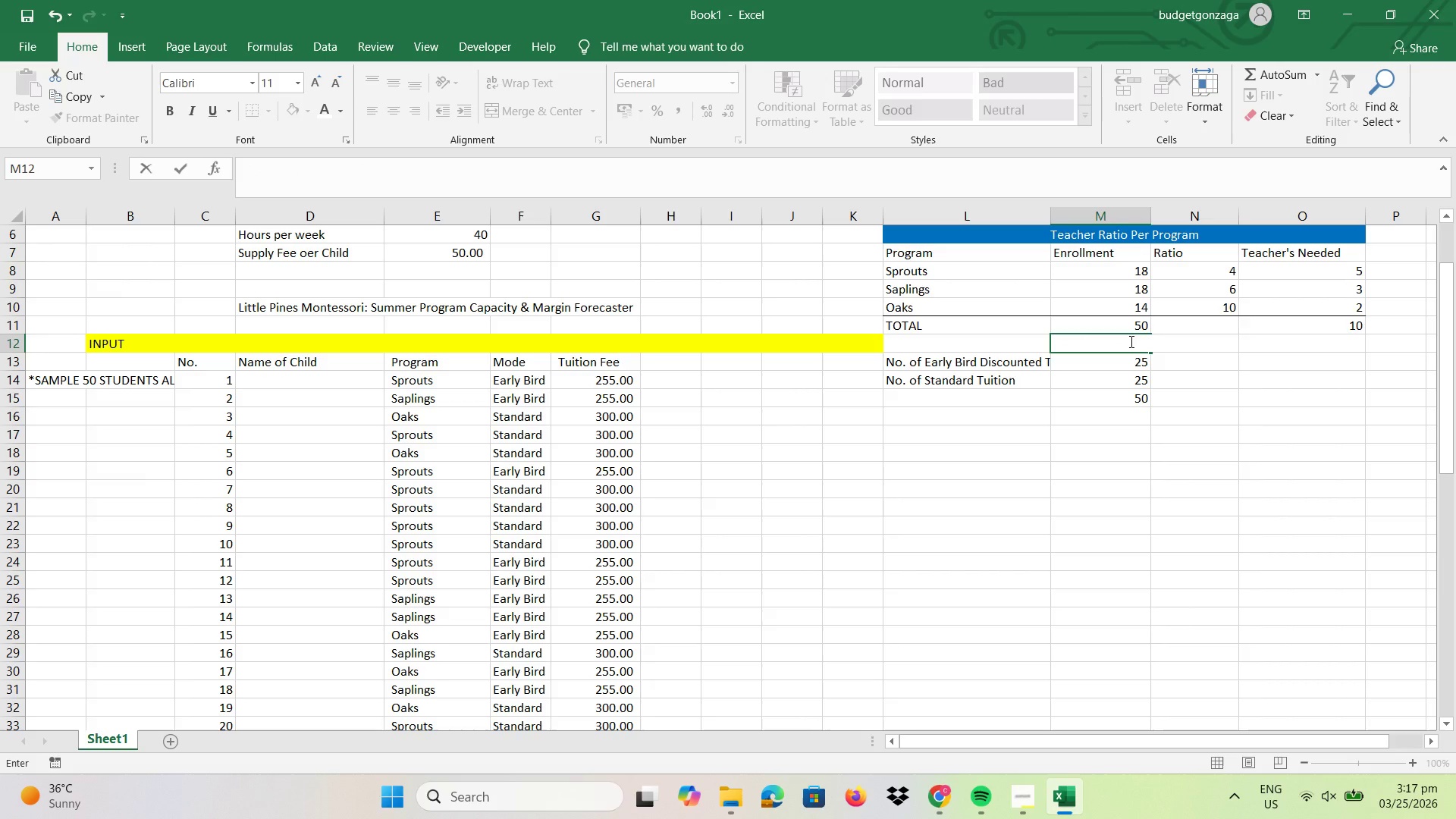 
type(Mo)
key(Backspace)
key(Backspace)
 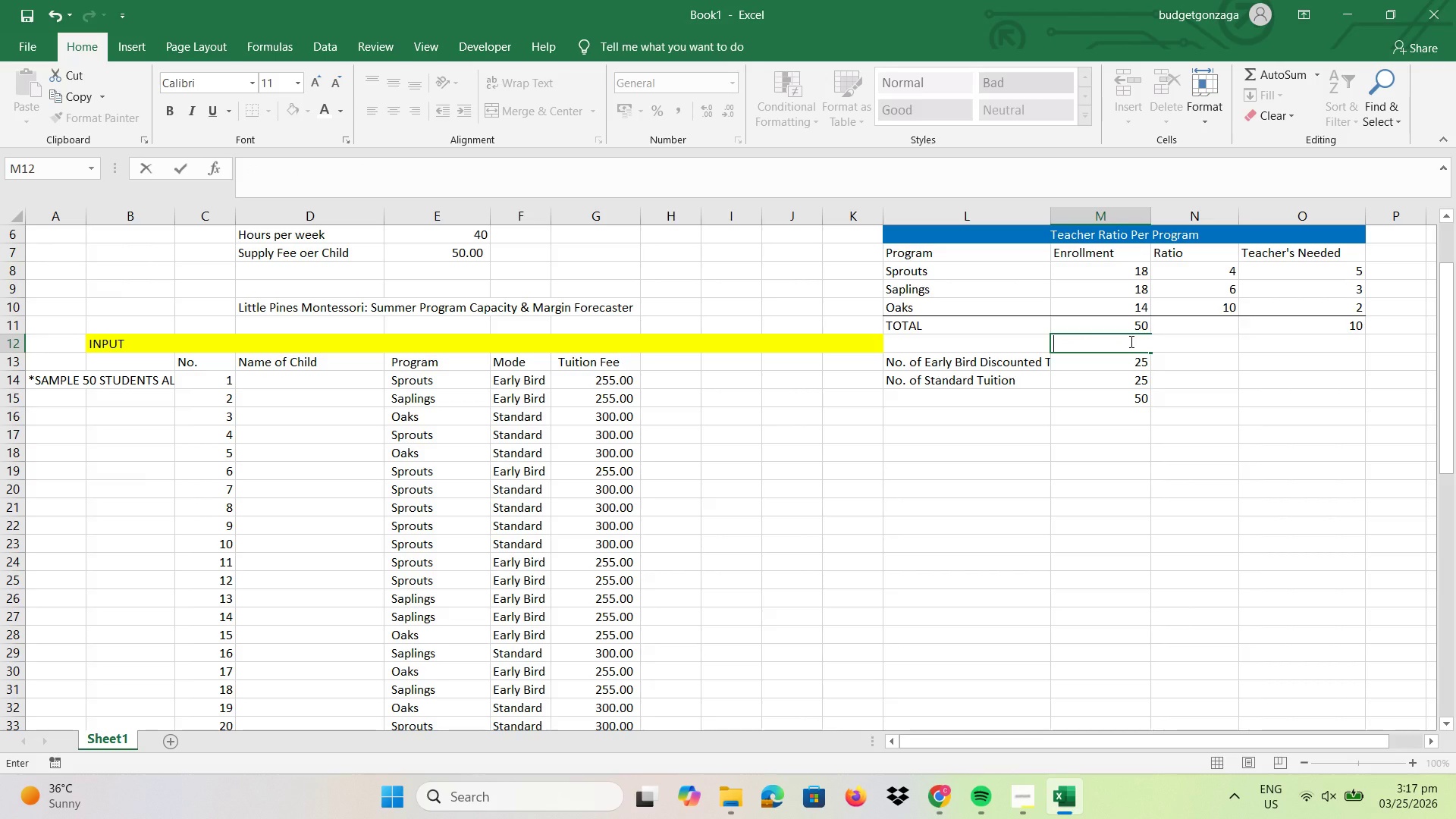 
hold_key(key=ShiftLeft, duration=1.45)
 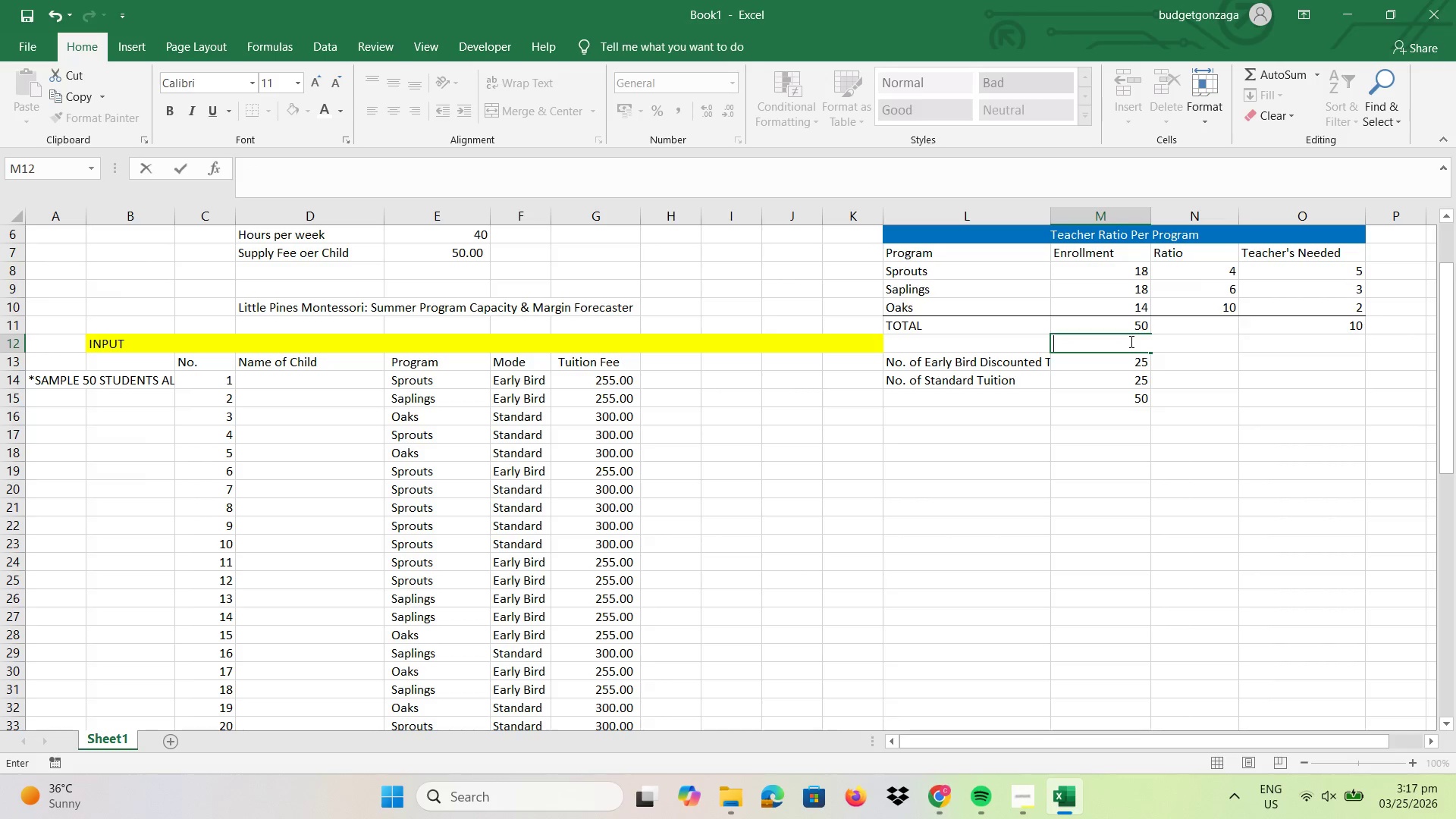 
key(ArrowUp)
 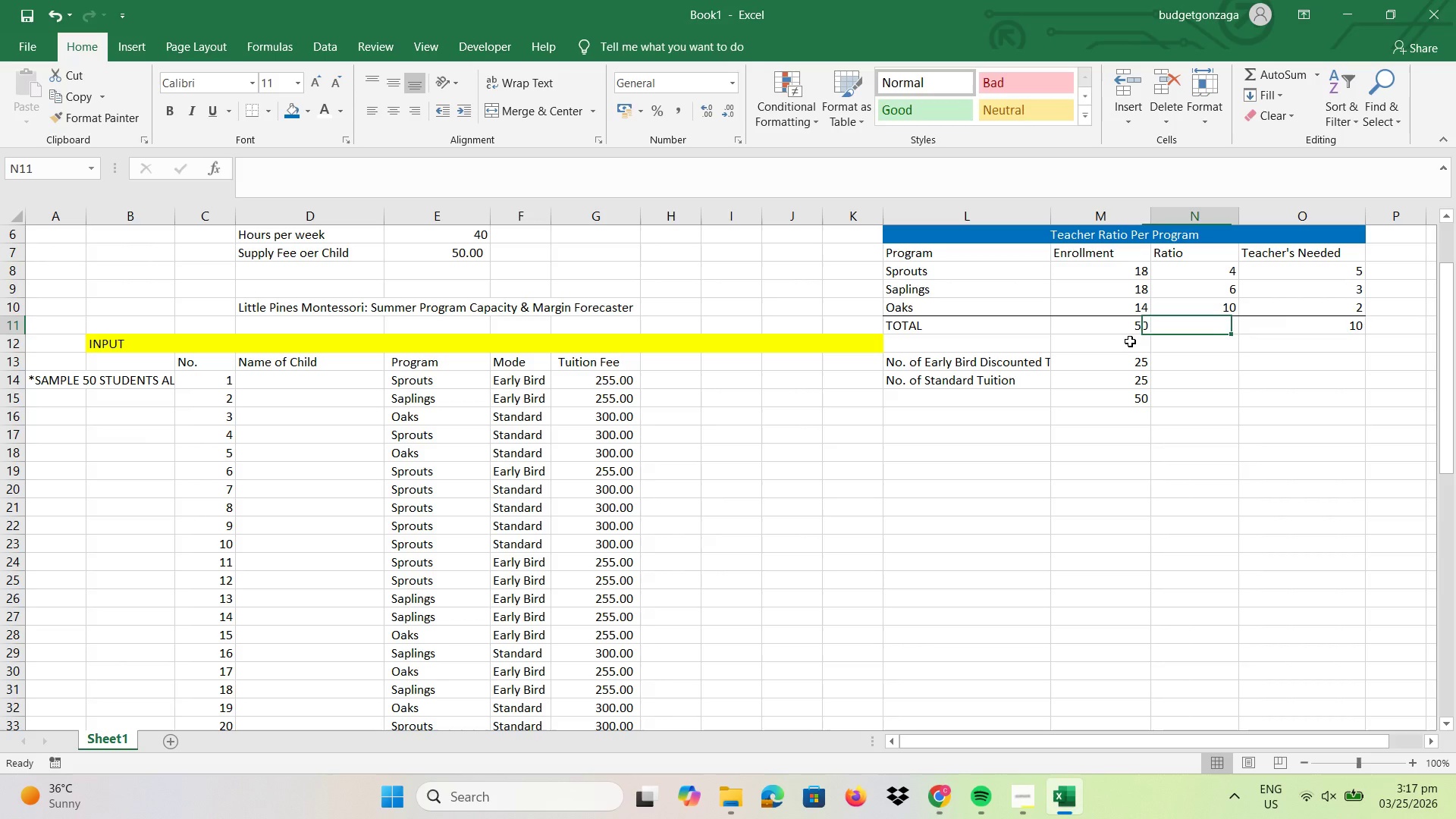 
key(ArrowRight)
 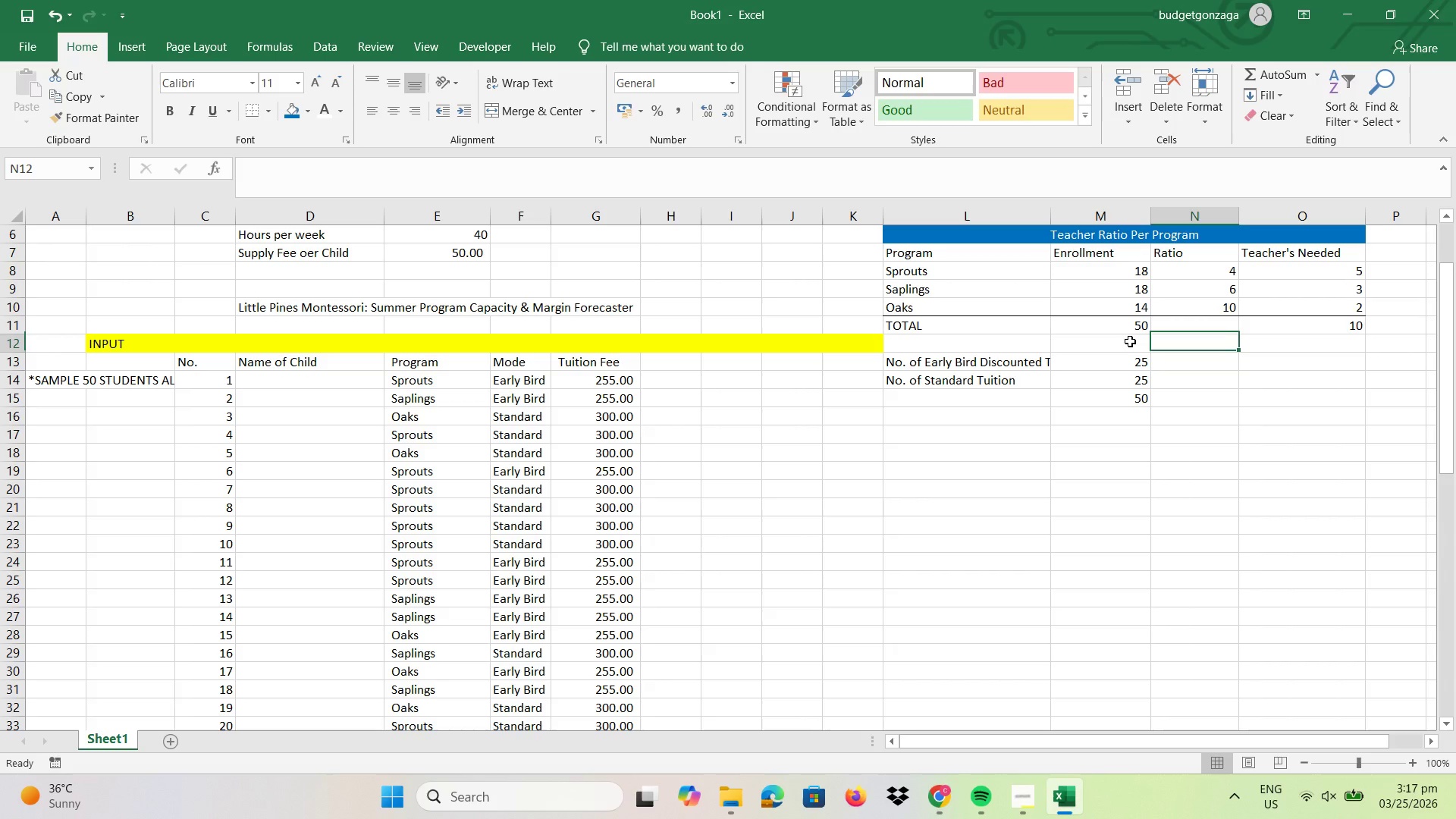 
key(ArrowDown)
 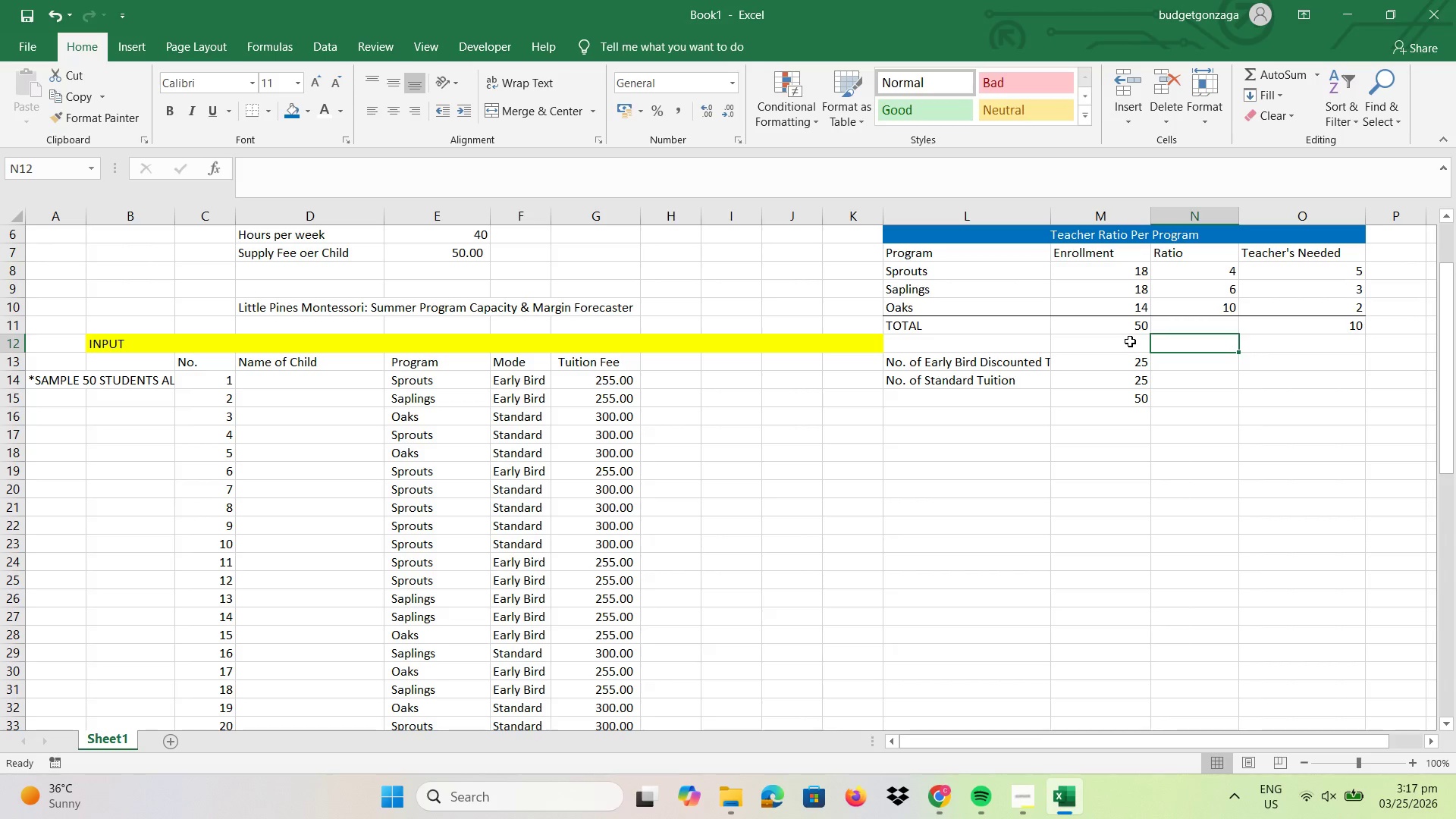 
key(ArrowDown)
 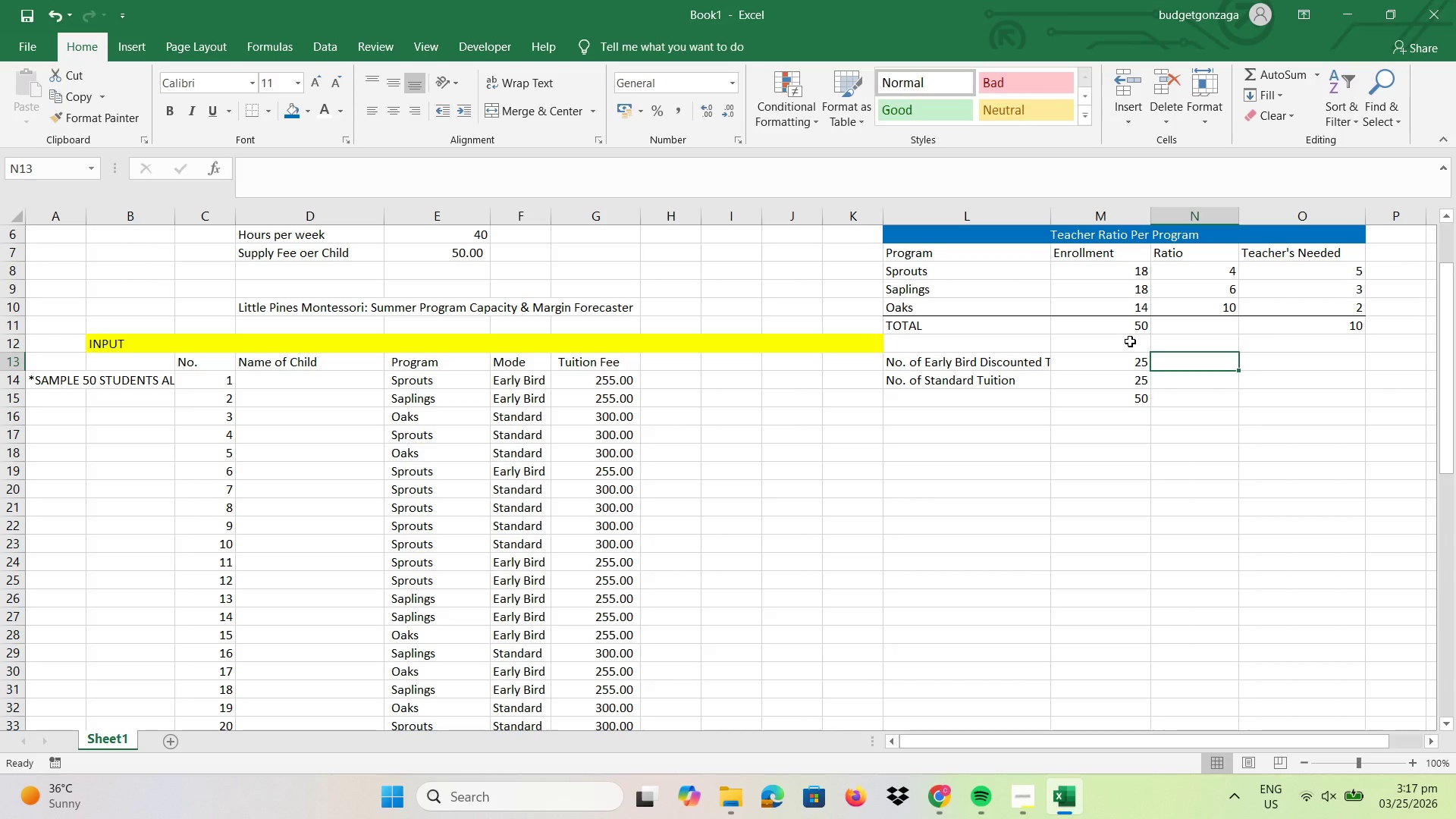 
key(ArrowUp)
 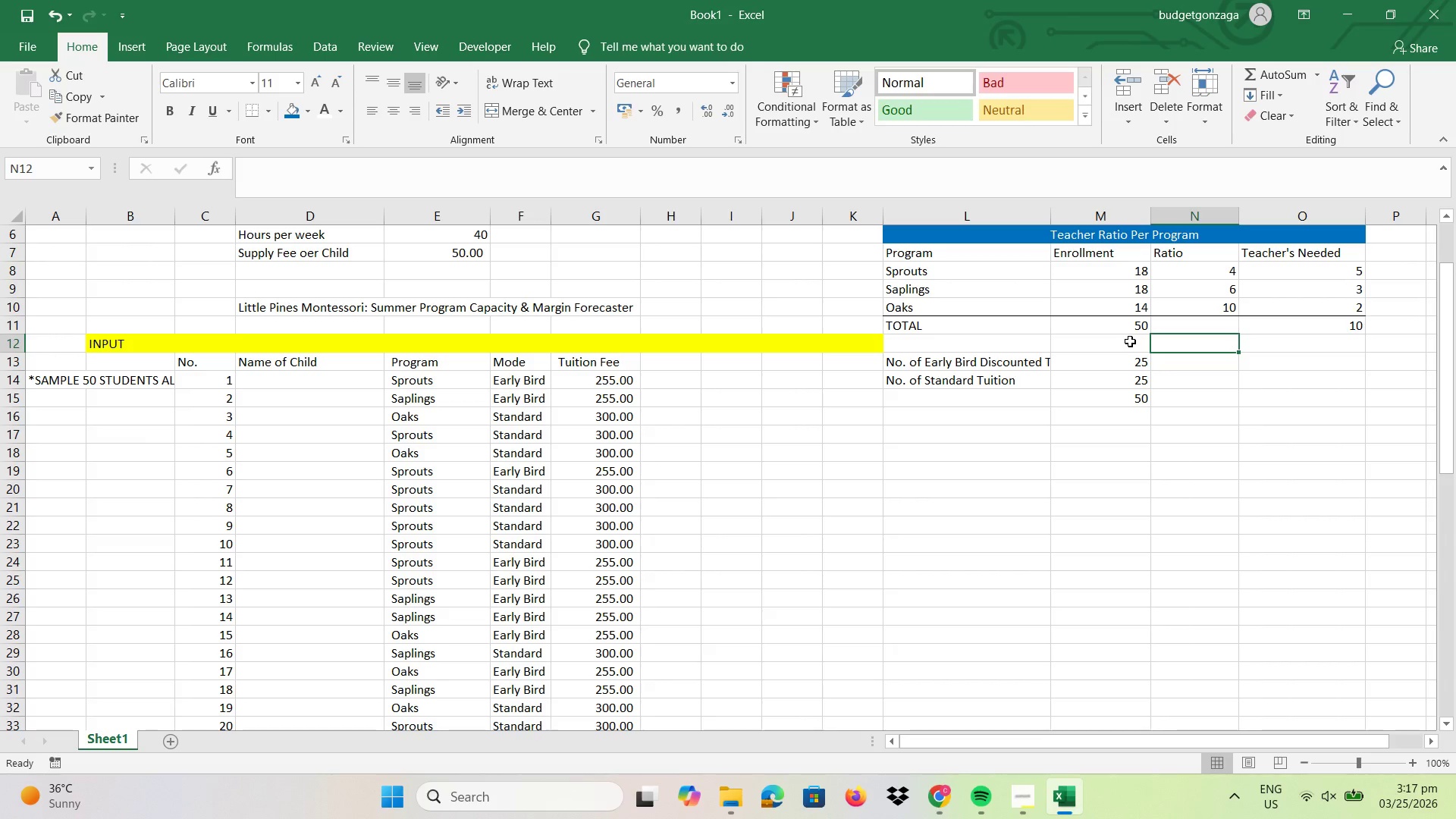 
type(Amount of Tuition Fee )
 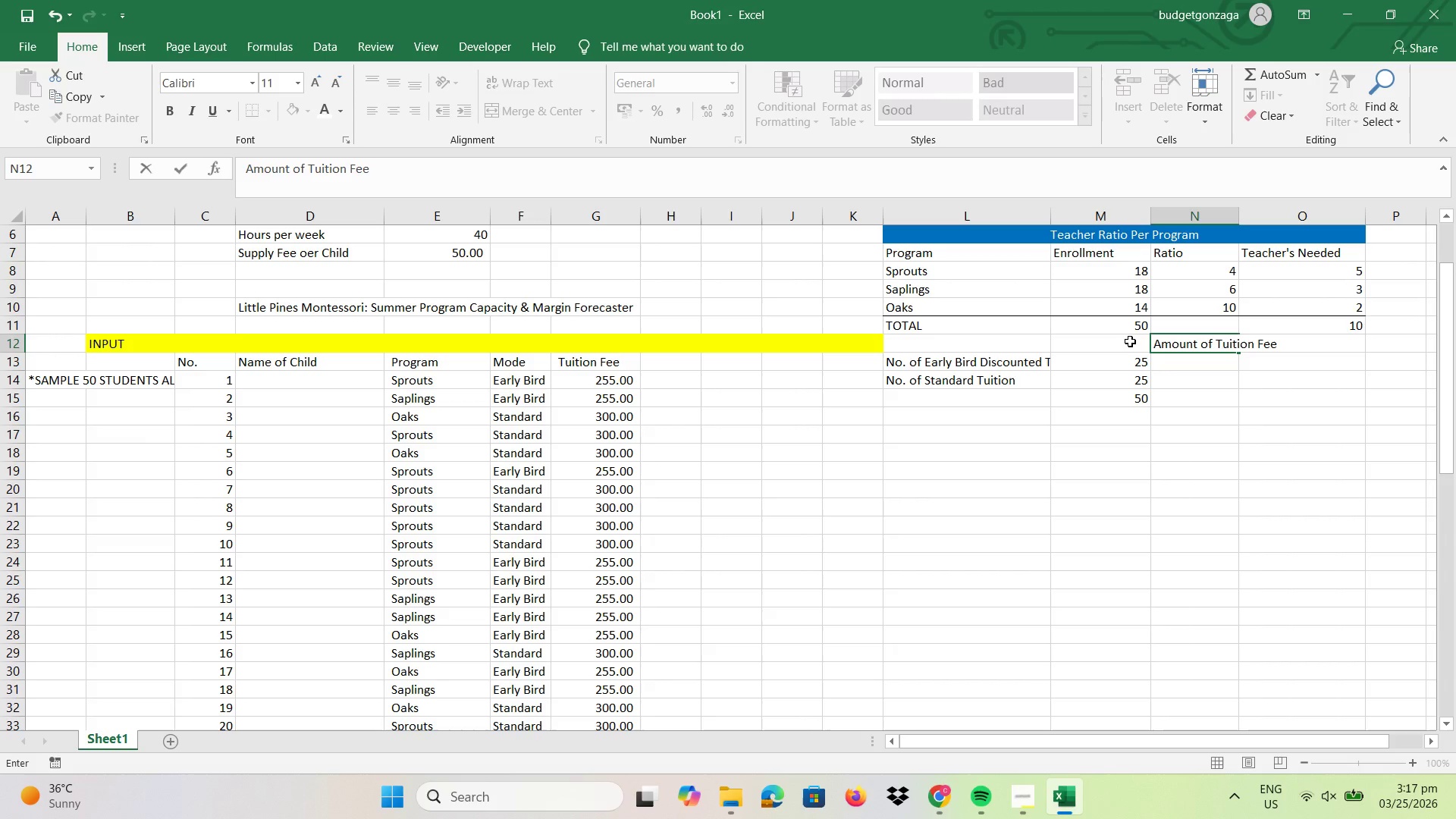 
left_click([1130, 341])
 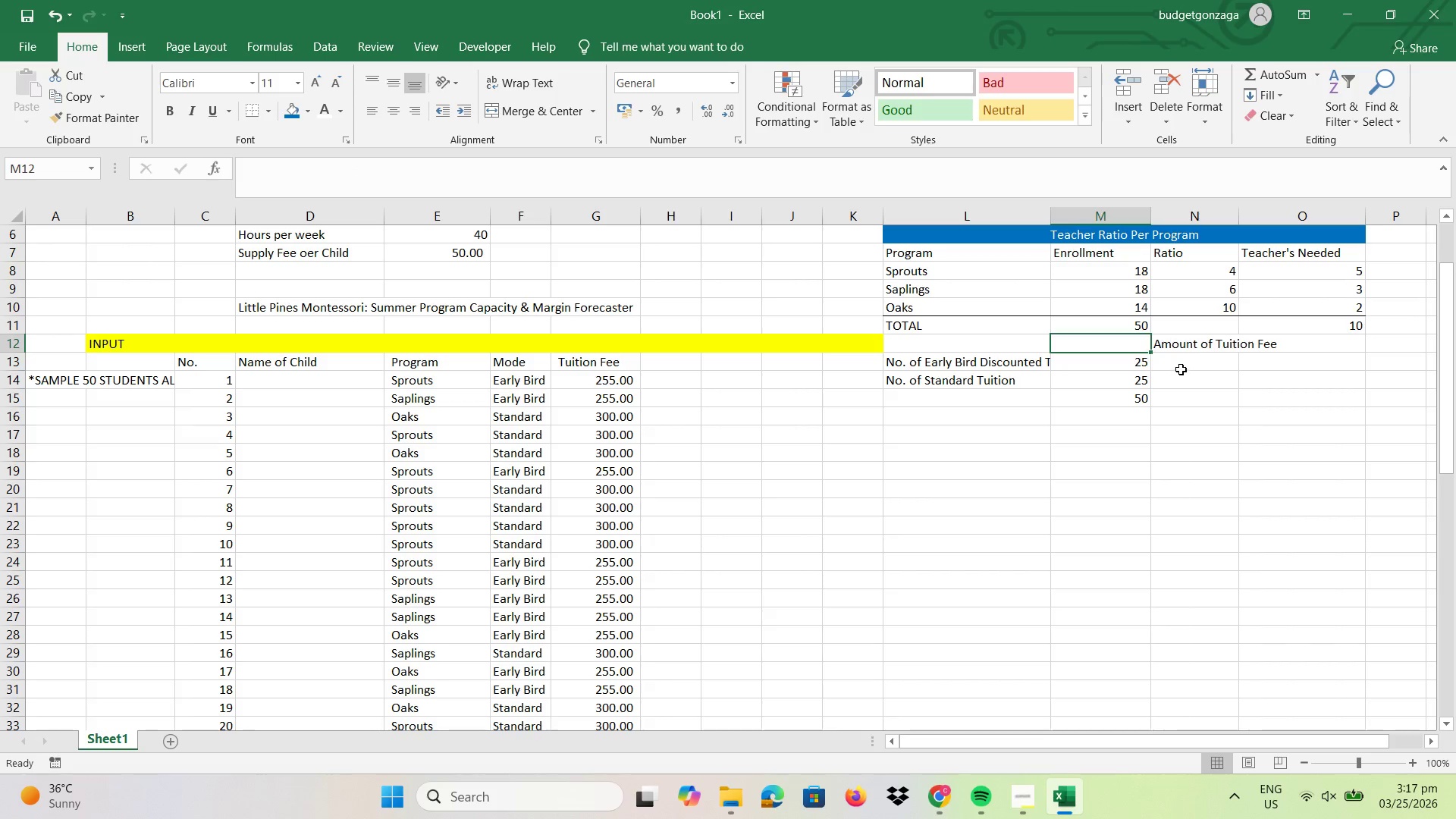 
left_click([1181, 369])
 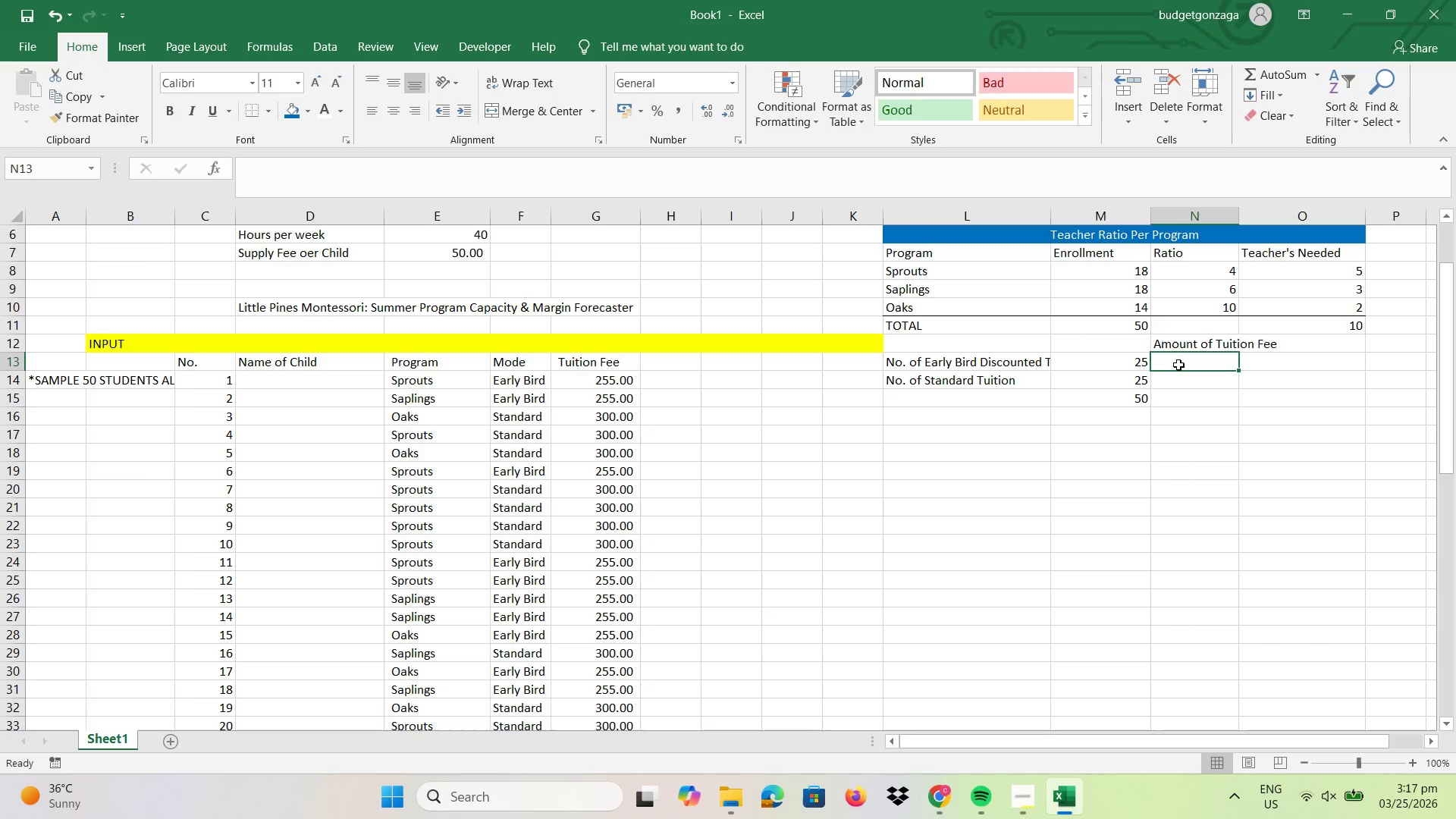 
key(Numpad2)
 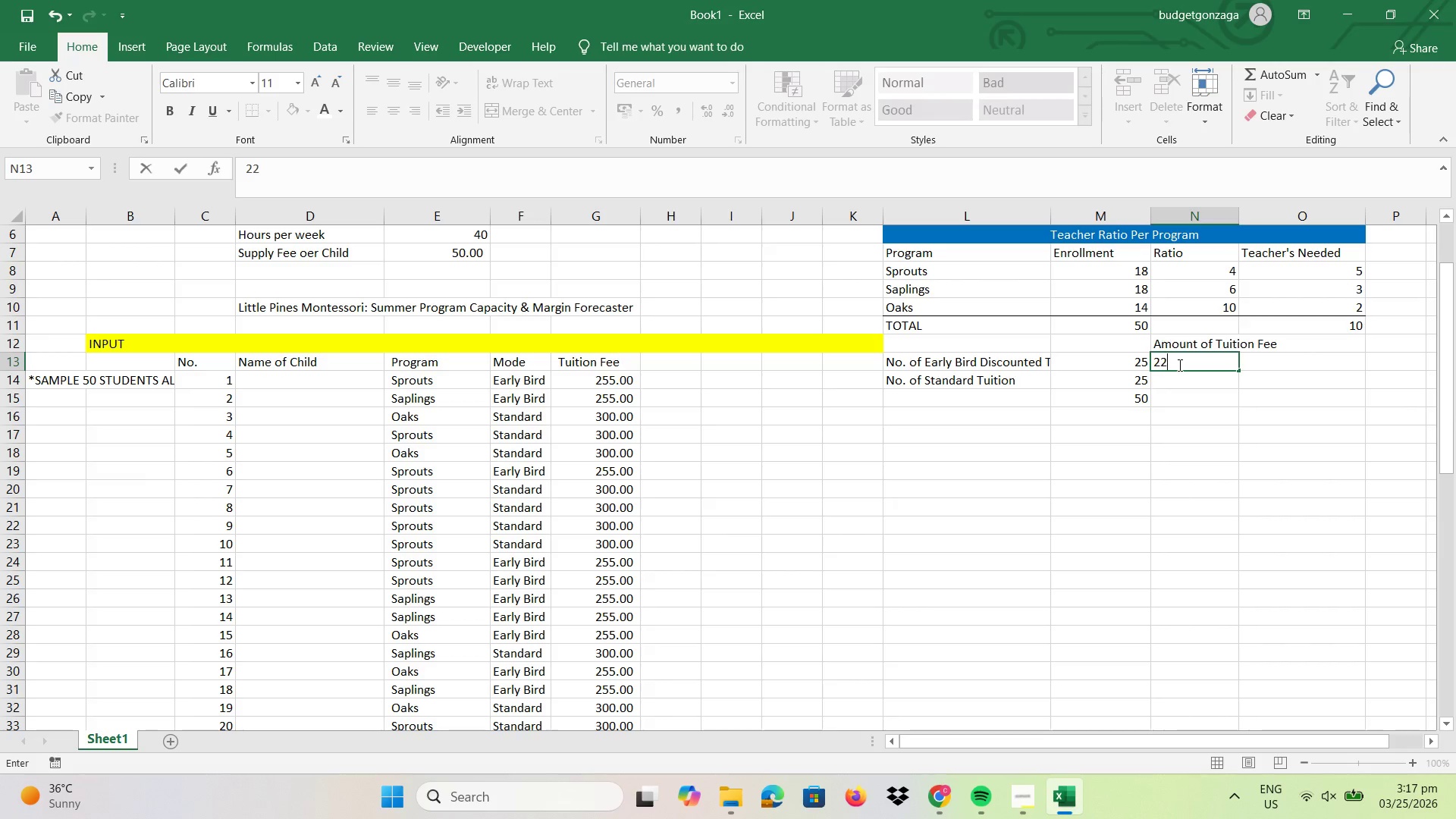 
key(Numpad2)
 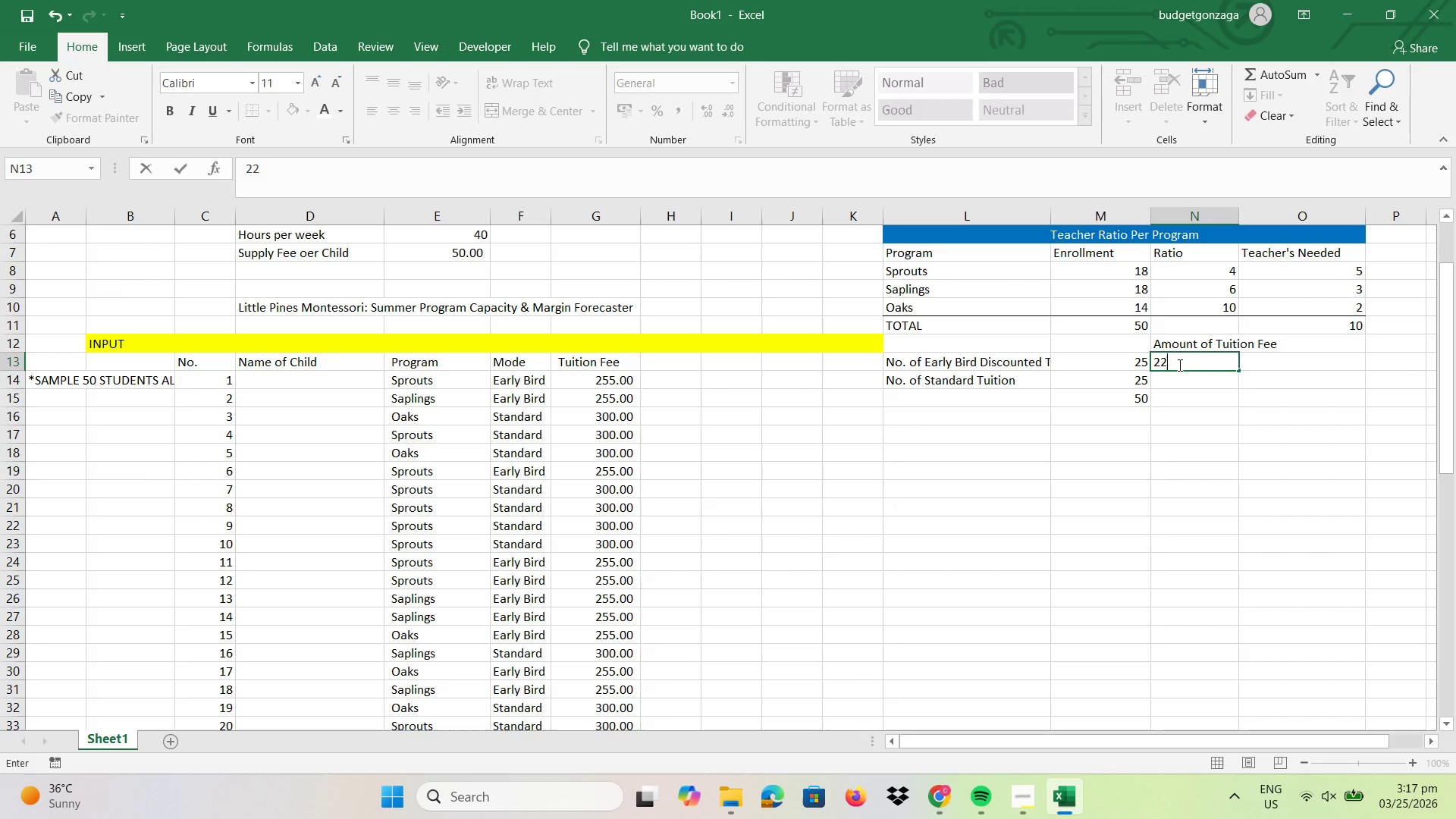 
key(Numpad5)
 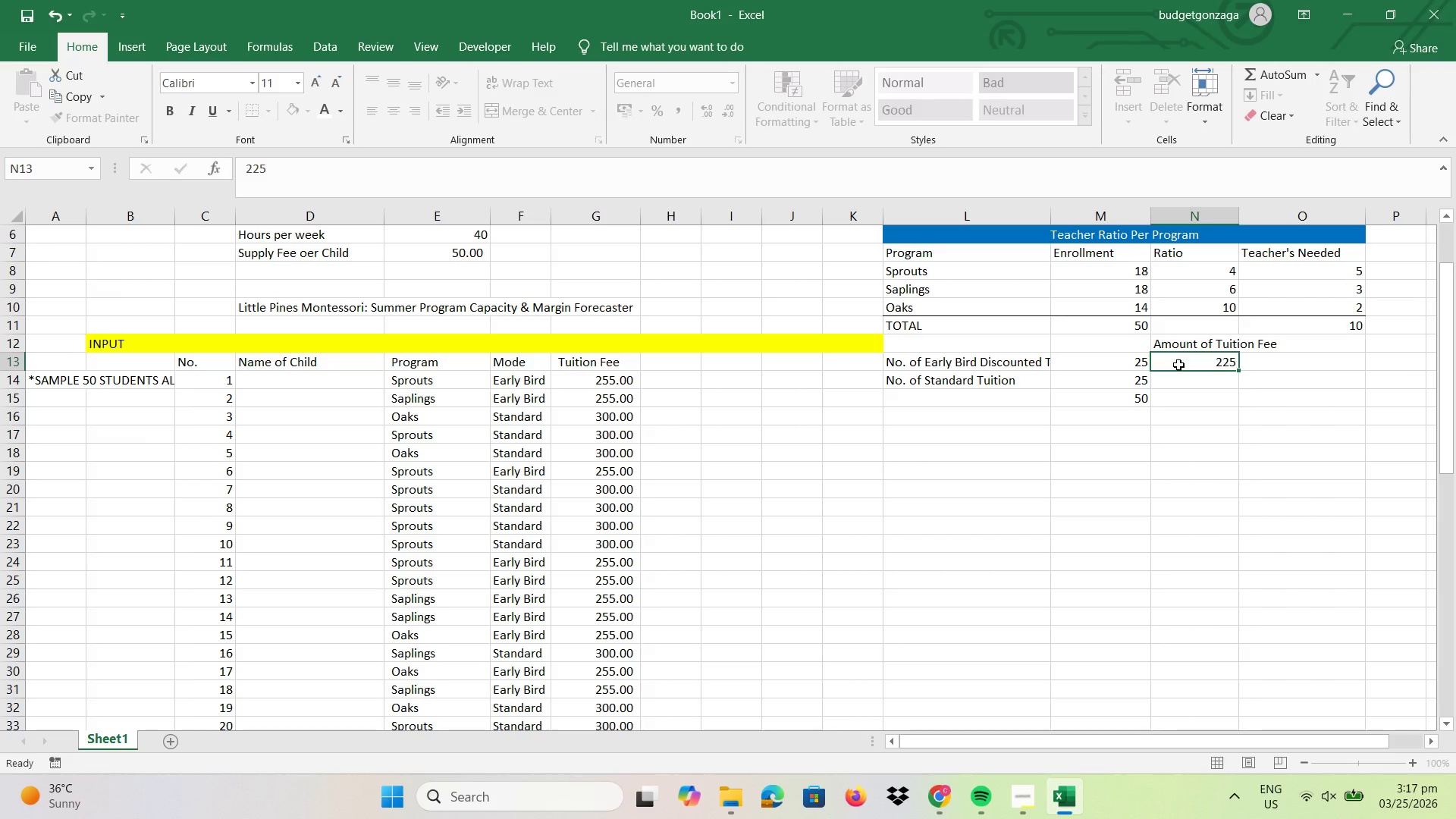 
key(NumpadEnter)
 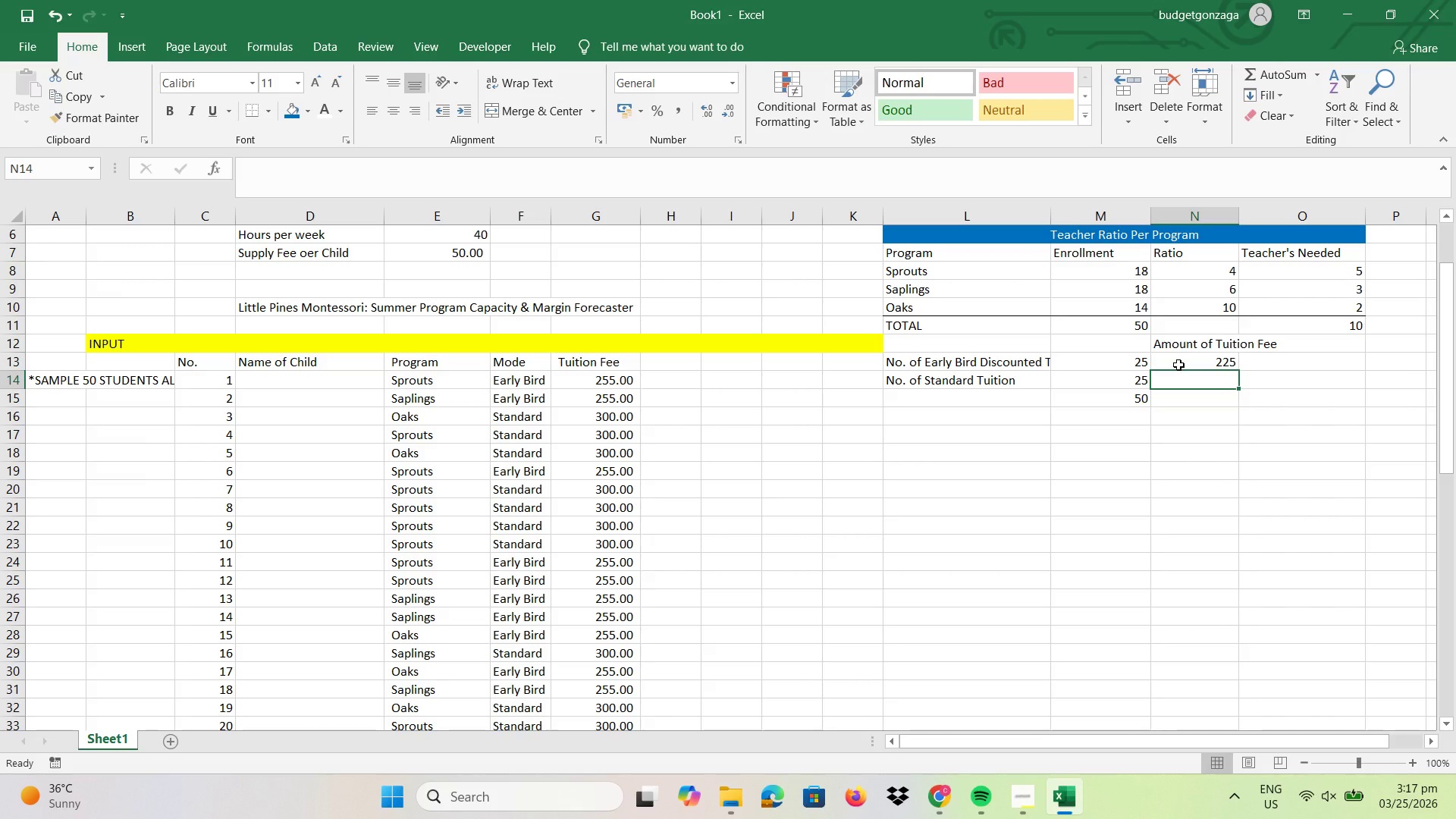 
key(Numpad3)
 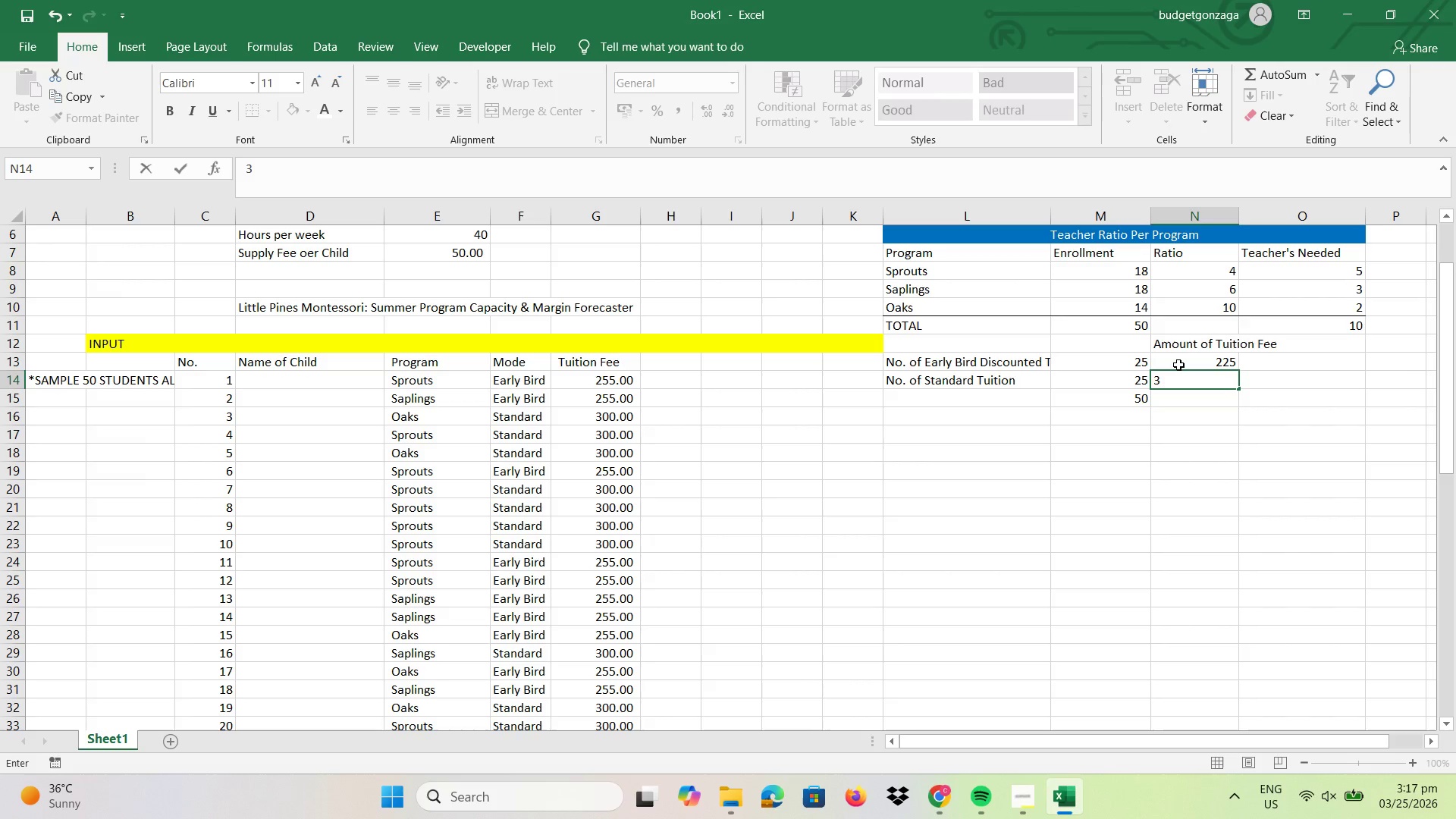 
key(Numpad0)
 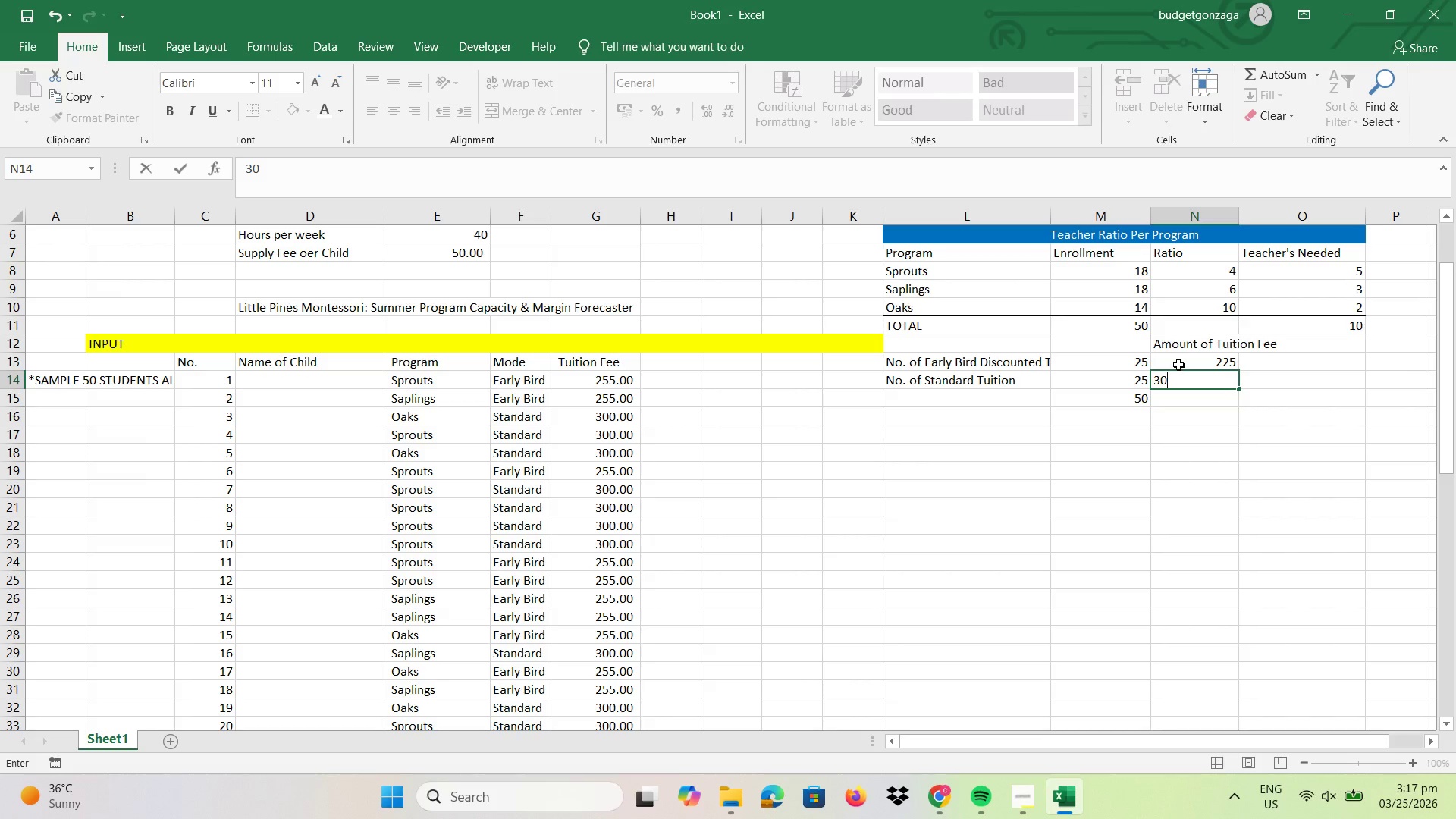 
key(Numpad0)
 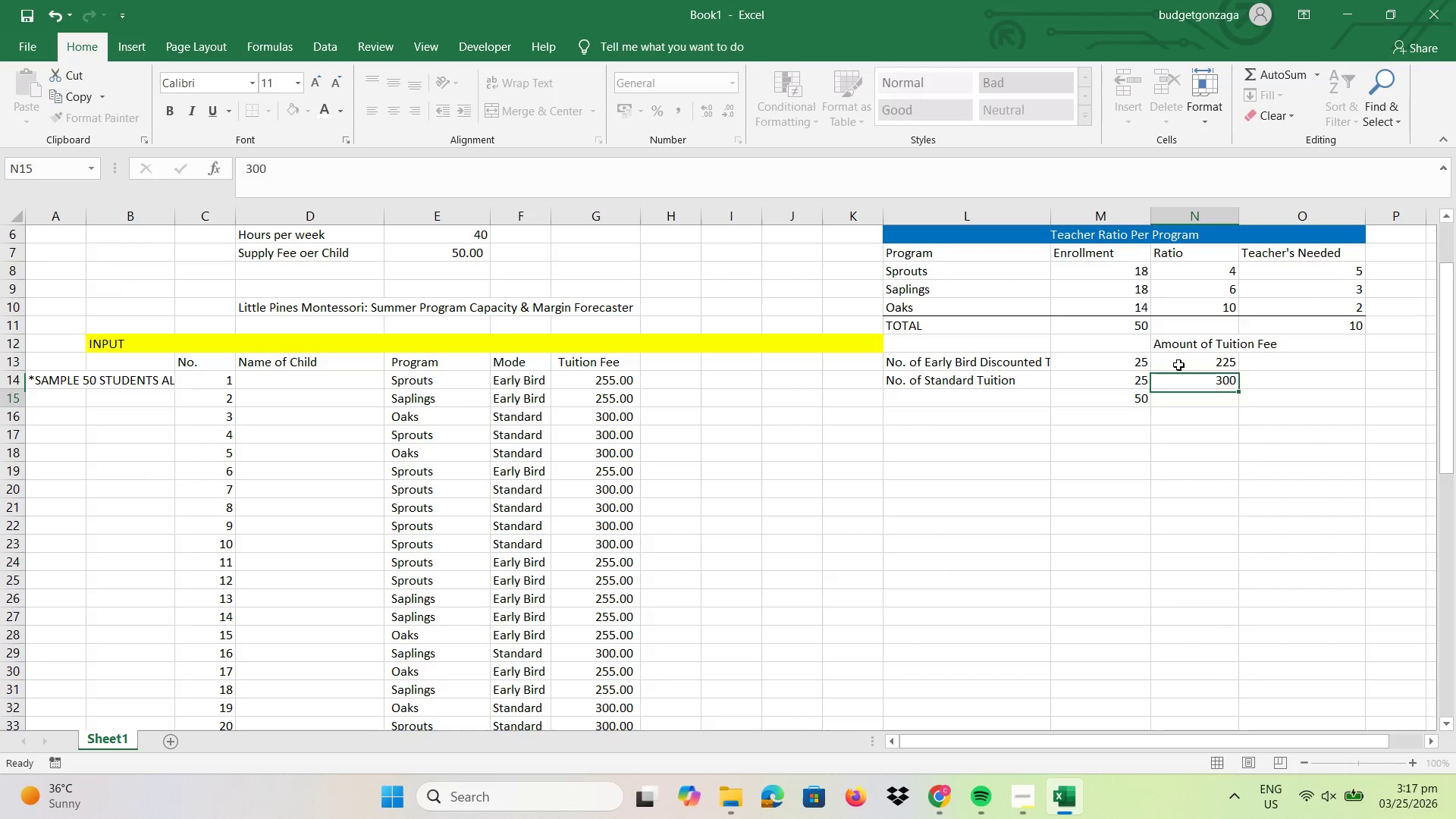 
key(NumpadEnter)
 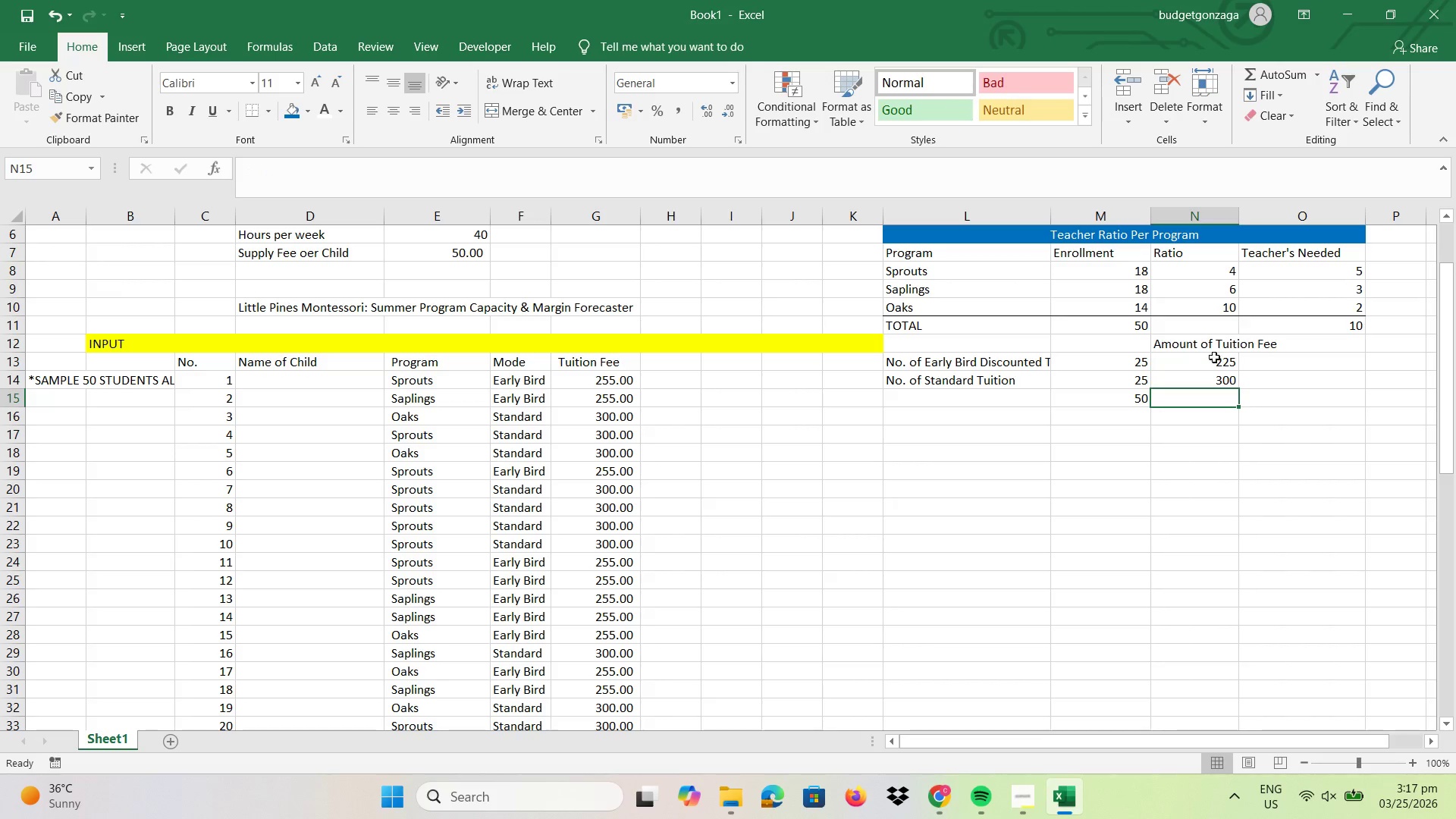 
left_click([1272, 361])
 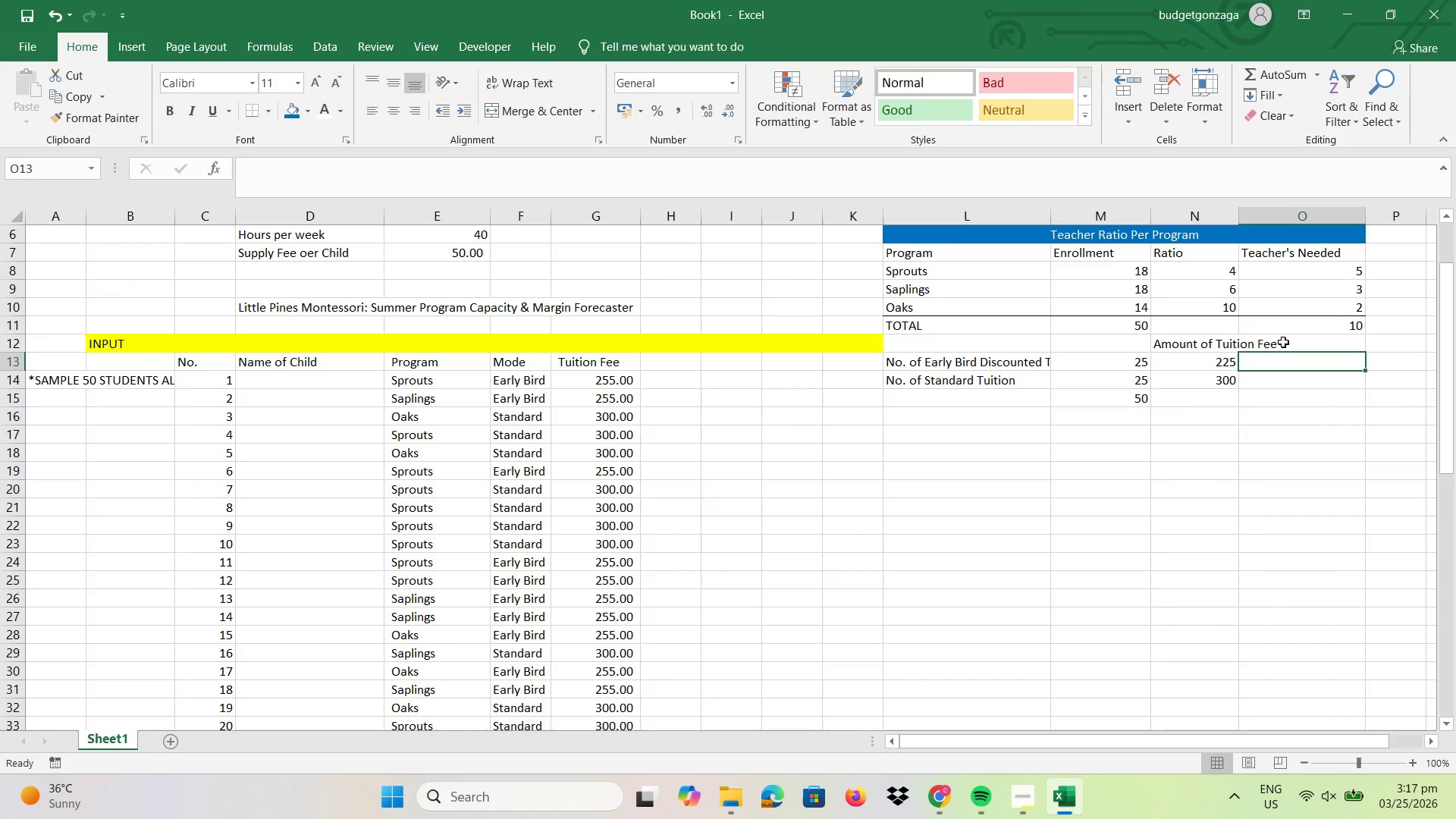 
left_click([1286, 340])
 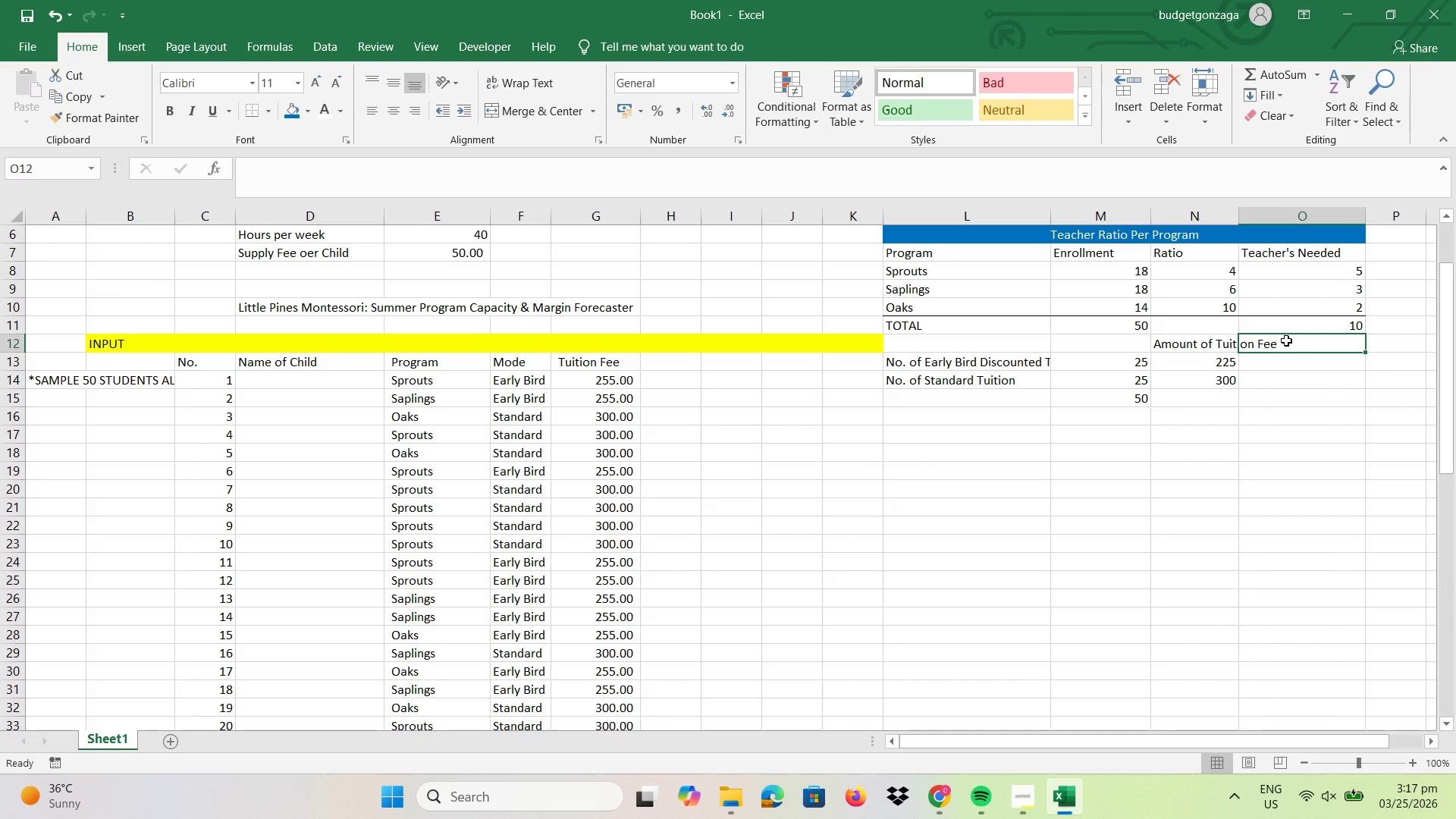 
type(Total Num)
 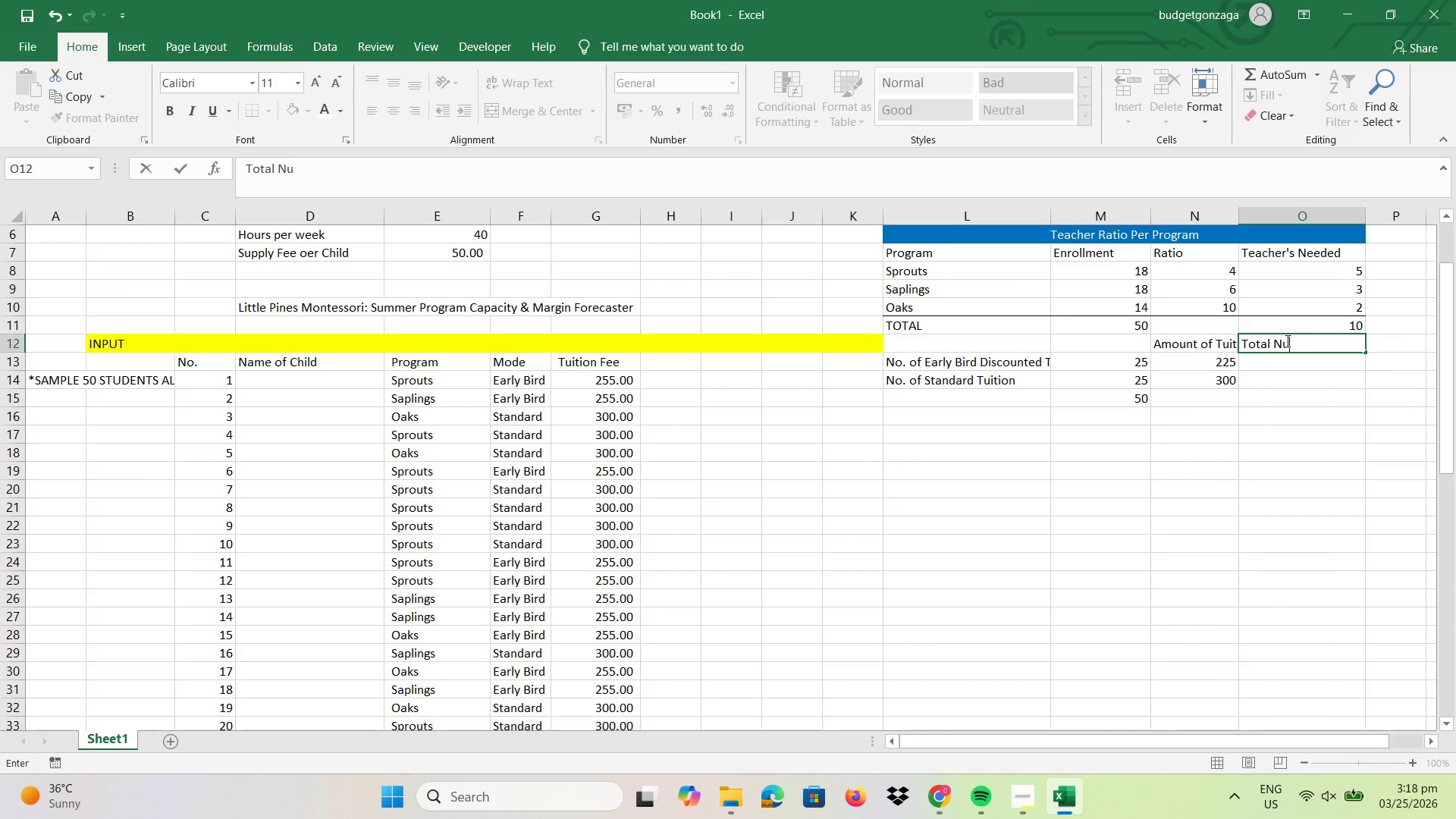 
 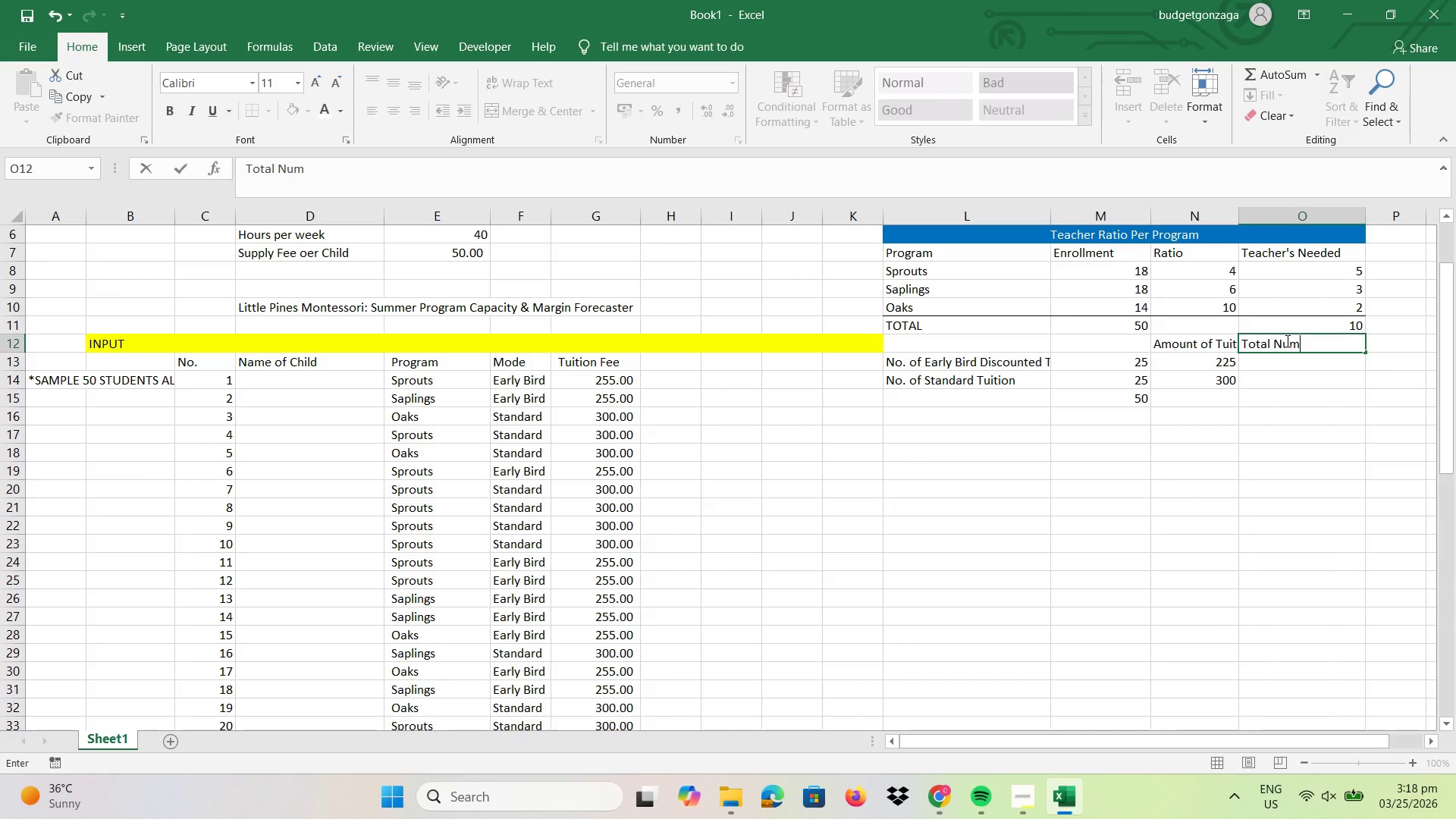 
hold_key(key=Backspace, duration=0.78)
 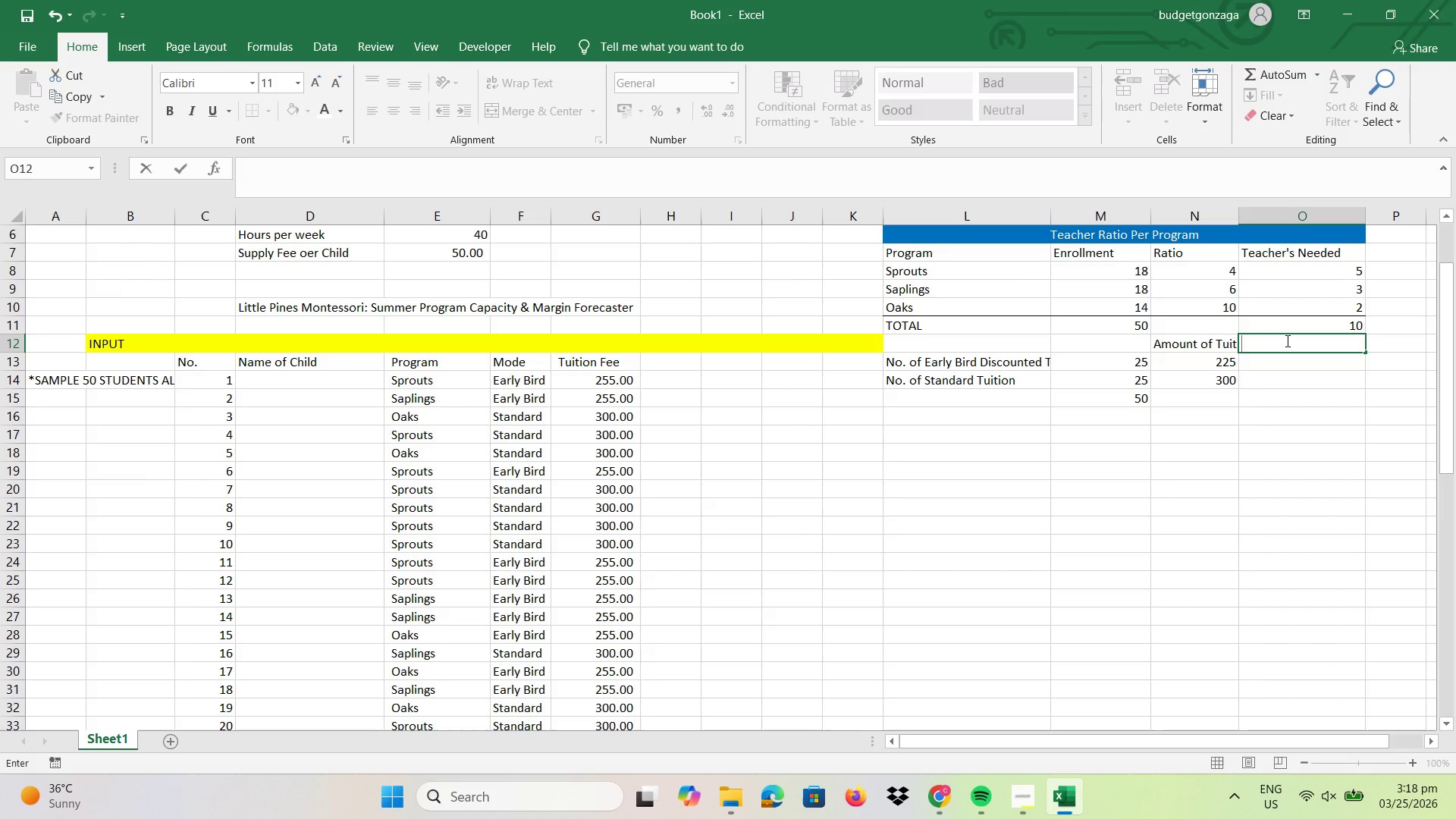 
type(Amount )
 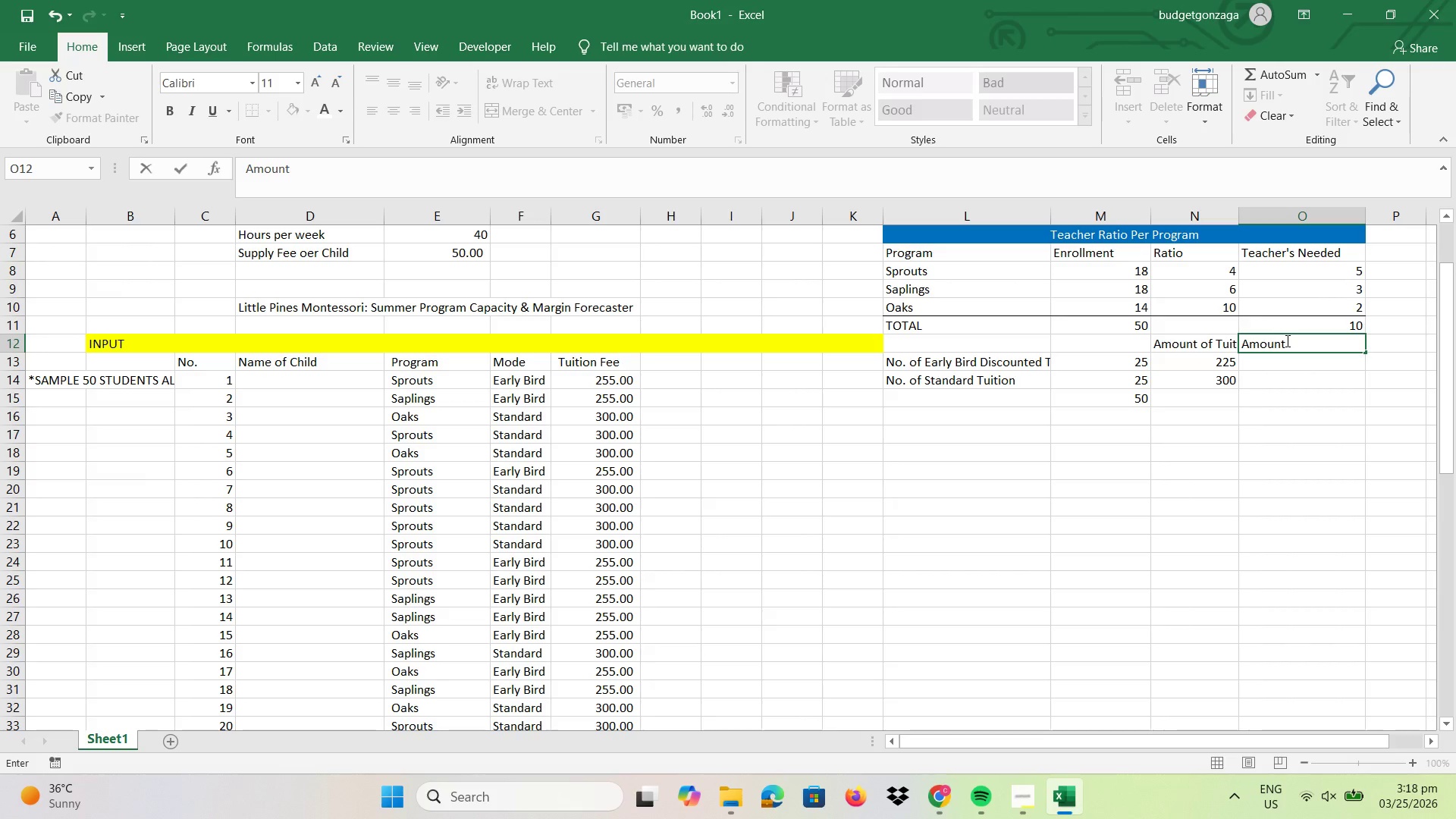 
key(Enter)
 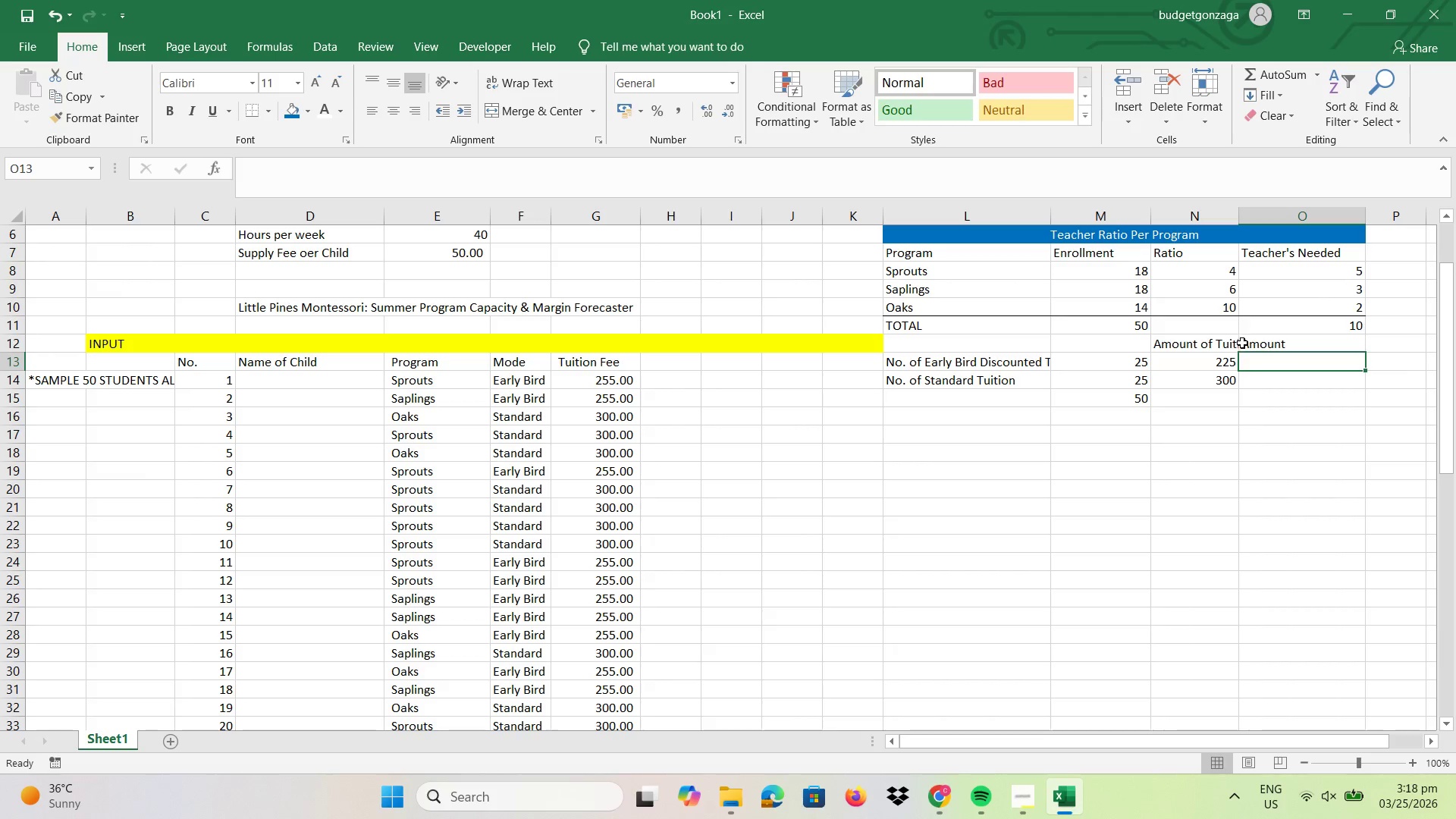 
left_click([1207, 339])
 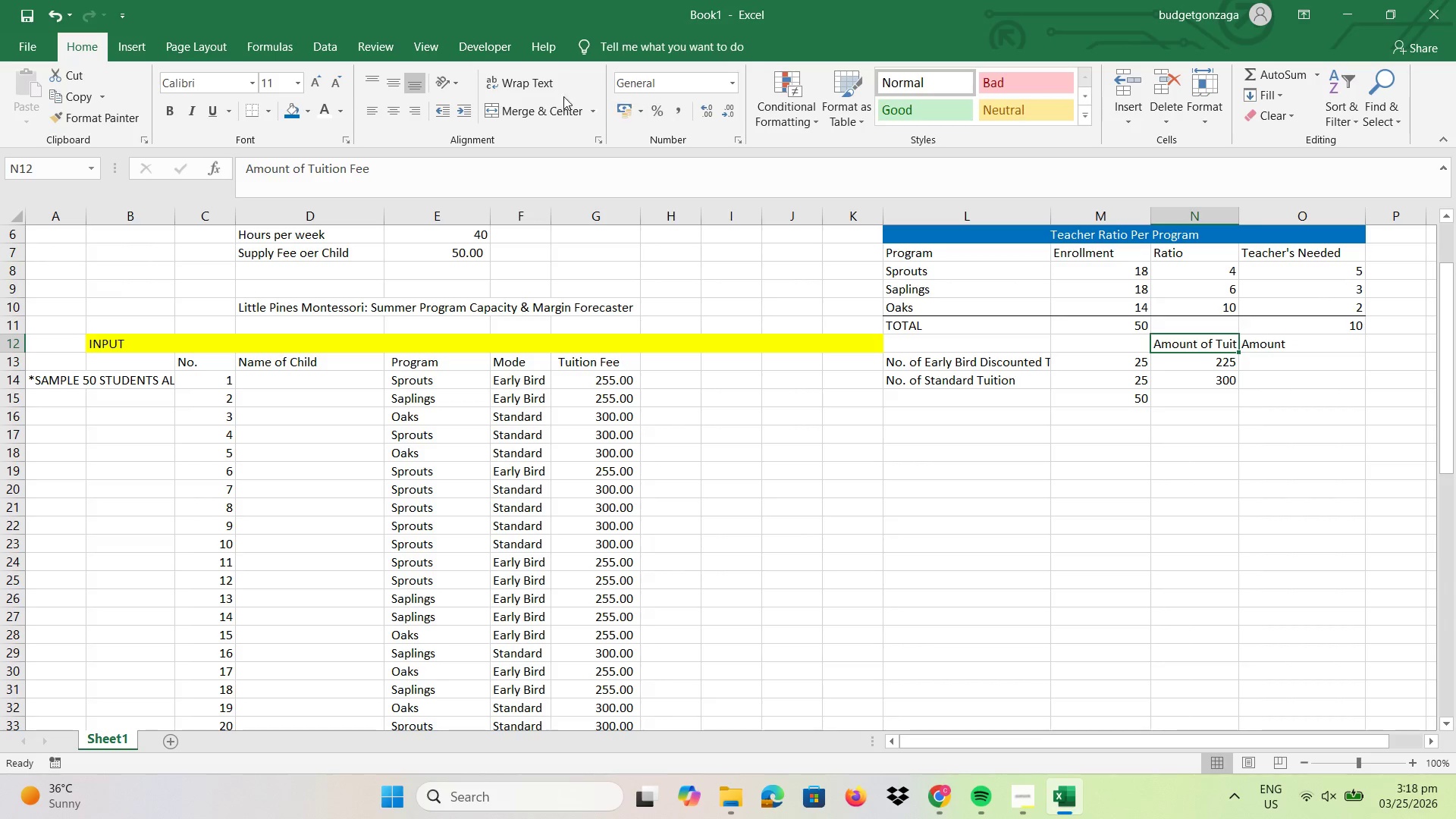 
left_click([512, 79])
 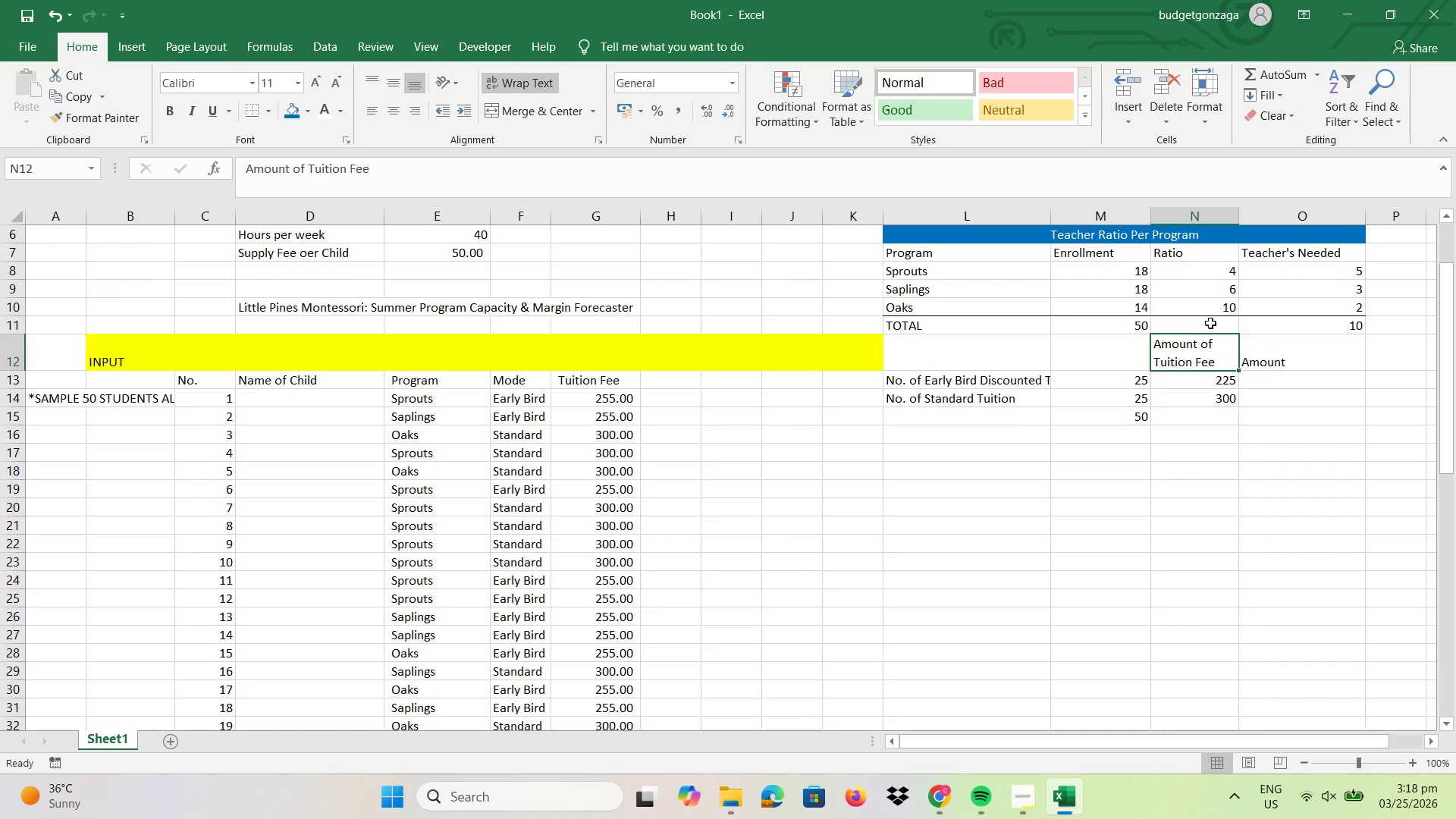 
left_click([1201, 355])
 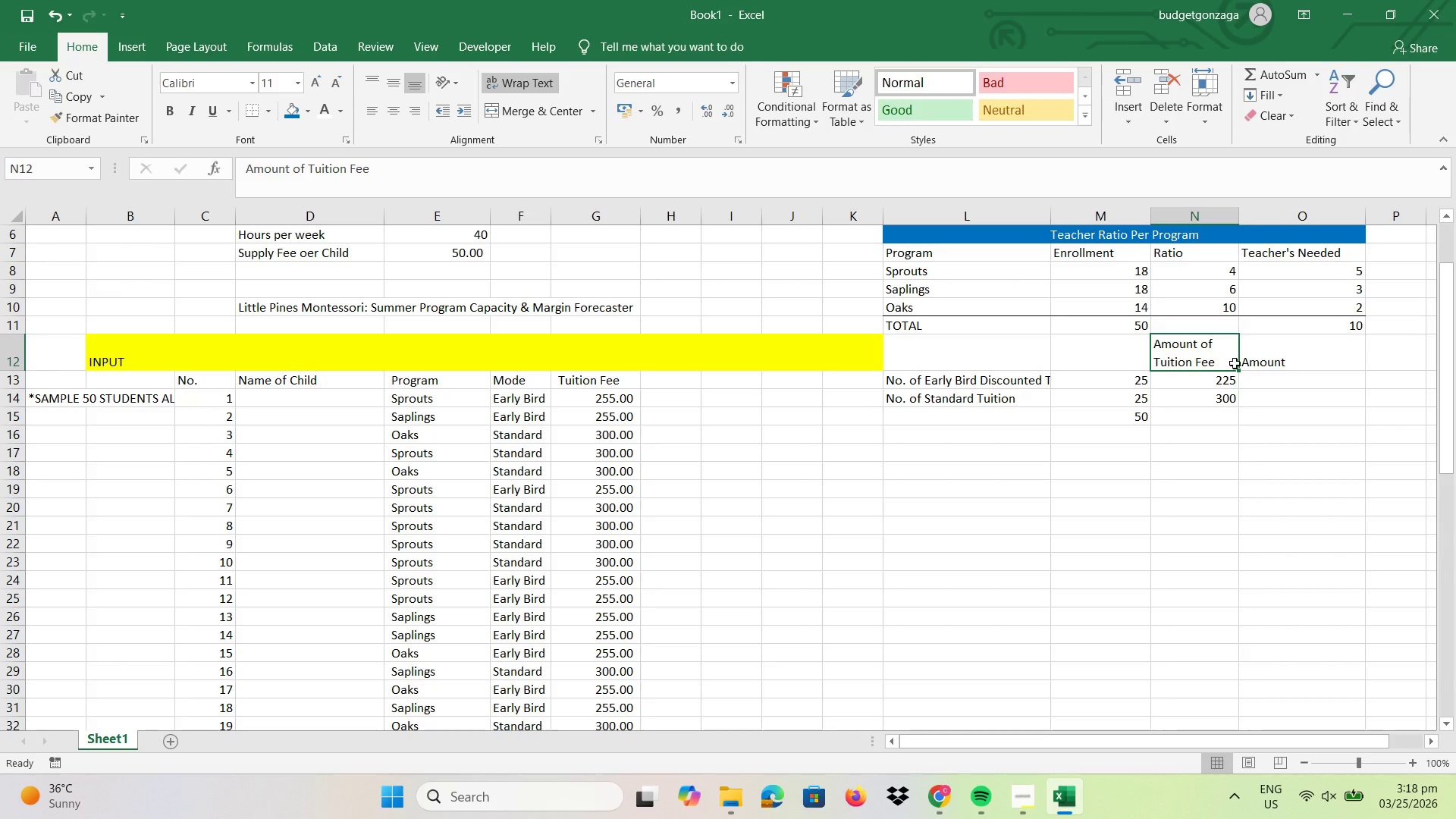 
left_click([1299, 383])
 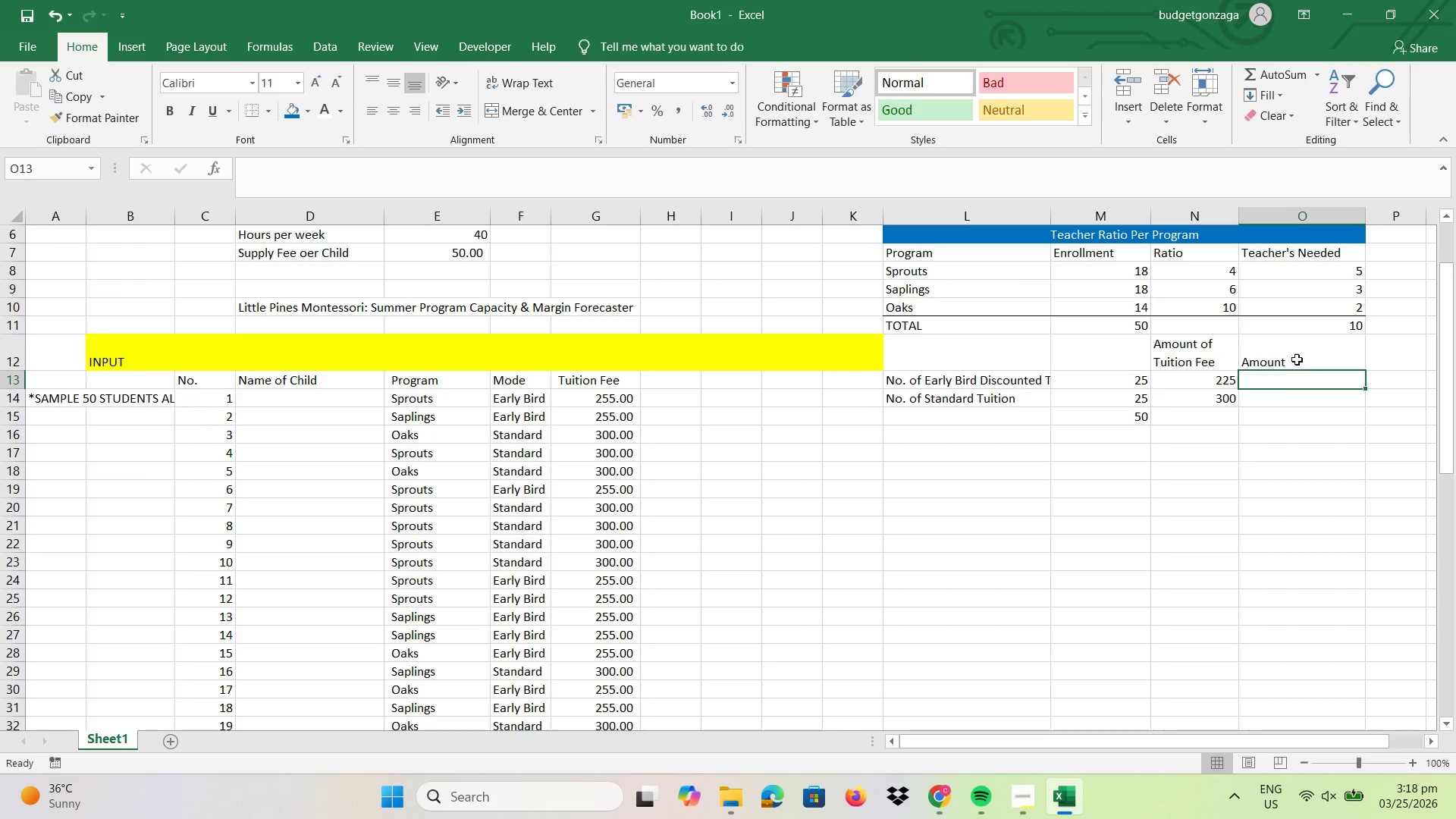 
left_click([1297, 359])
 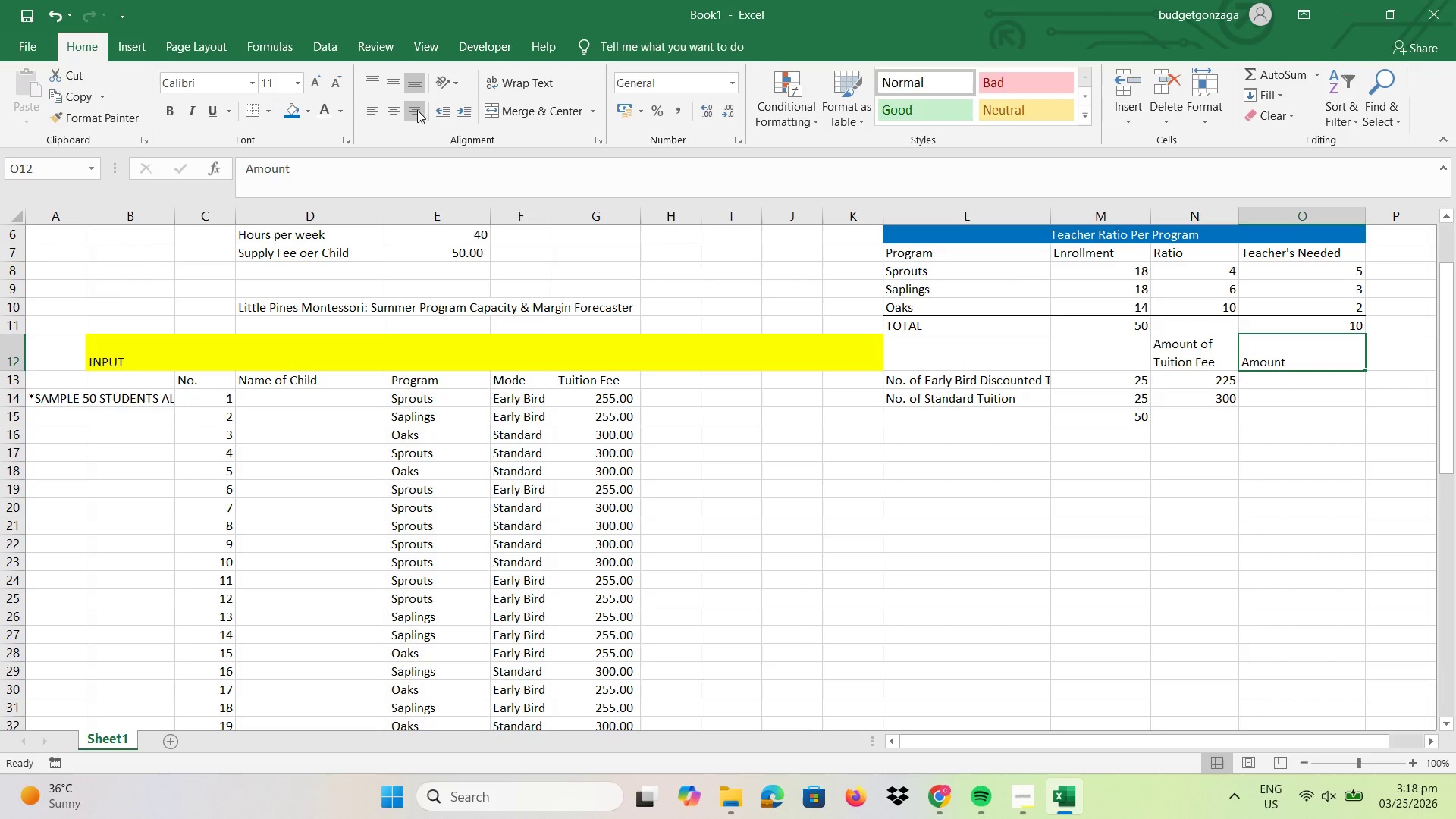 
left_click([405, 111])
 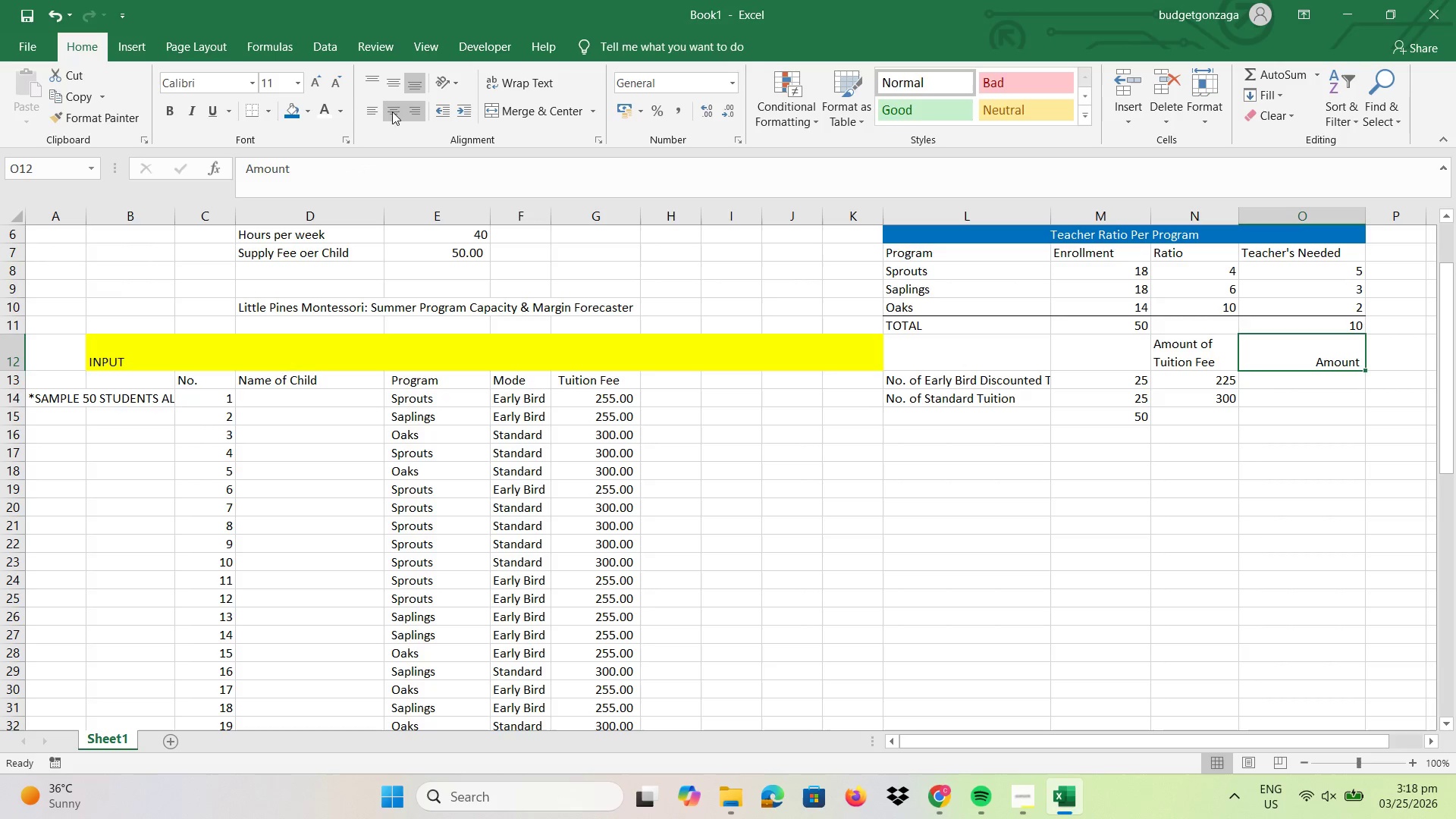 
left_click([388, 111])
 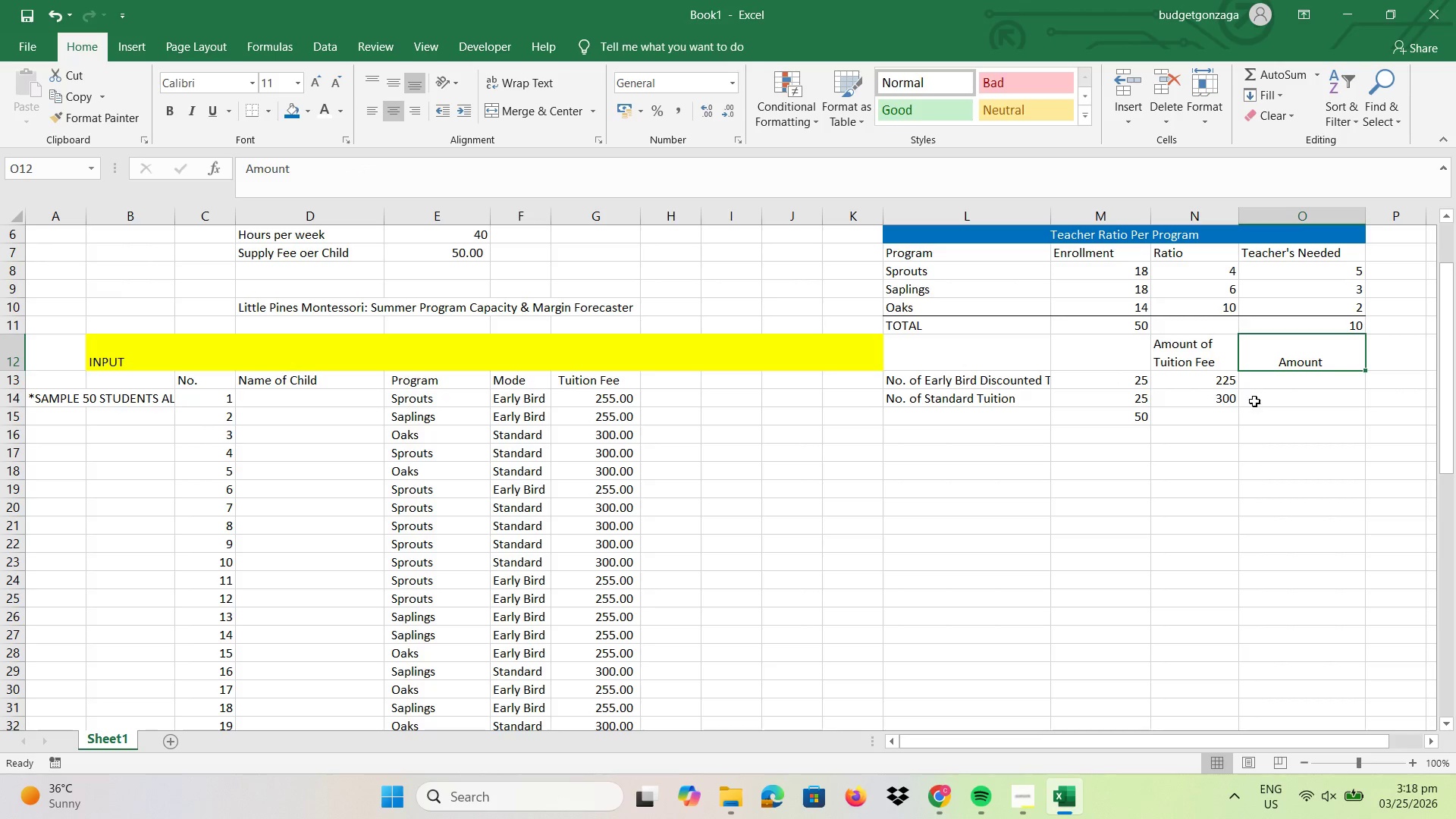 
left_click([1276, 382])
 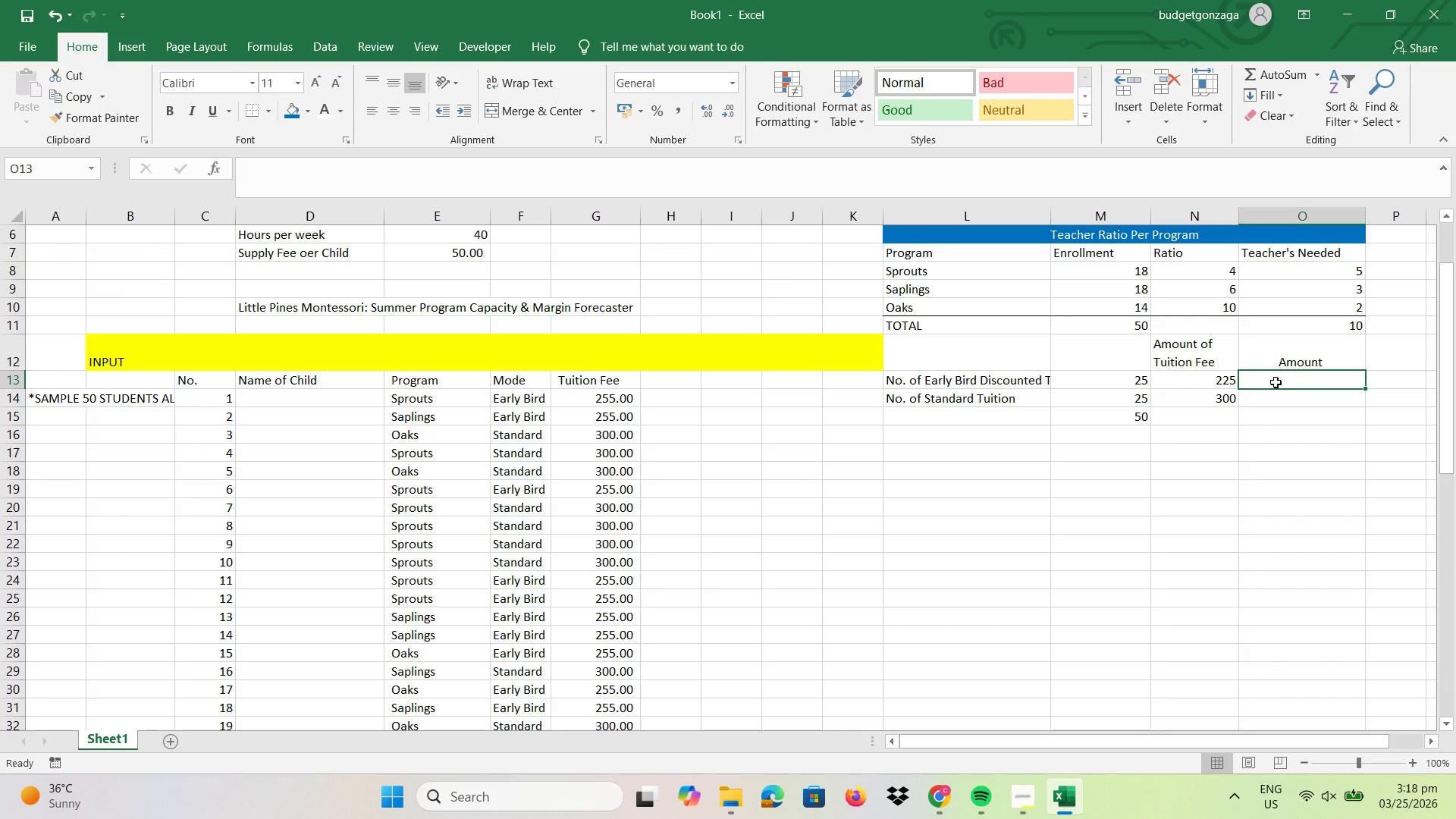 
key(Equal)
 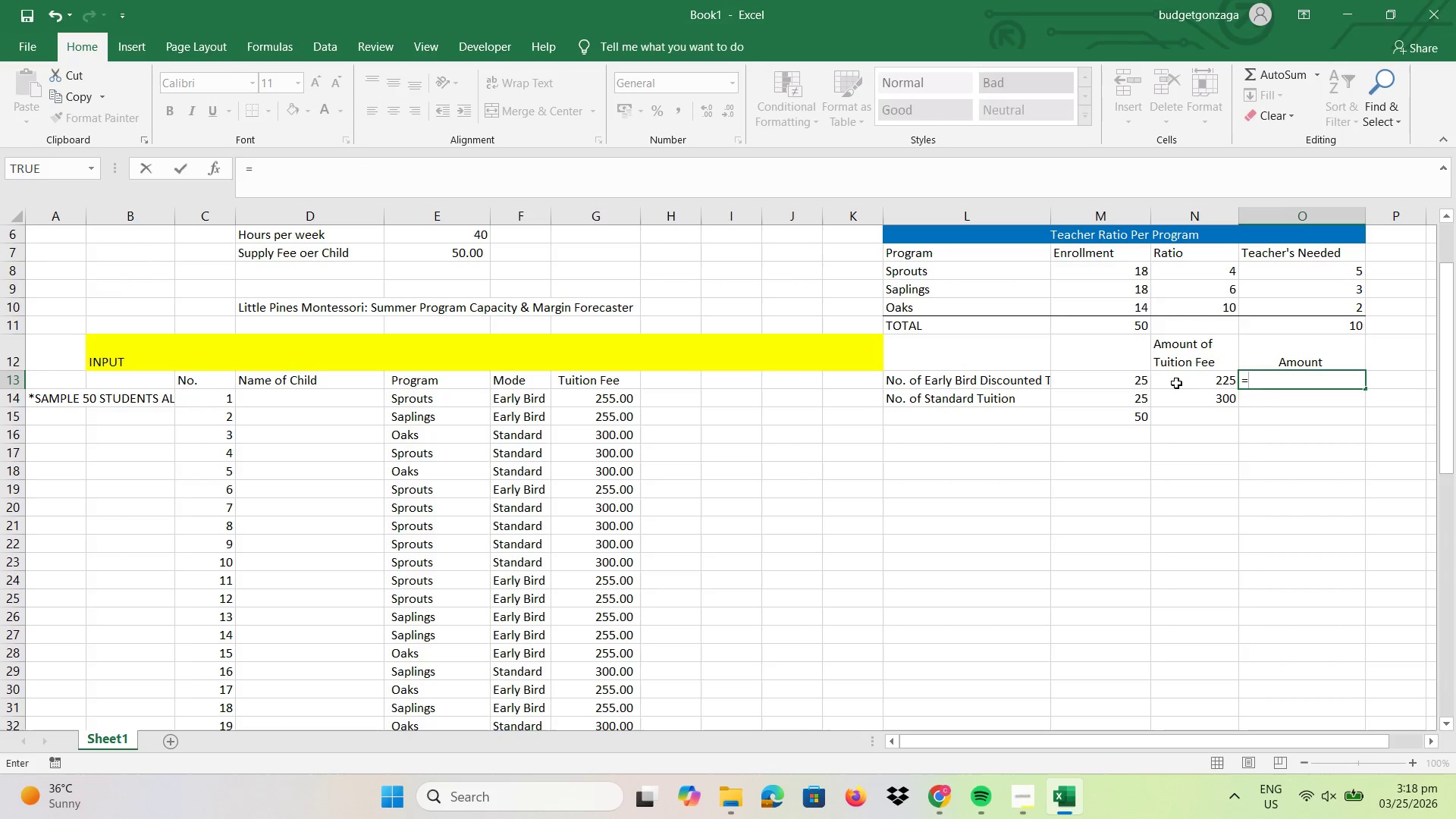 
left_click([1176, 383])
 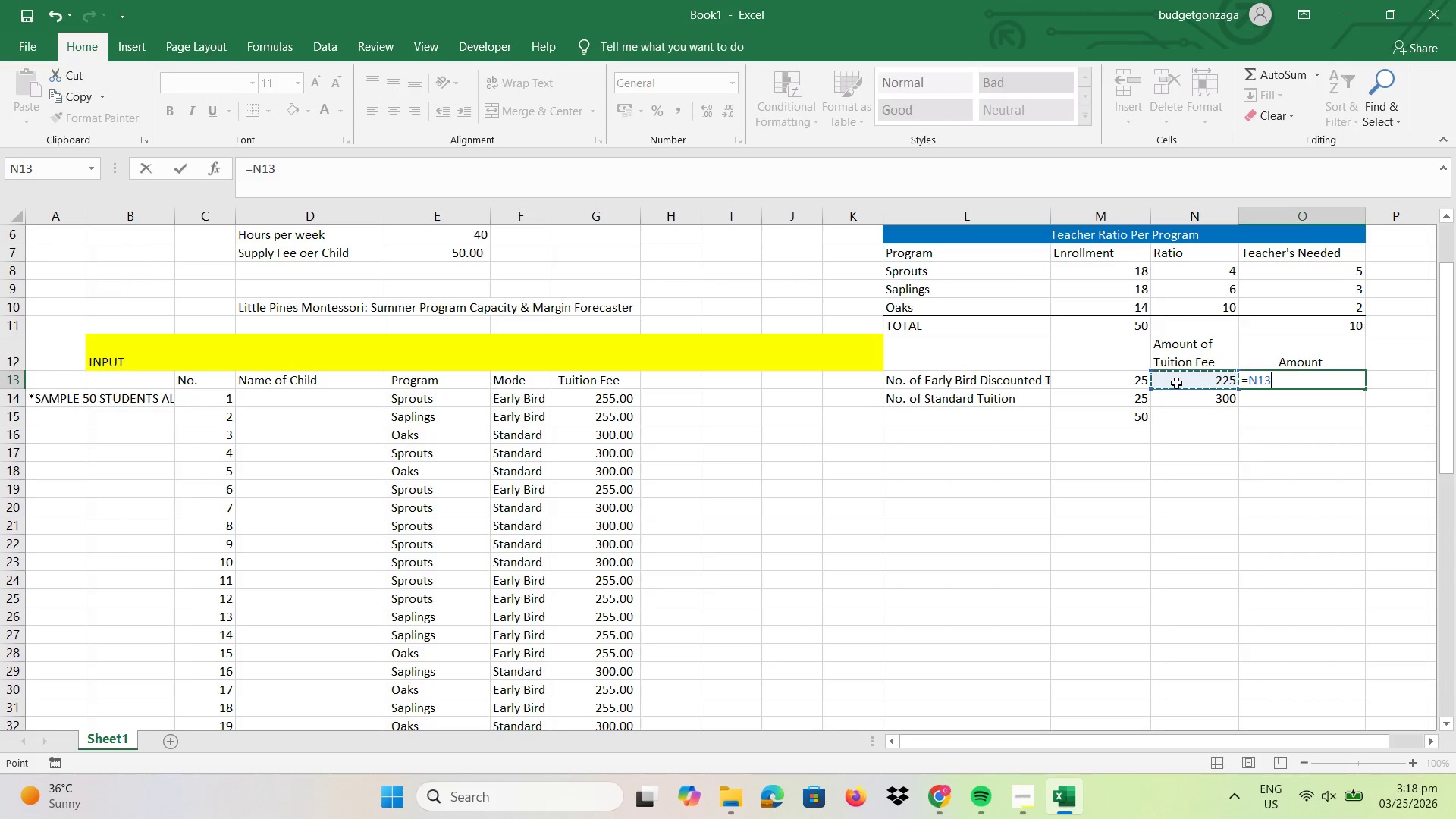 
key(Shift+8)
 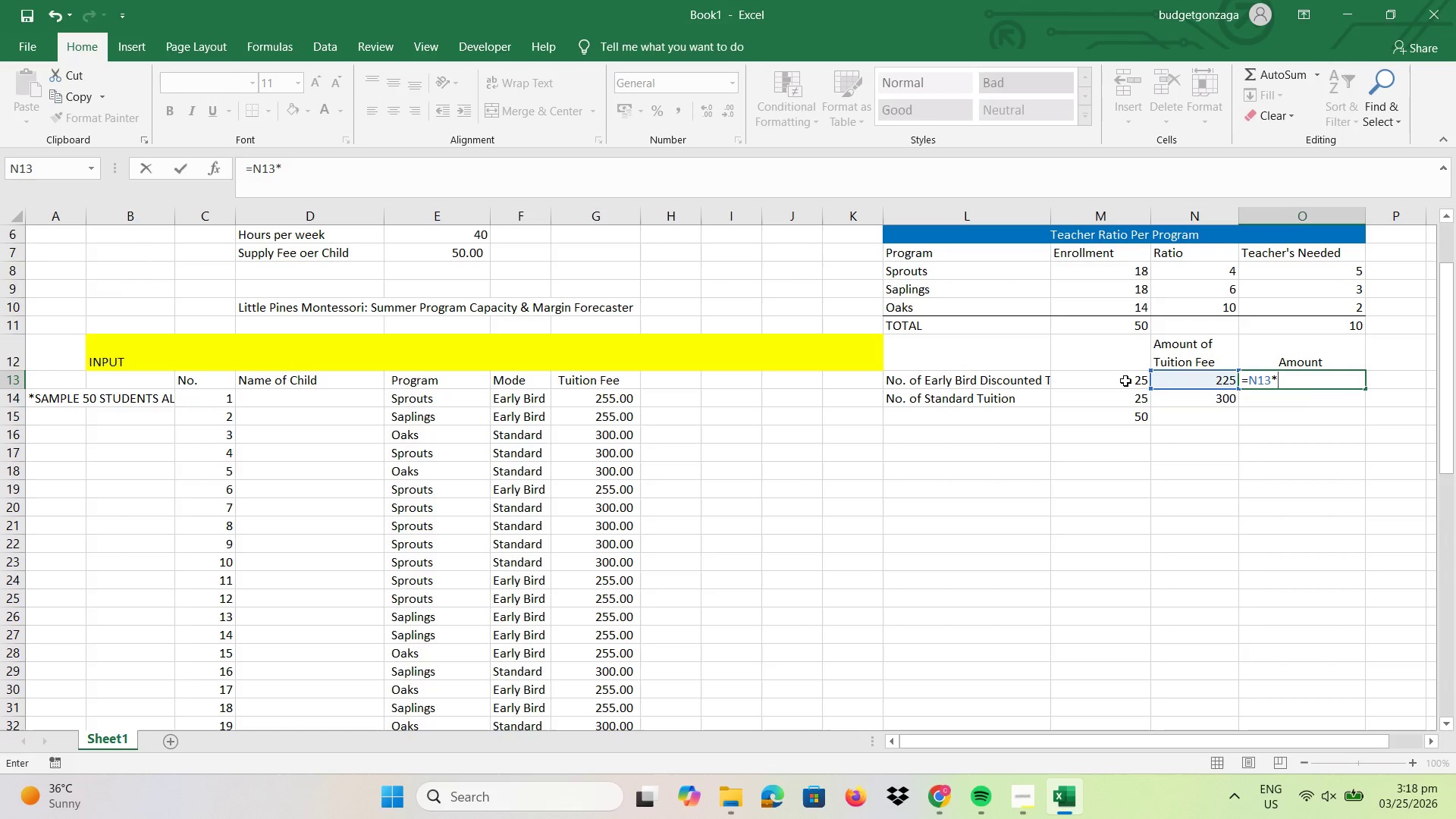 
left_click([1125, 381])
 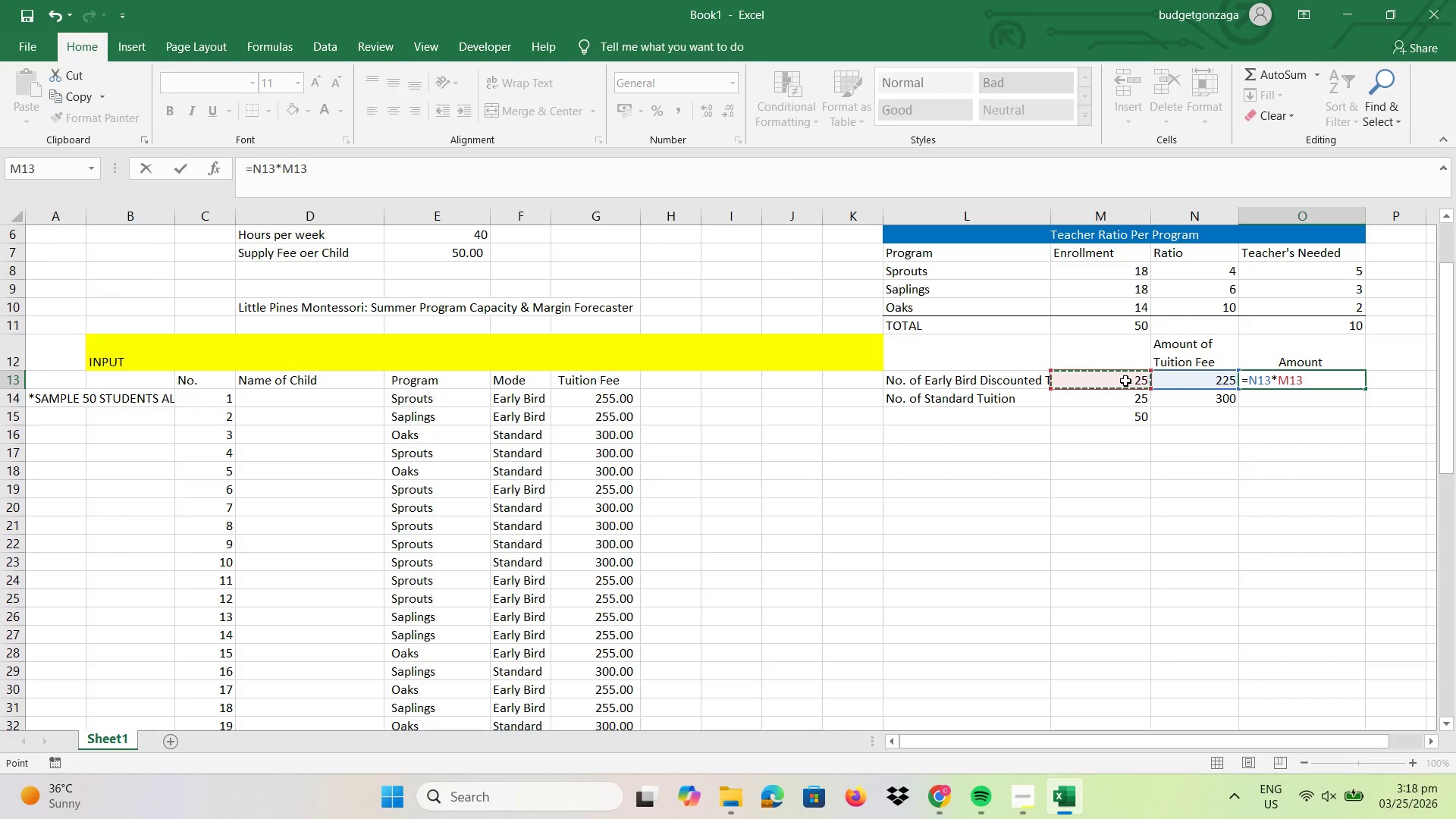 
key(Quote)
 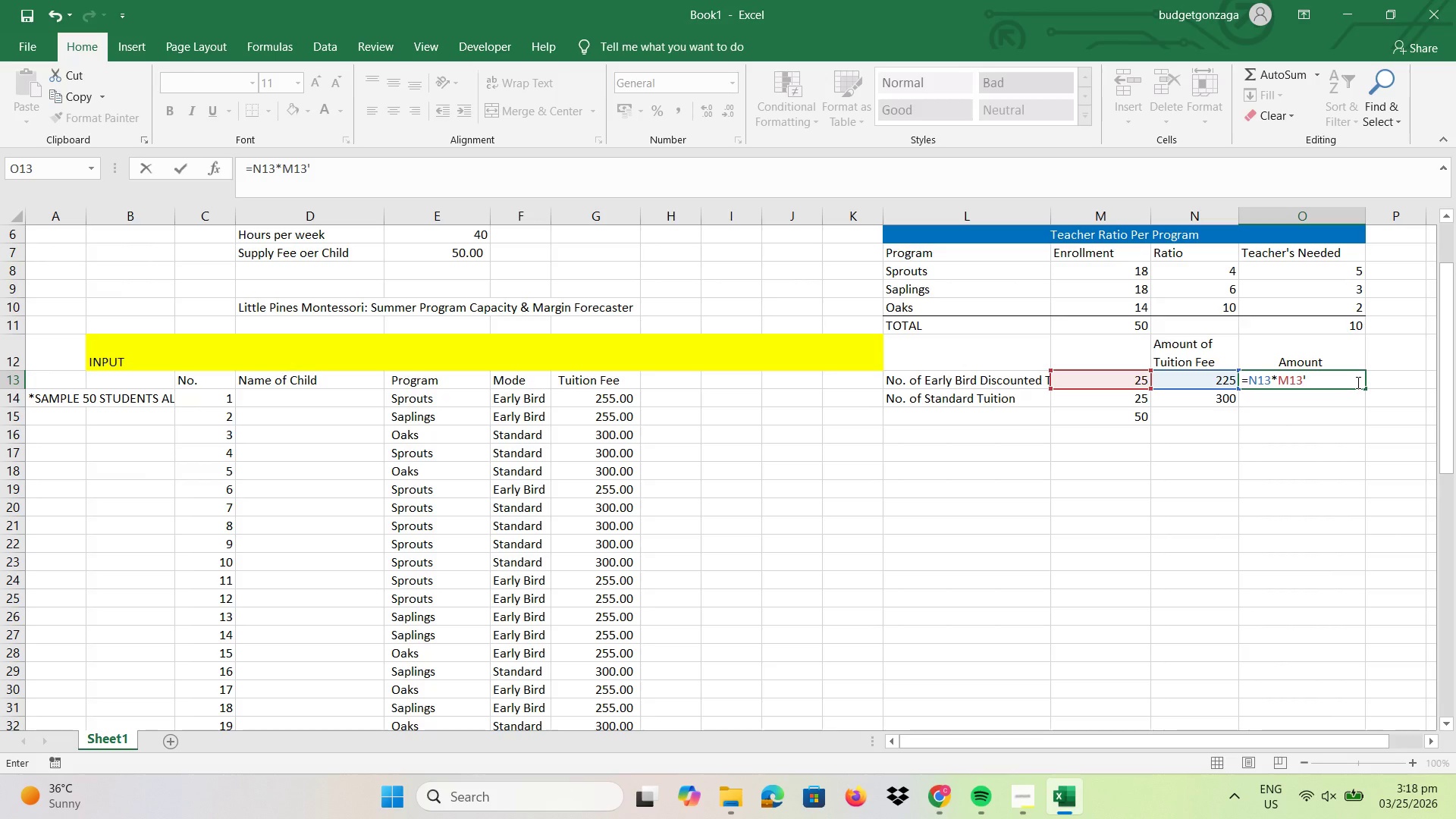 
key(Backspace)
 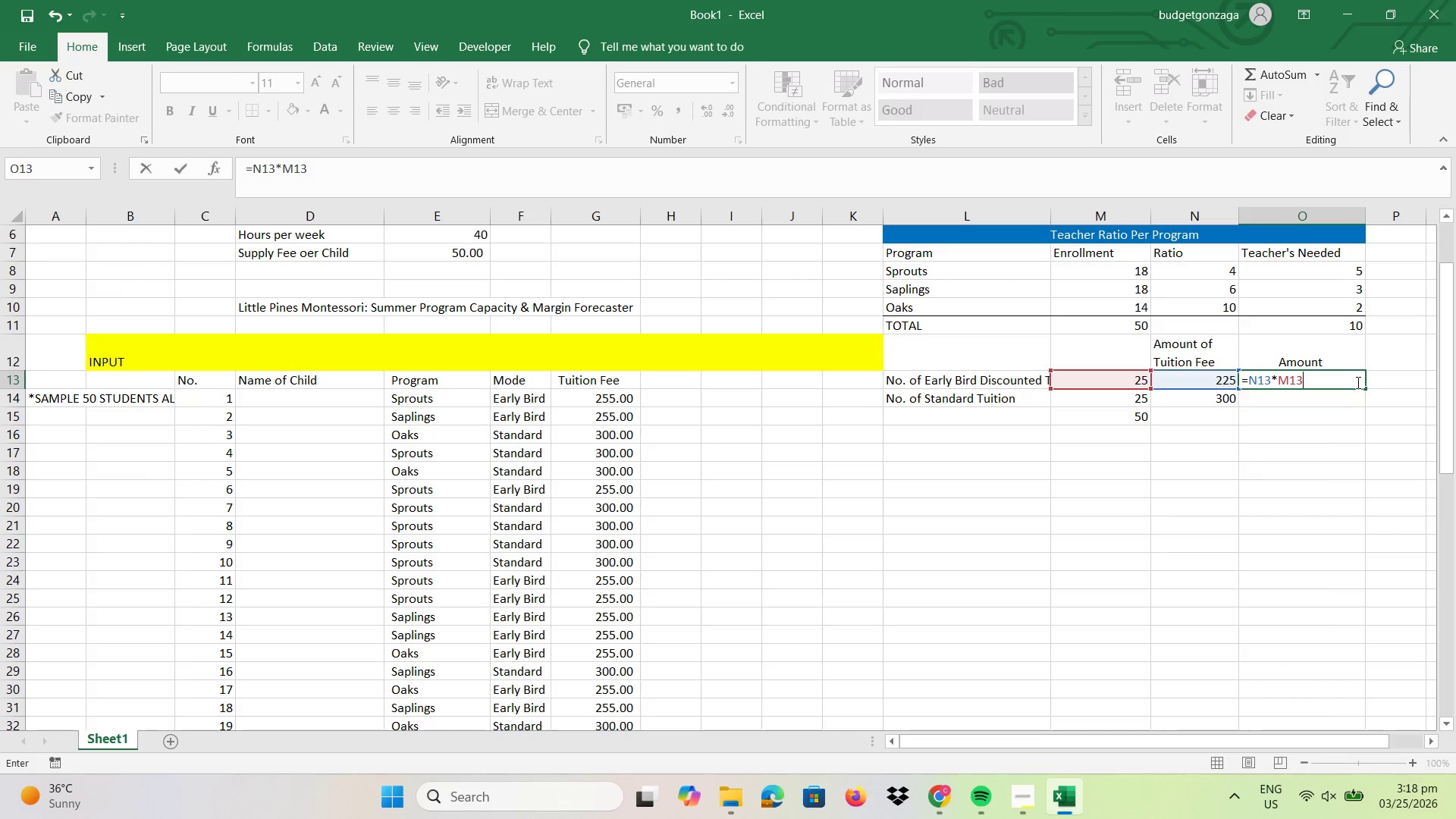 
key(Enter)
 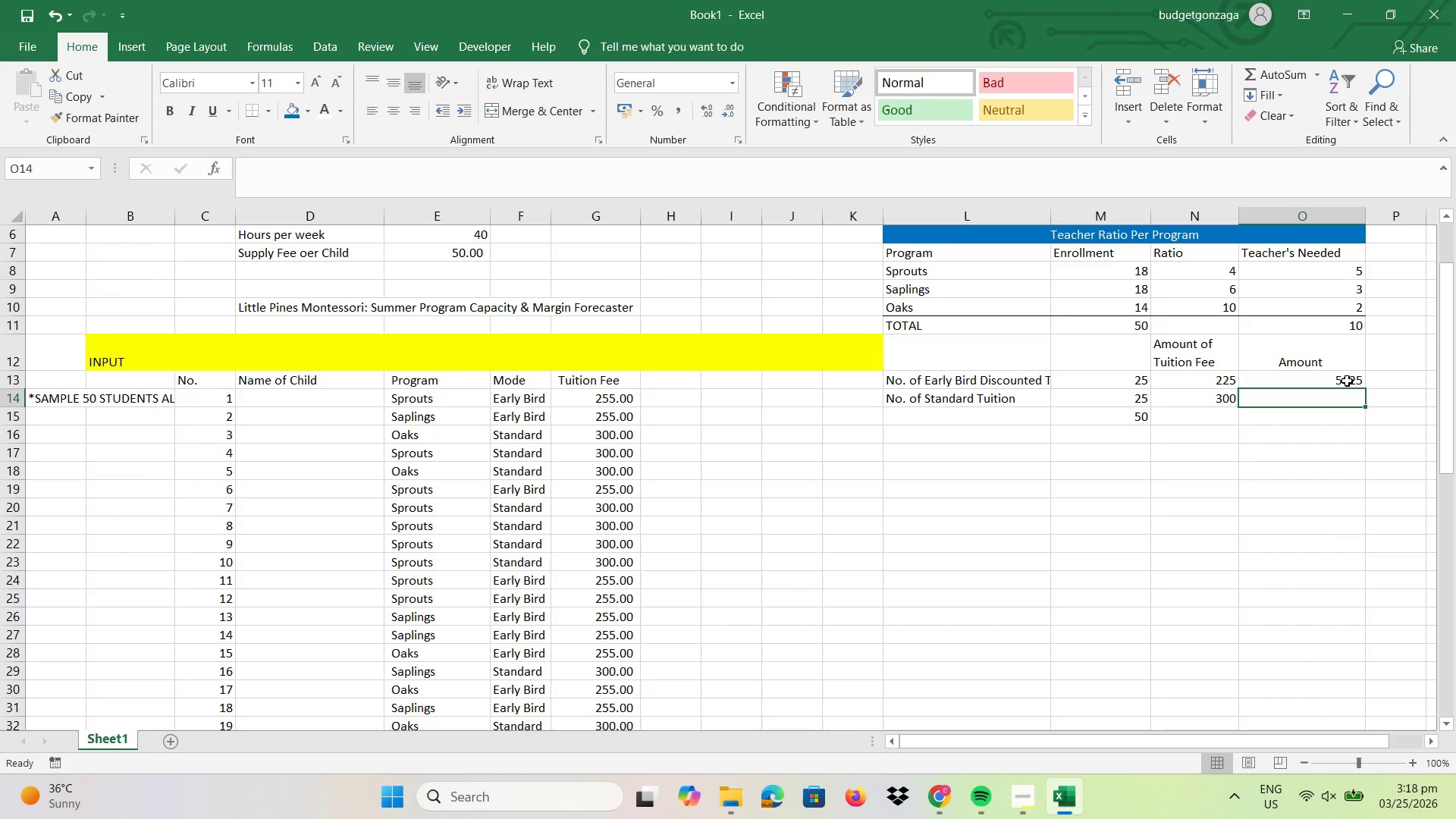 
left_click([1347, 381])
 